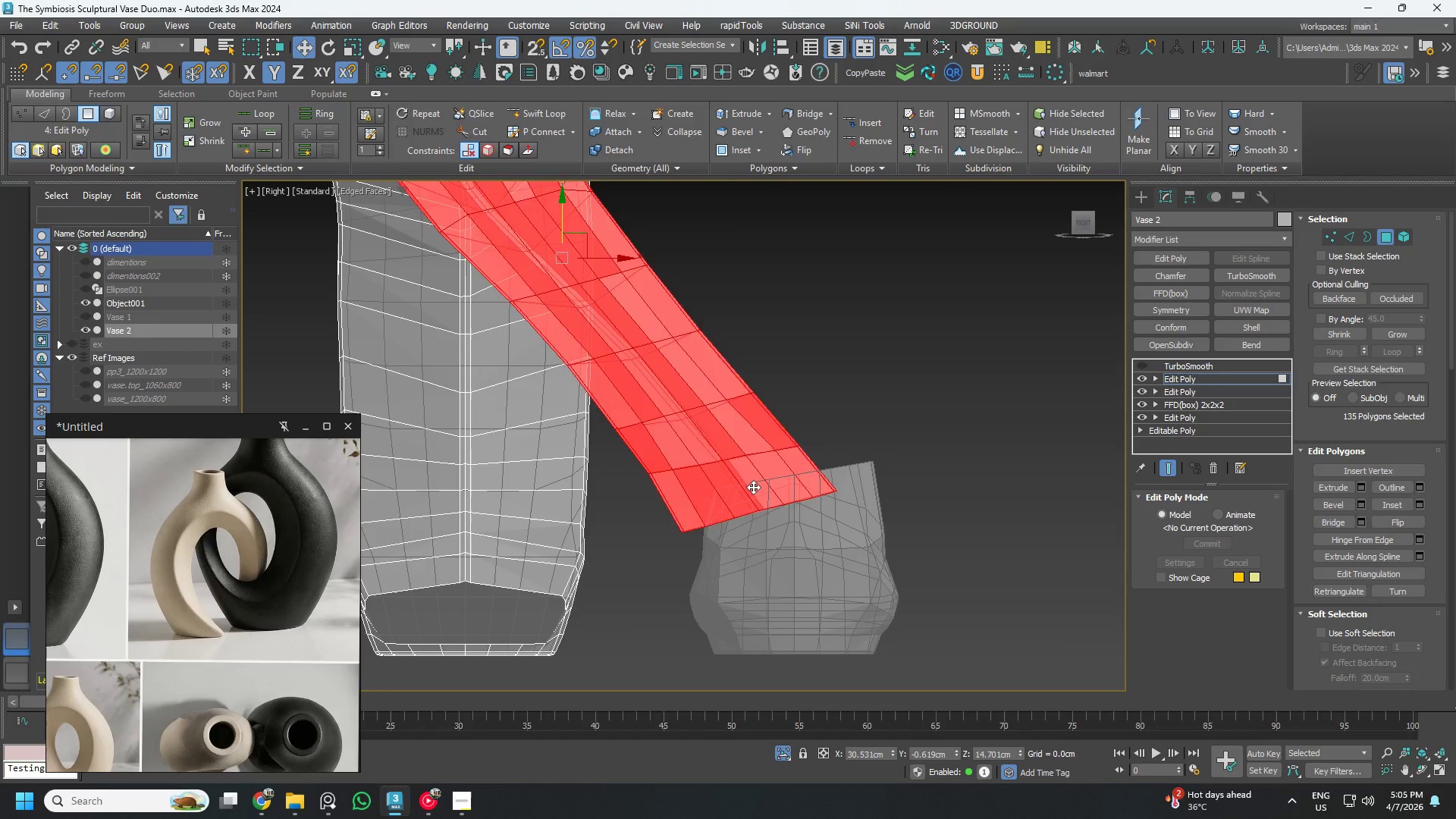 
hold_key(key=ControlLeft, duration=0.52)
double_click([771, 470])
 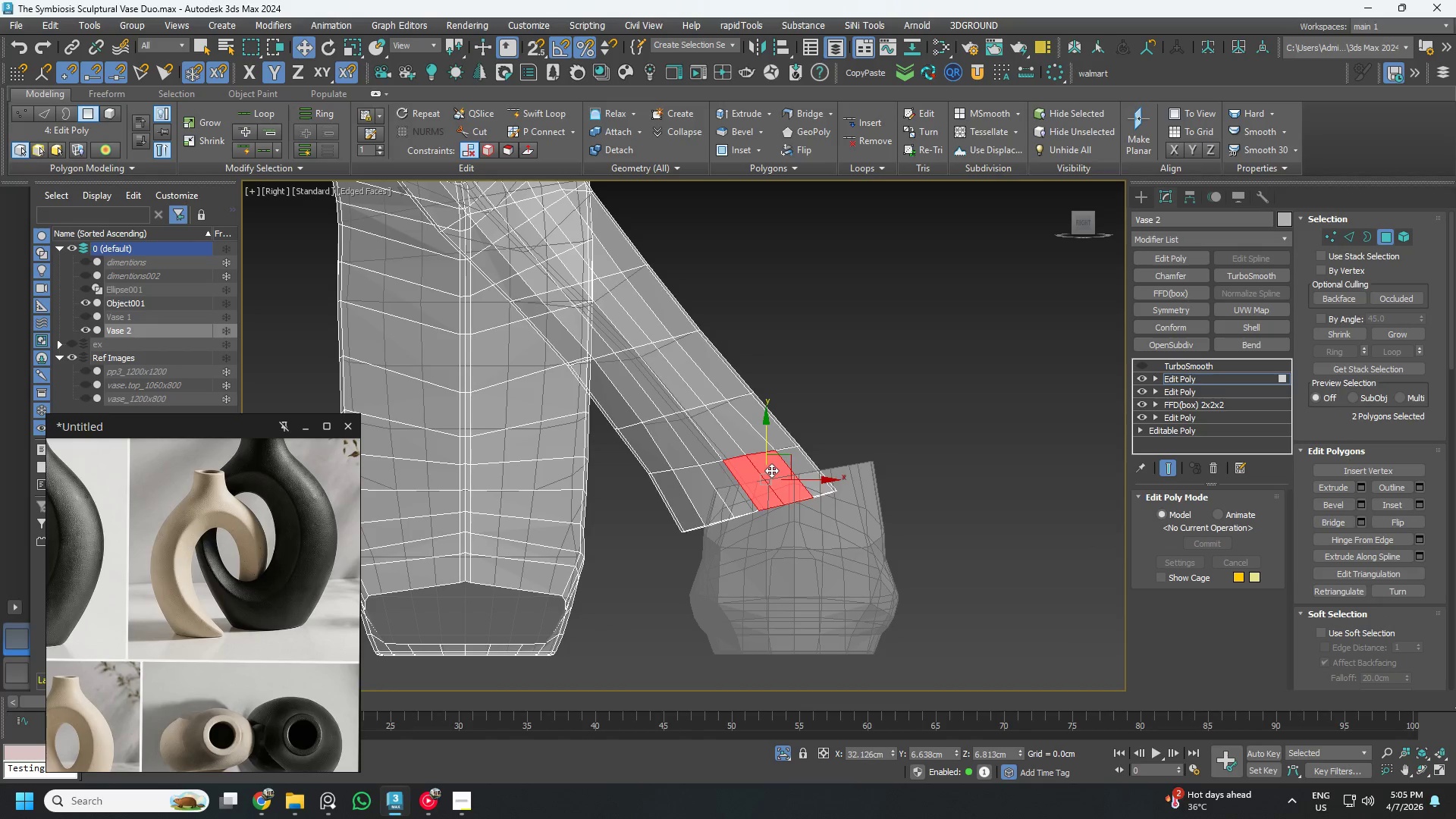 
triple_click([771, 470])
 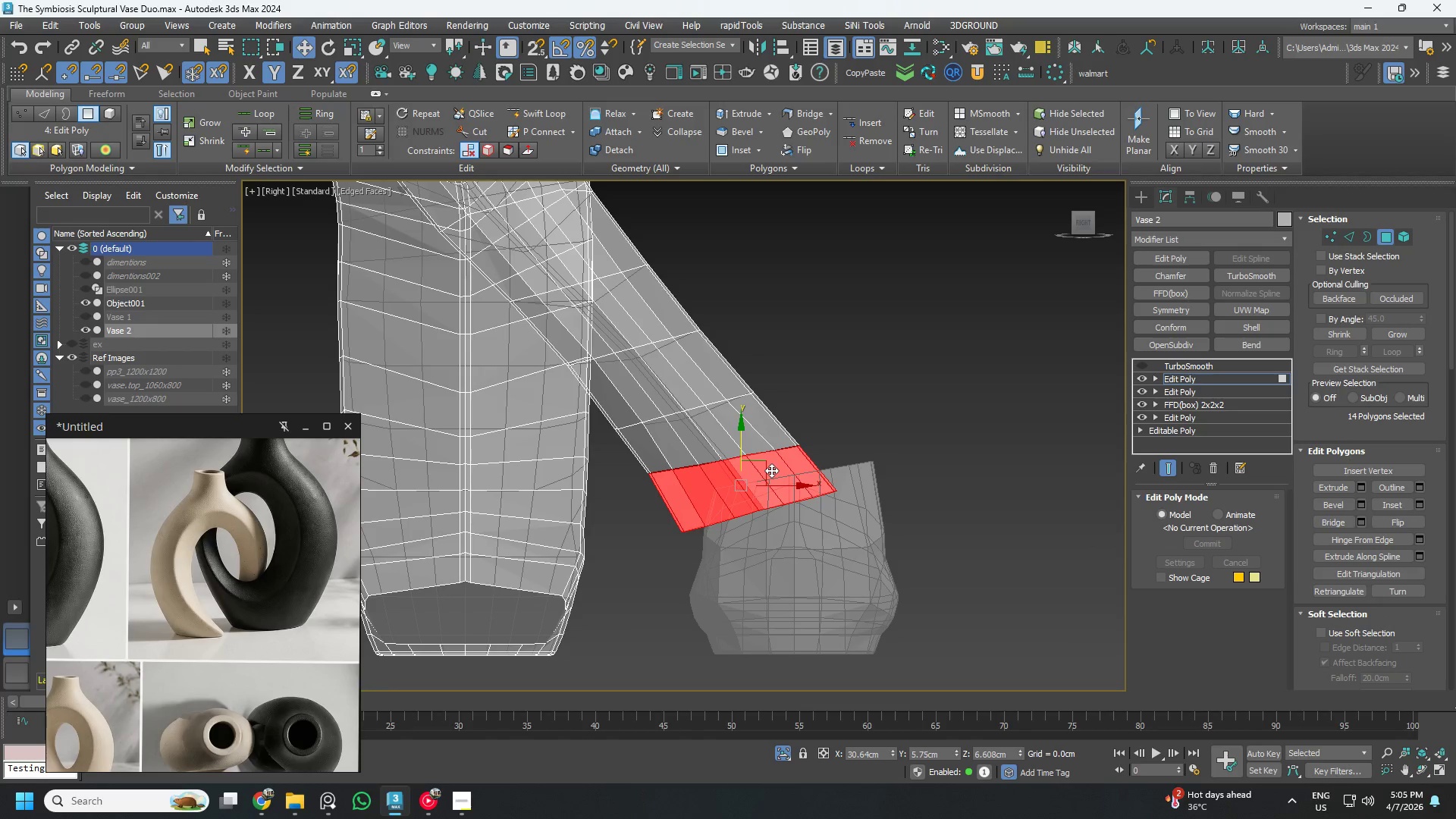 
key(Delete)
 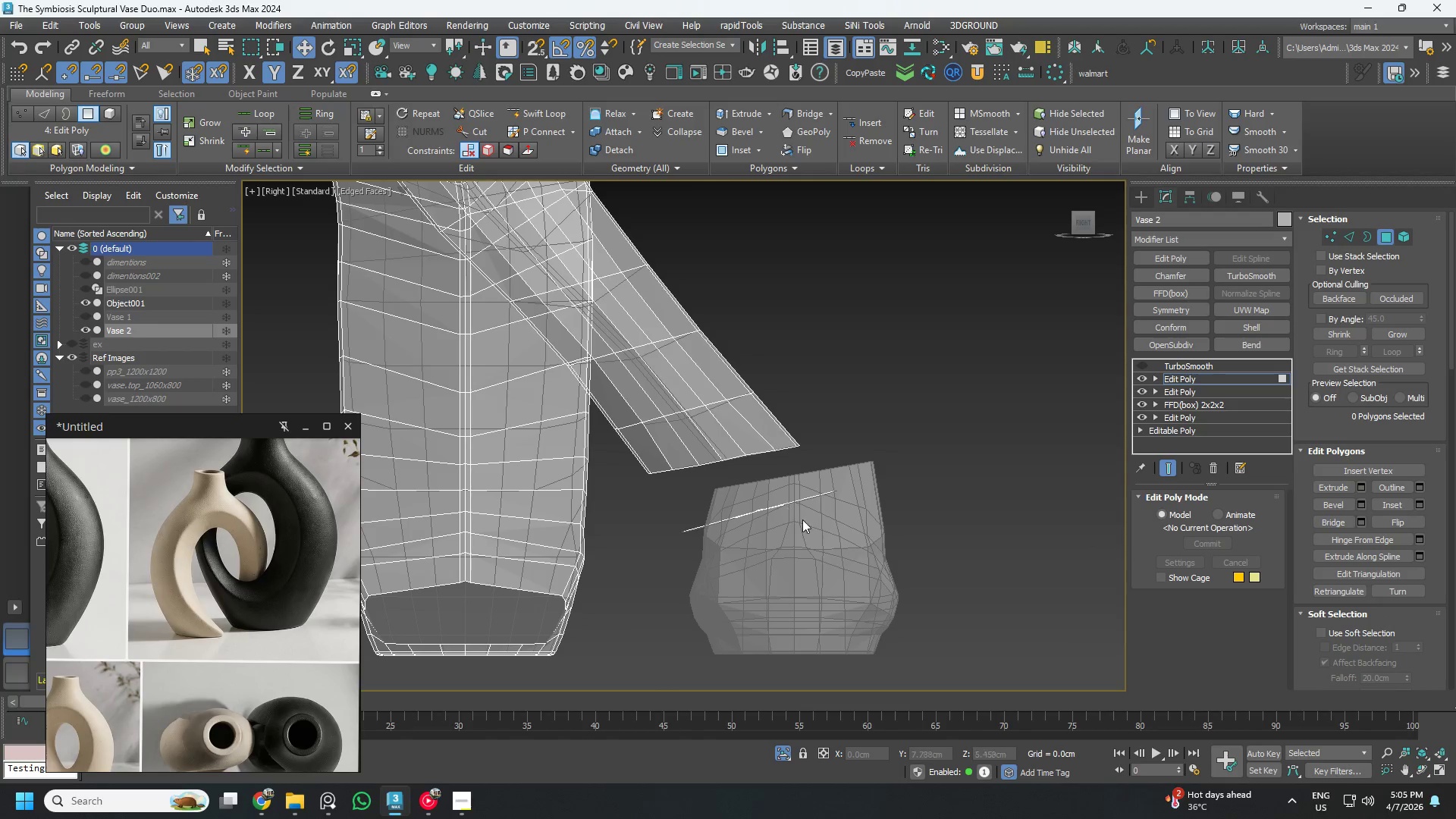 
left_click_drag(start_coordinate=[830, 544], to_coordinate=[678, 489])
 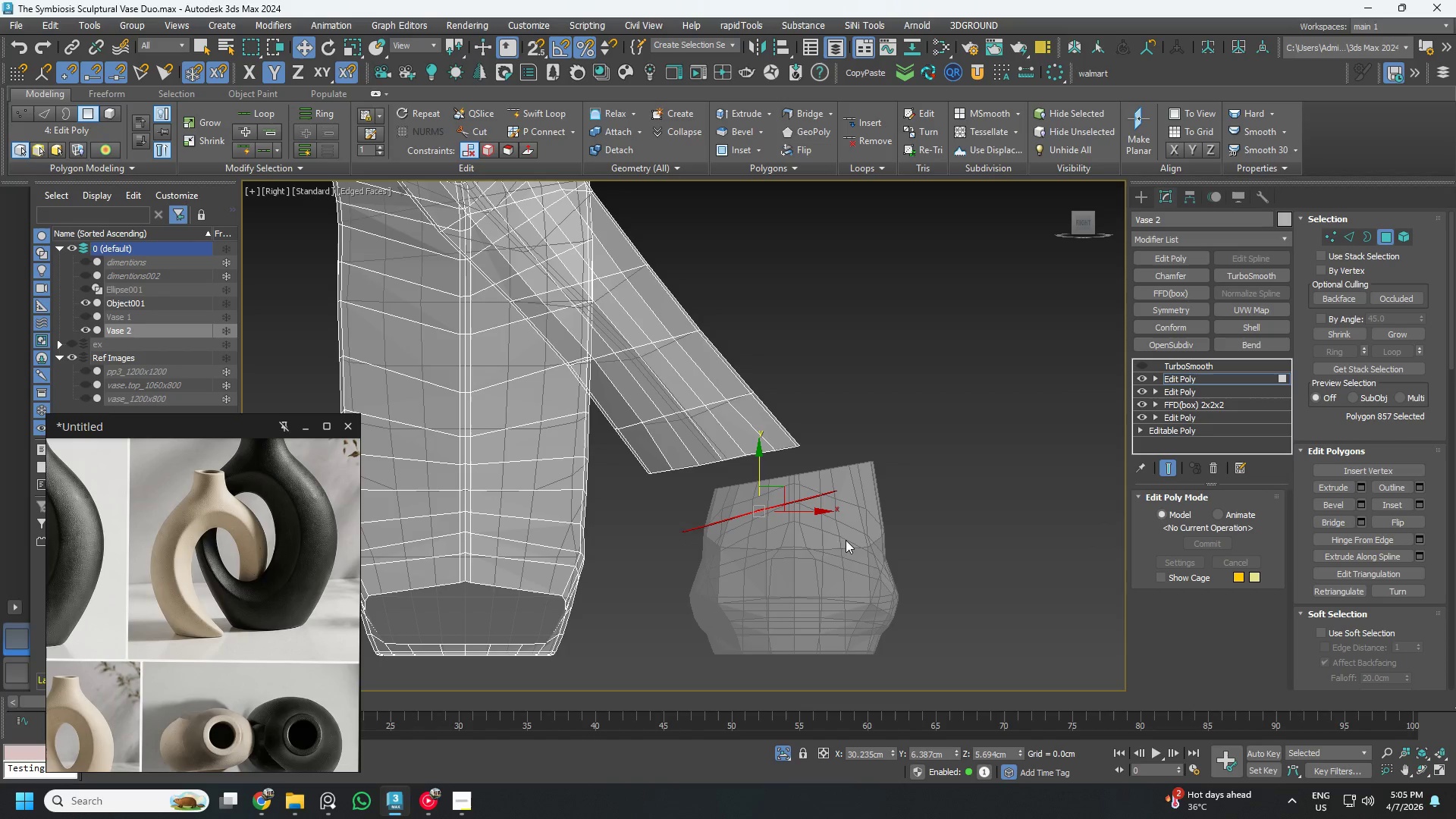 
left_click_drag(start_coordinate=[849, 543], to_coordinate=[653, 480])
 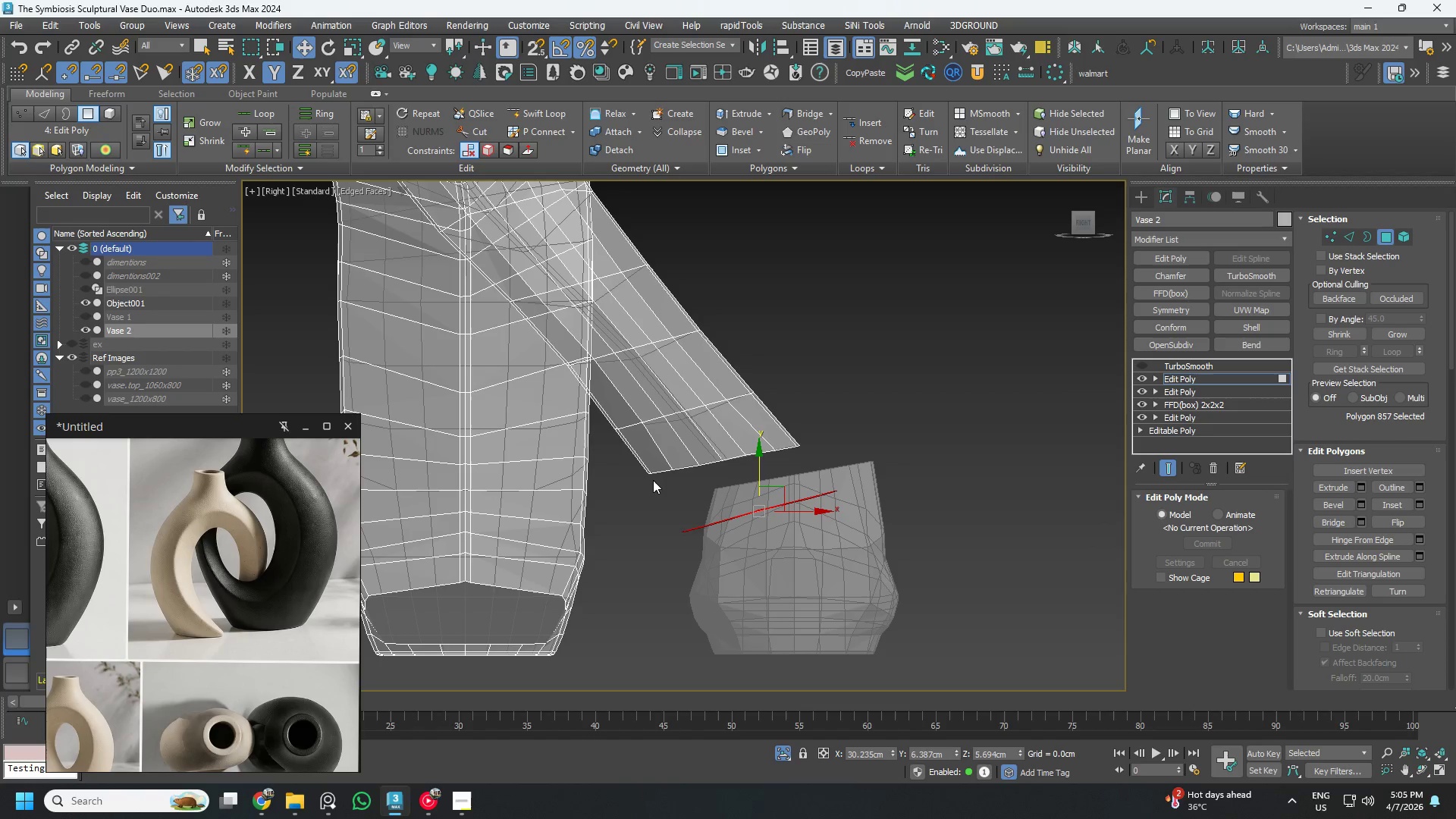 
key(Delete)
 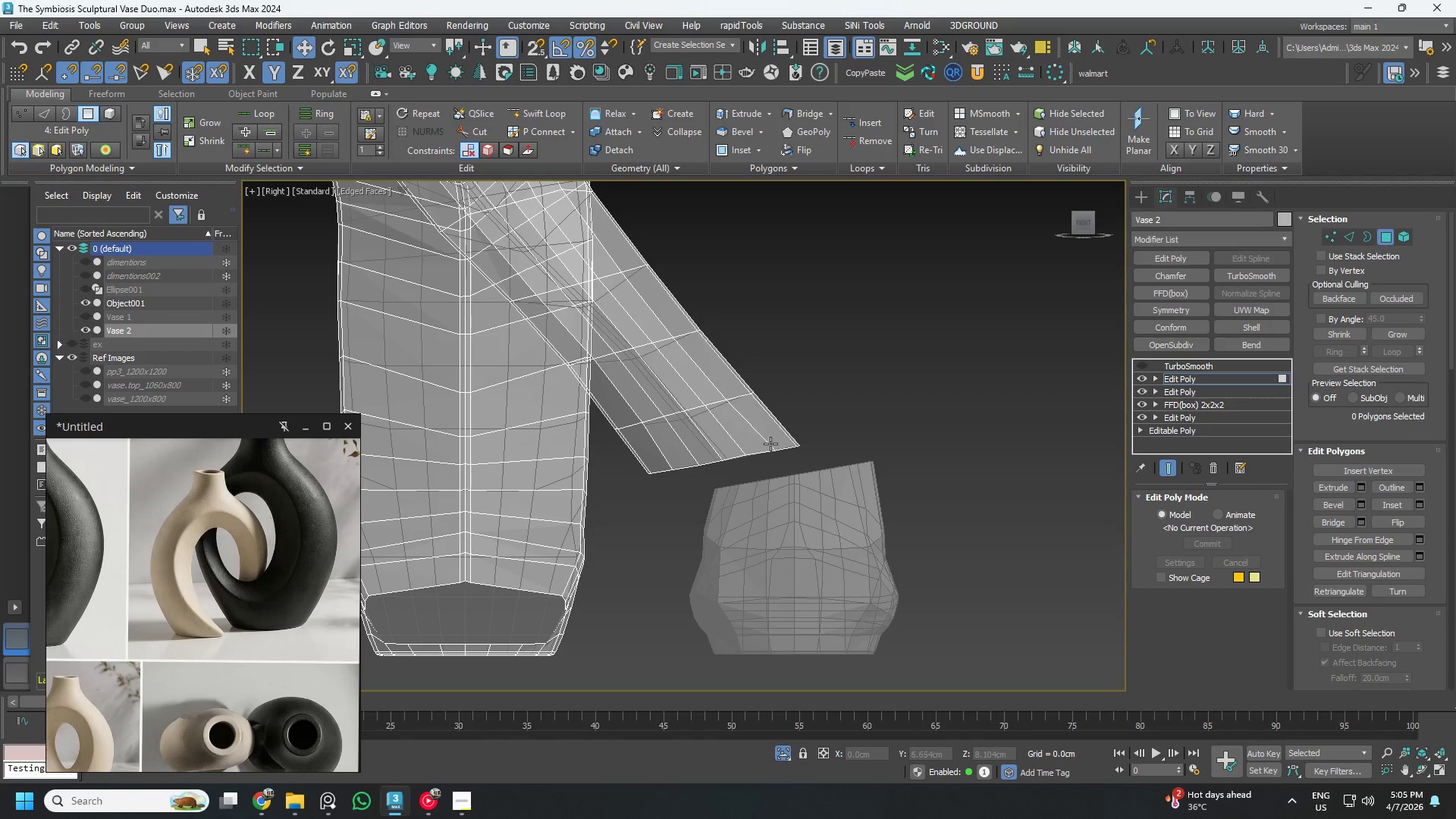 
left_click([1272, 378])
 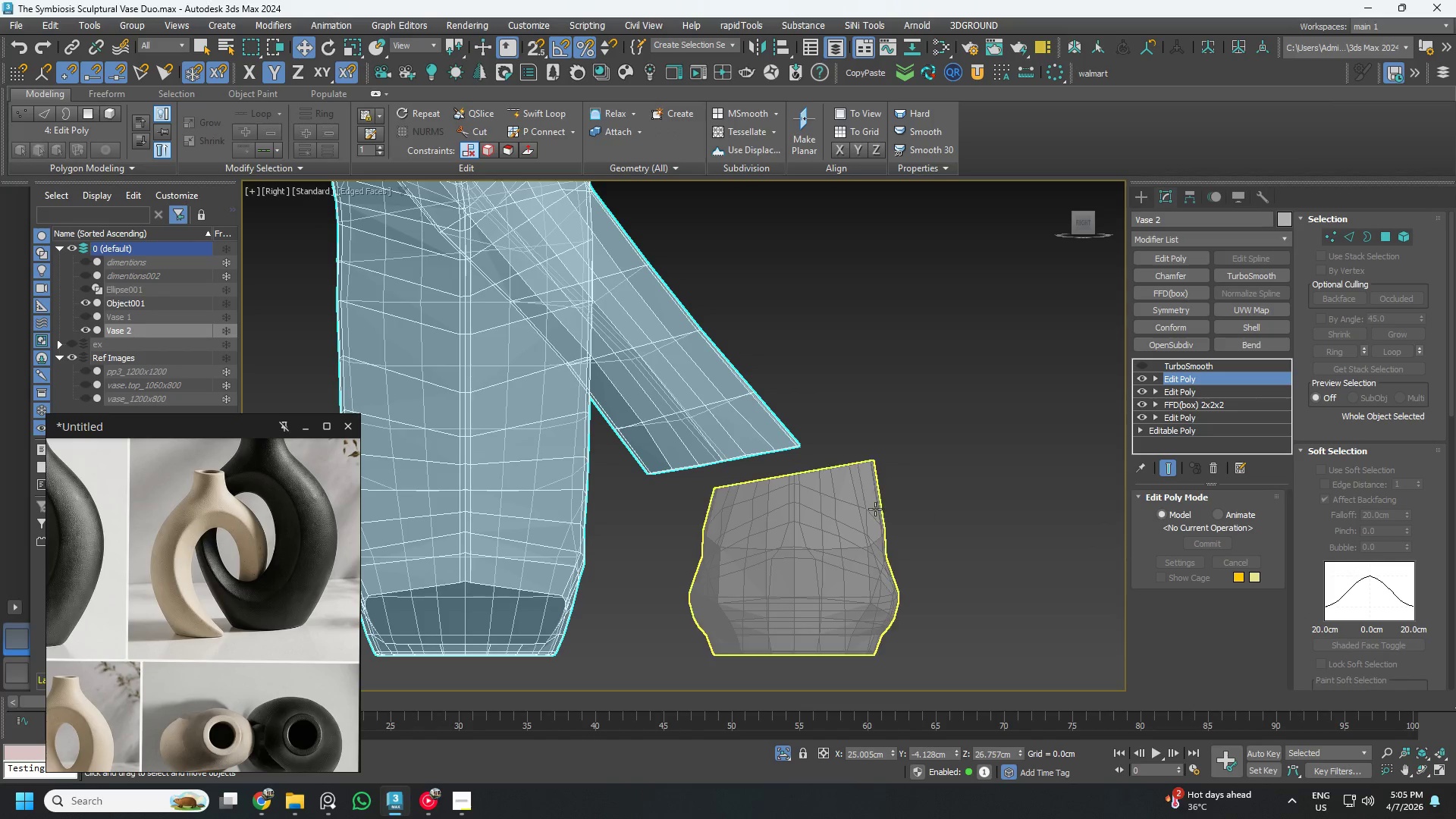 
left_click([843, 510])
 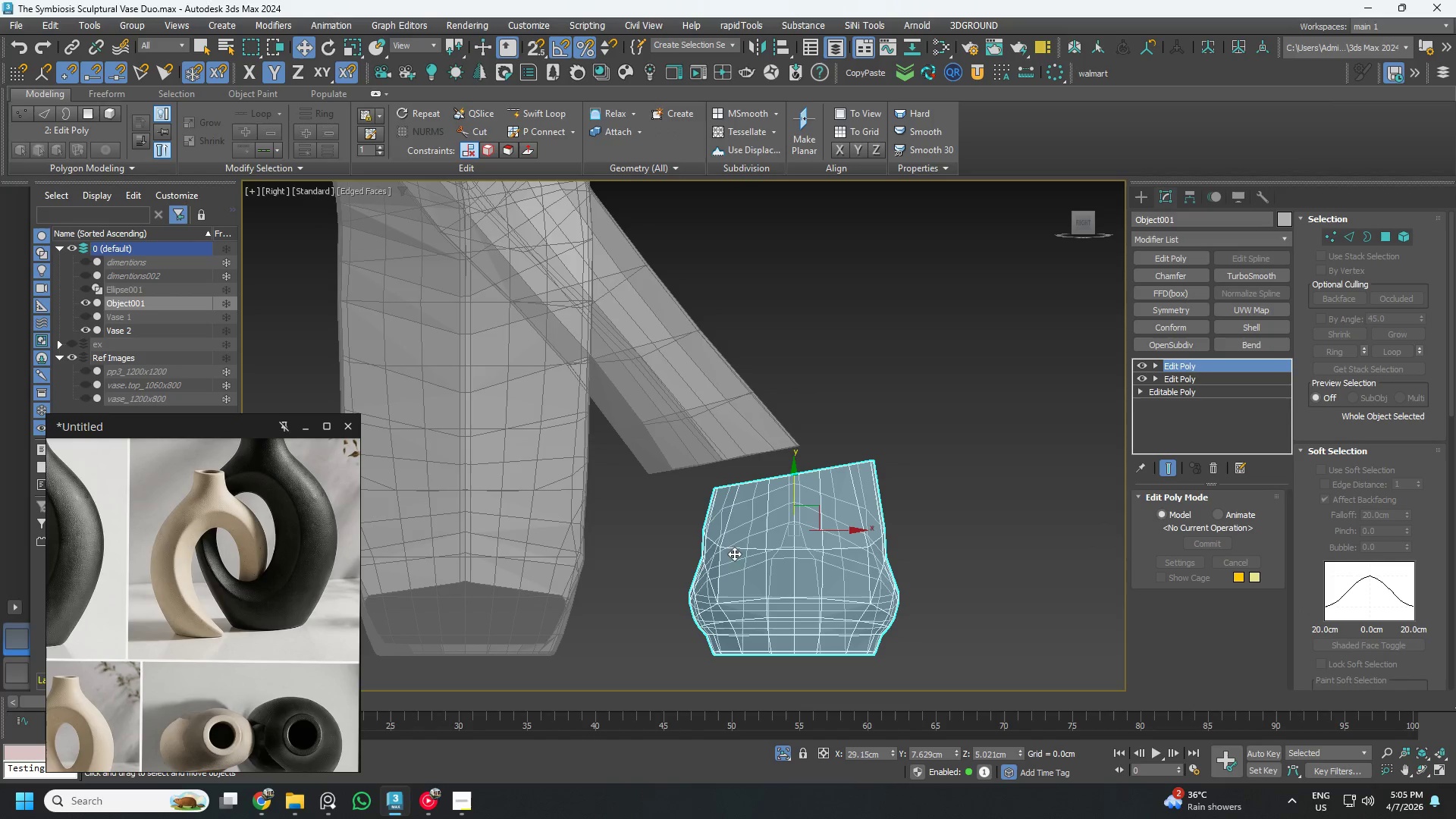 
key(1)
 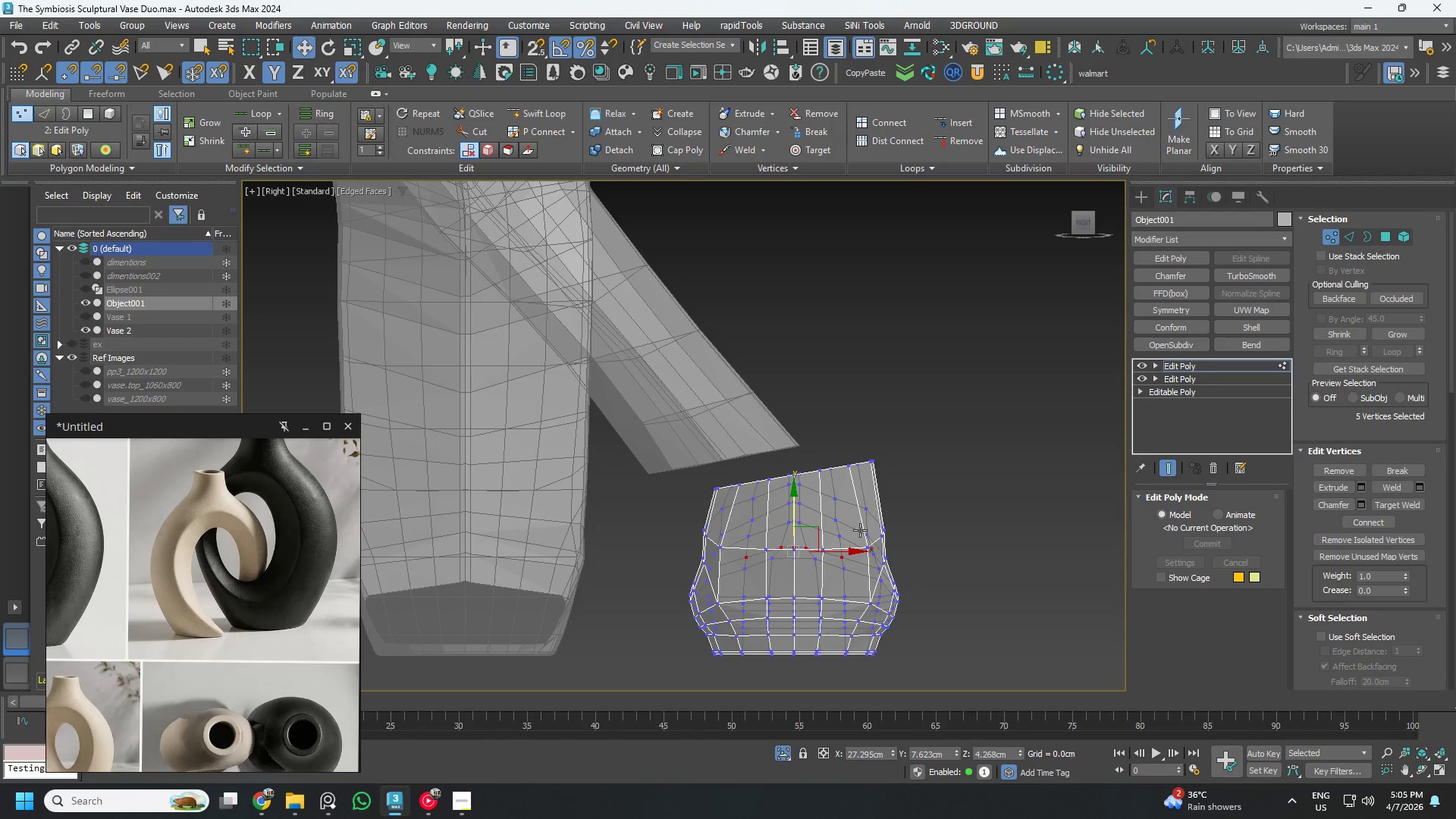 
left_click([924, 542])
 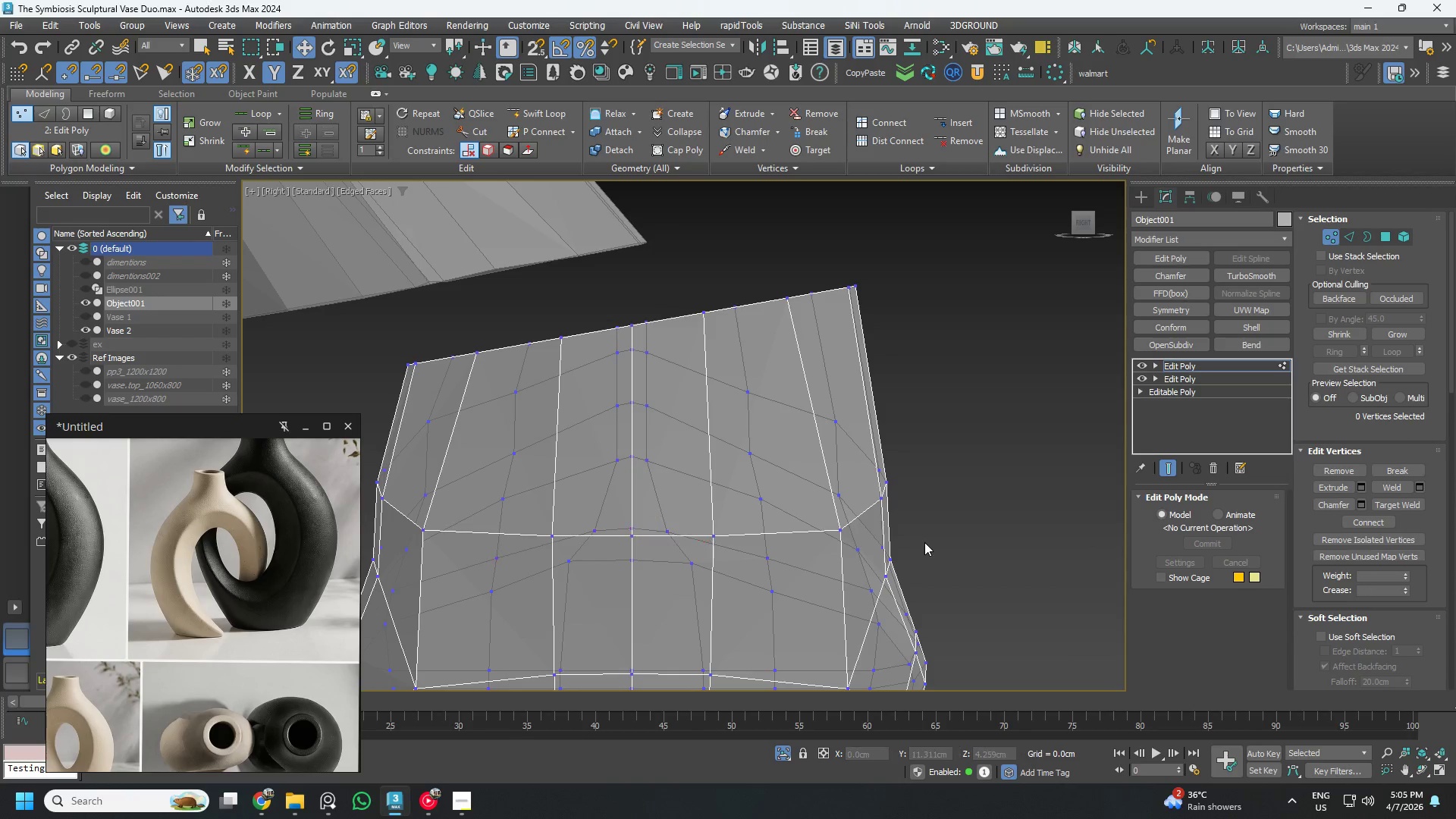 
scroll: coordinate [913, 564], scroll_direction: up, amount: 3.0
 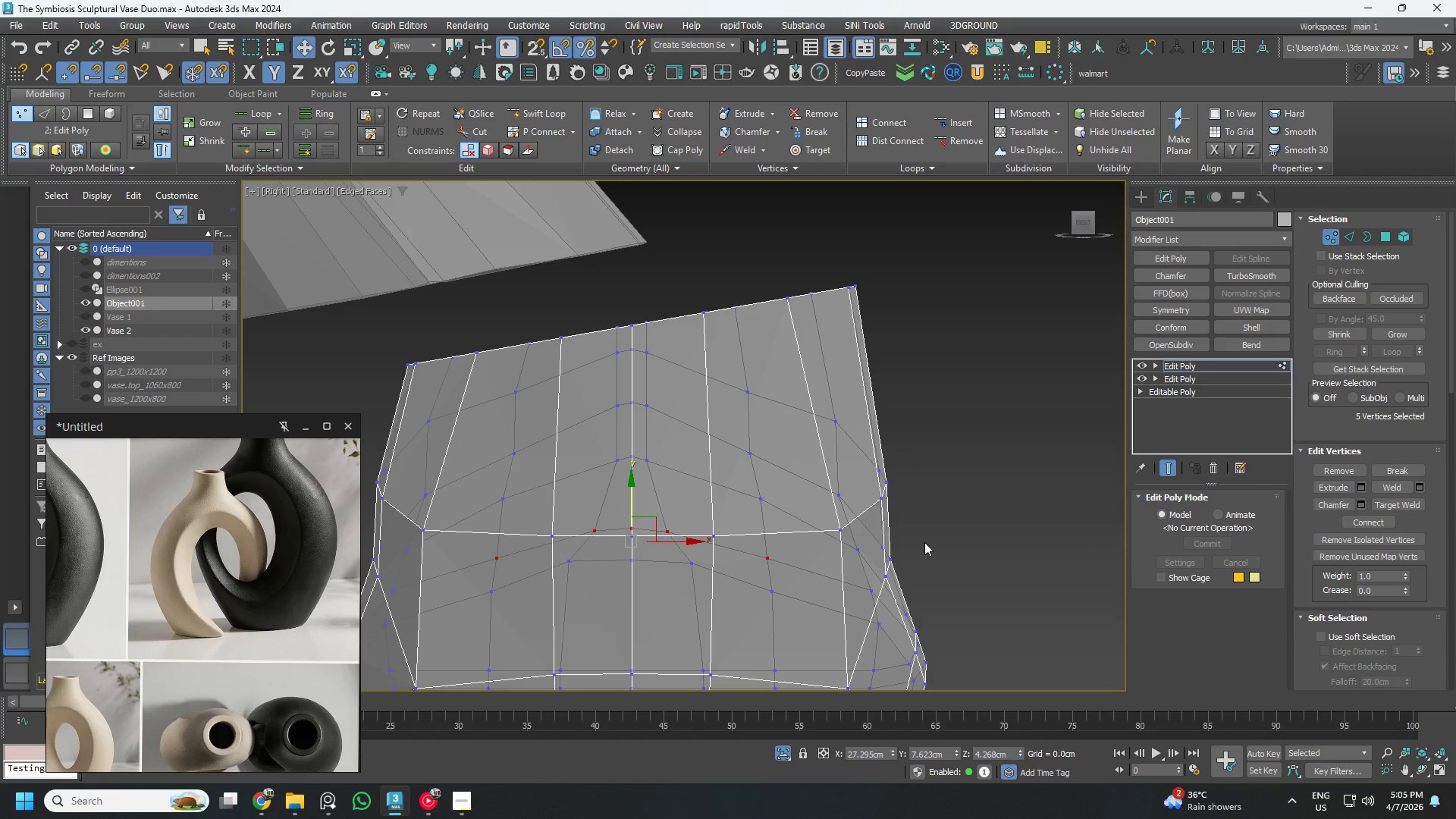 
left_click_drag(start_coordinate=[924, 542], to_coordinate=[917, 545])
 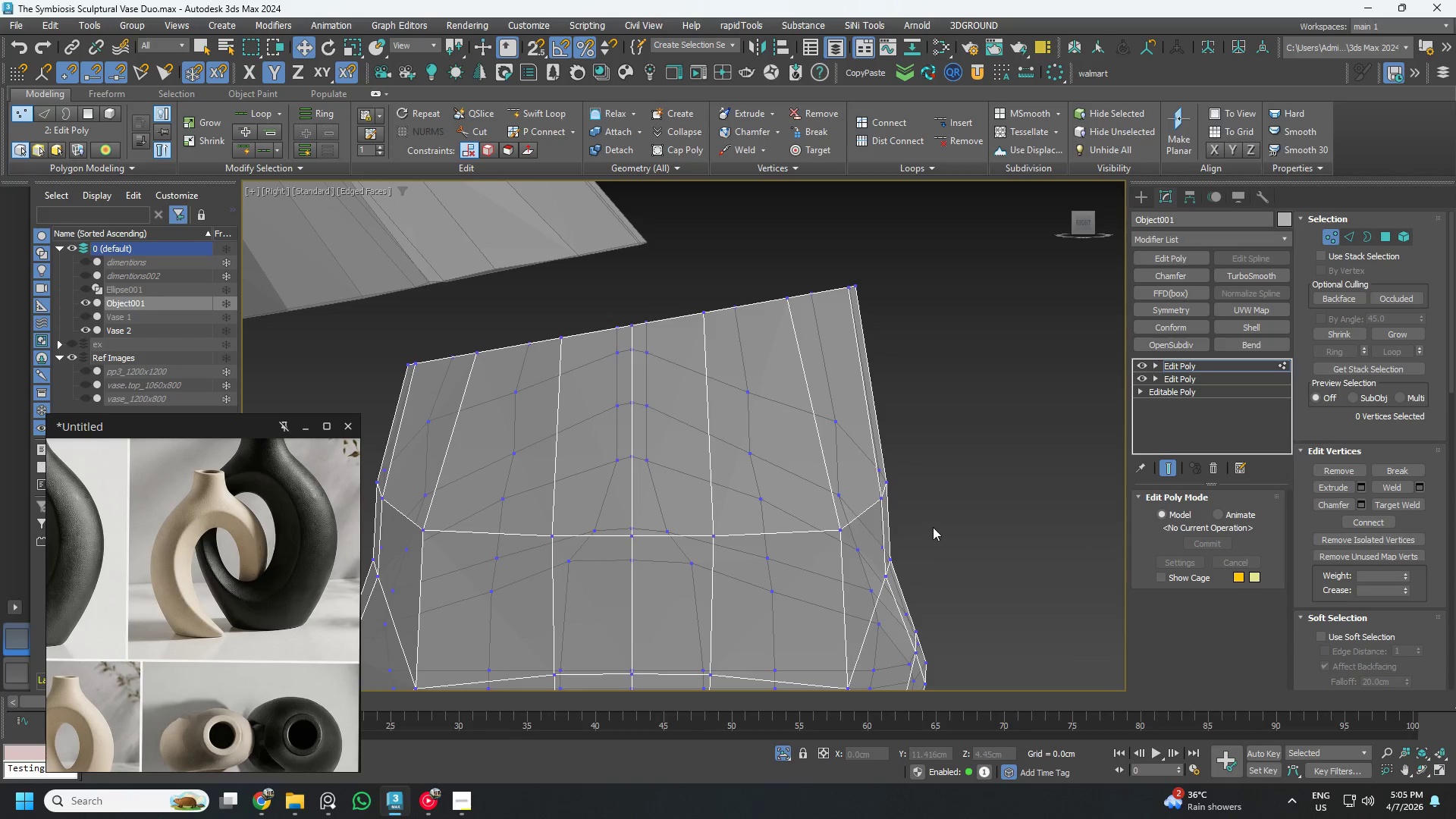 
left_click_drag(start_coordinate=[933, 527], to_coordinate=[876, 579])
 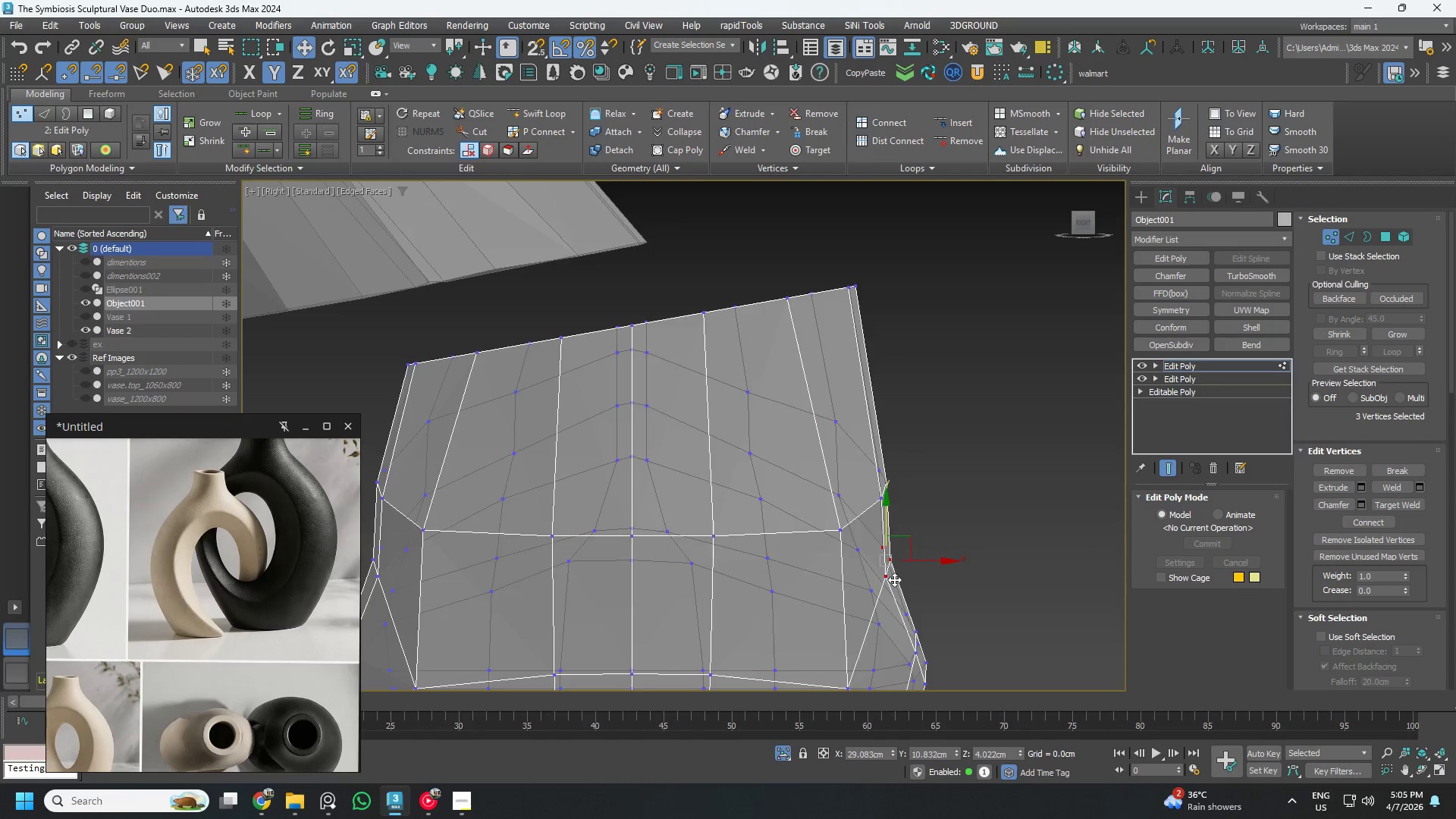 
key(Control+ControlLeft)
 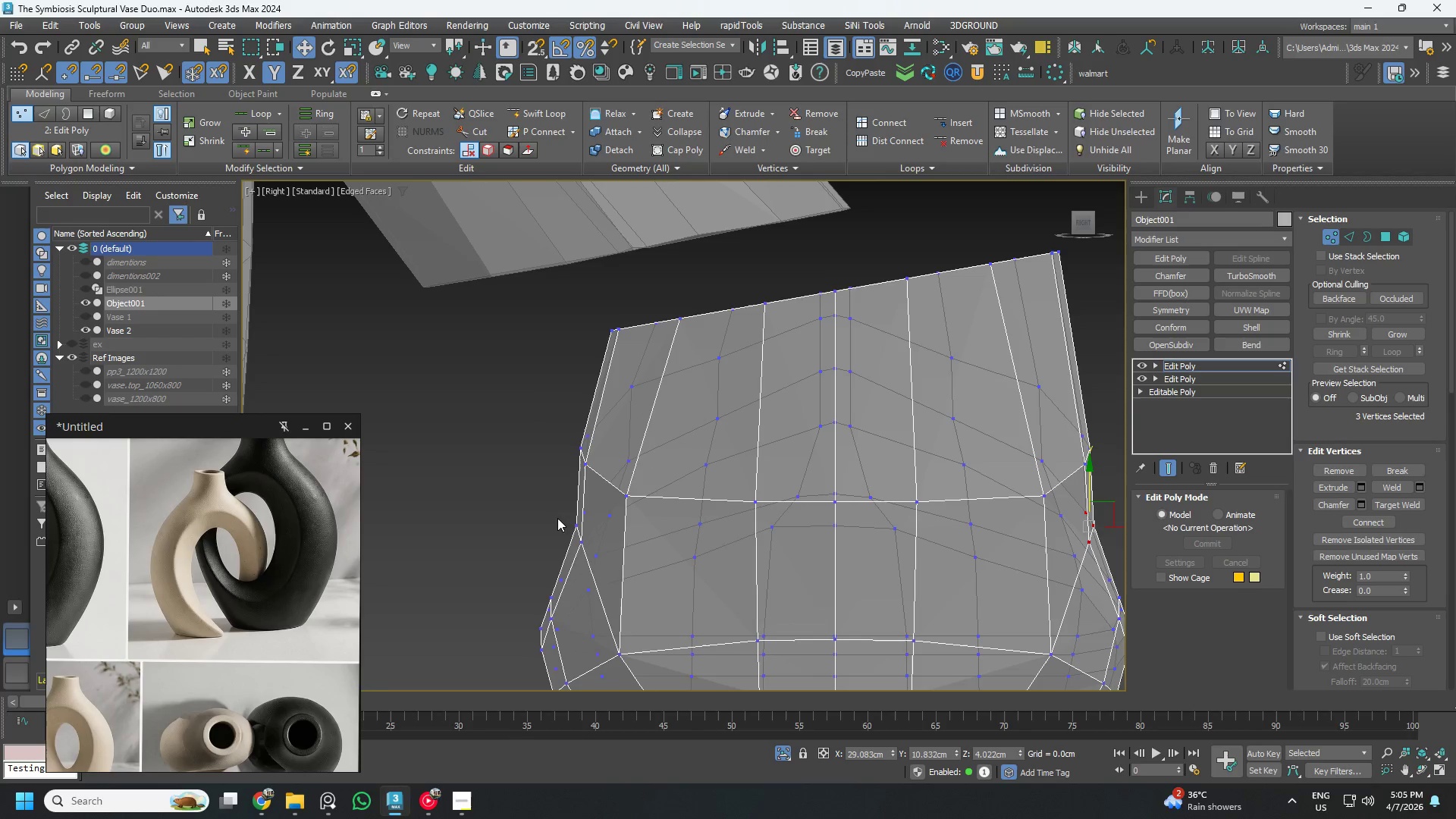 
scroll: coordinate [686, 607], scroll_direction: none, amount: 0.0
 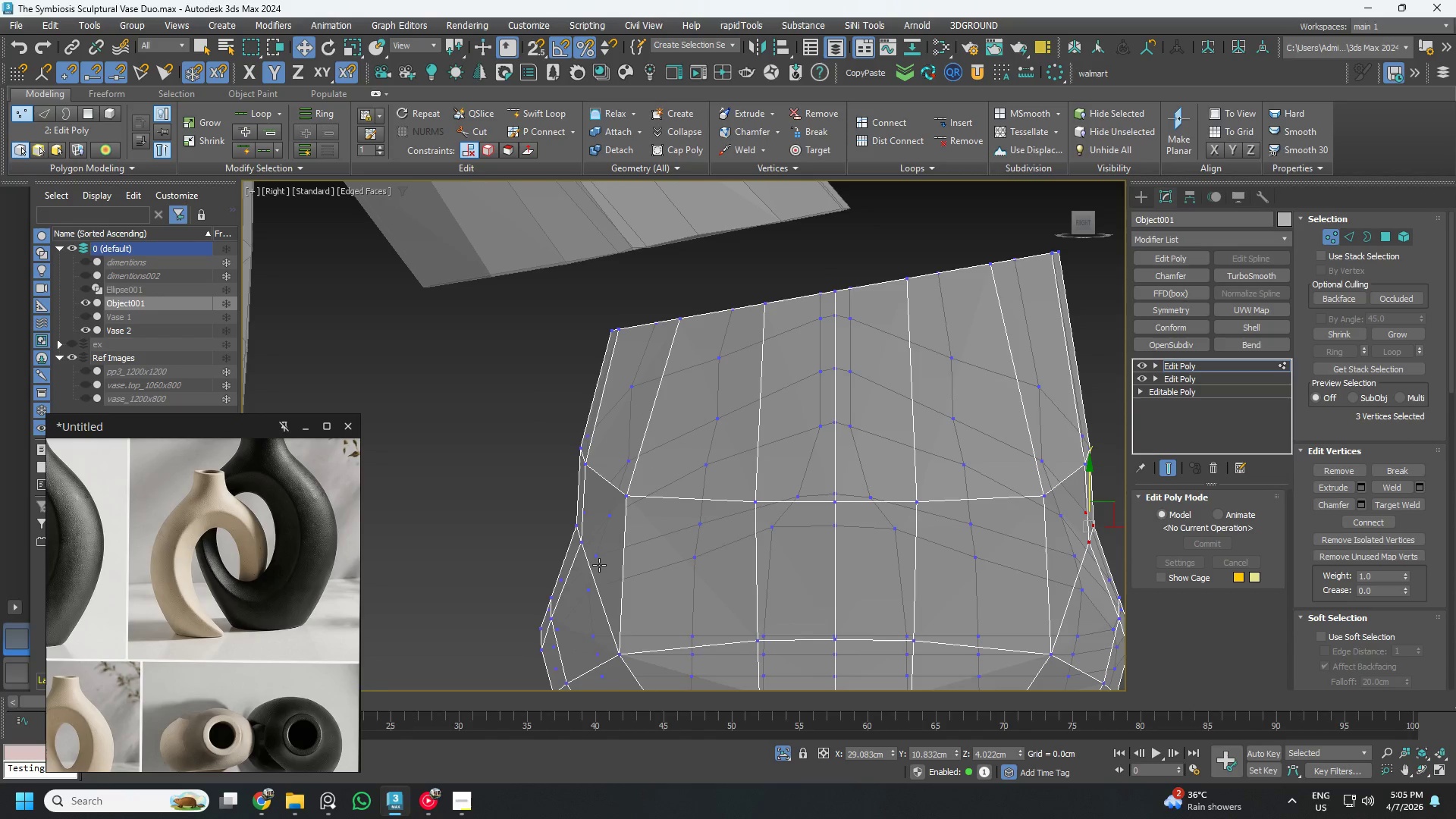 
hold_key(key=ControlLeft, duration=0.77)
left_click_drag(start_coordinate=[551, 495], to_coordinate=[592, 555])
 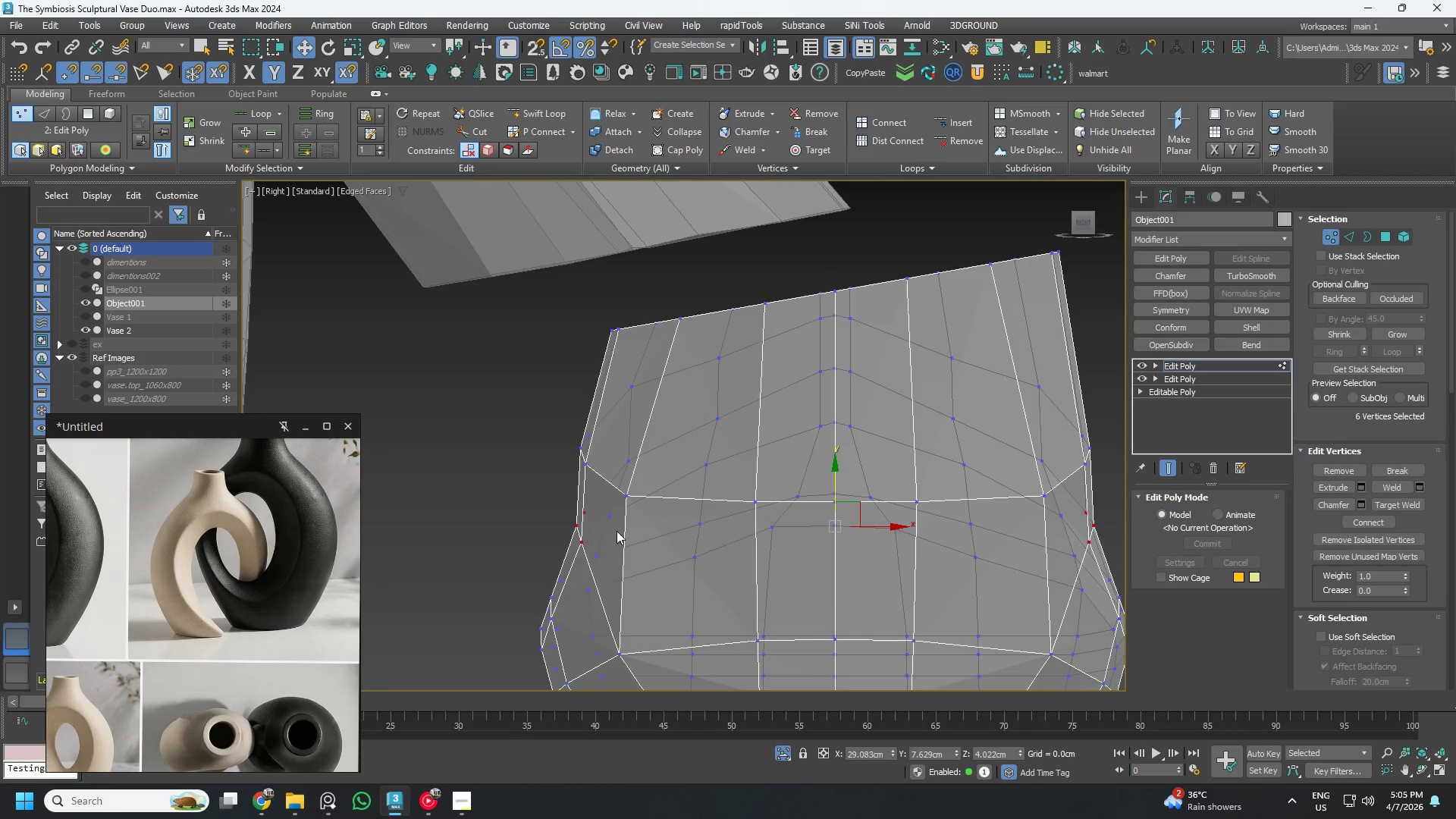 
scroll: coordinate [635, 527], scroll_direction: down, amount: 1.0
 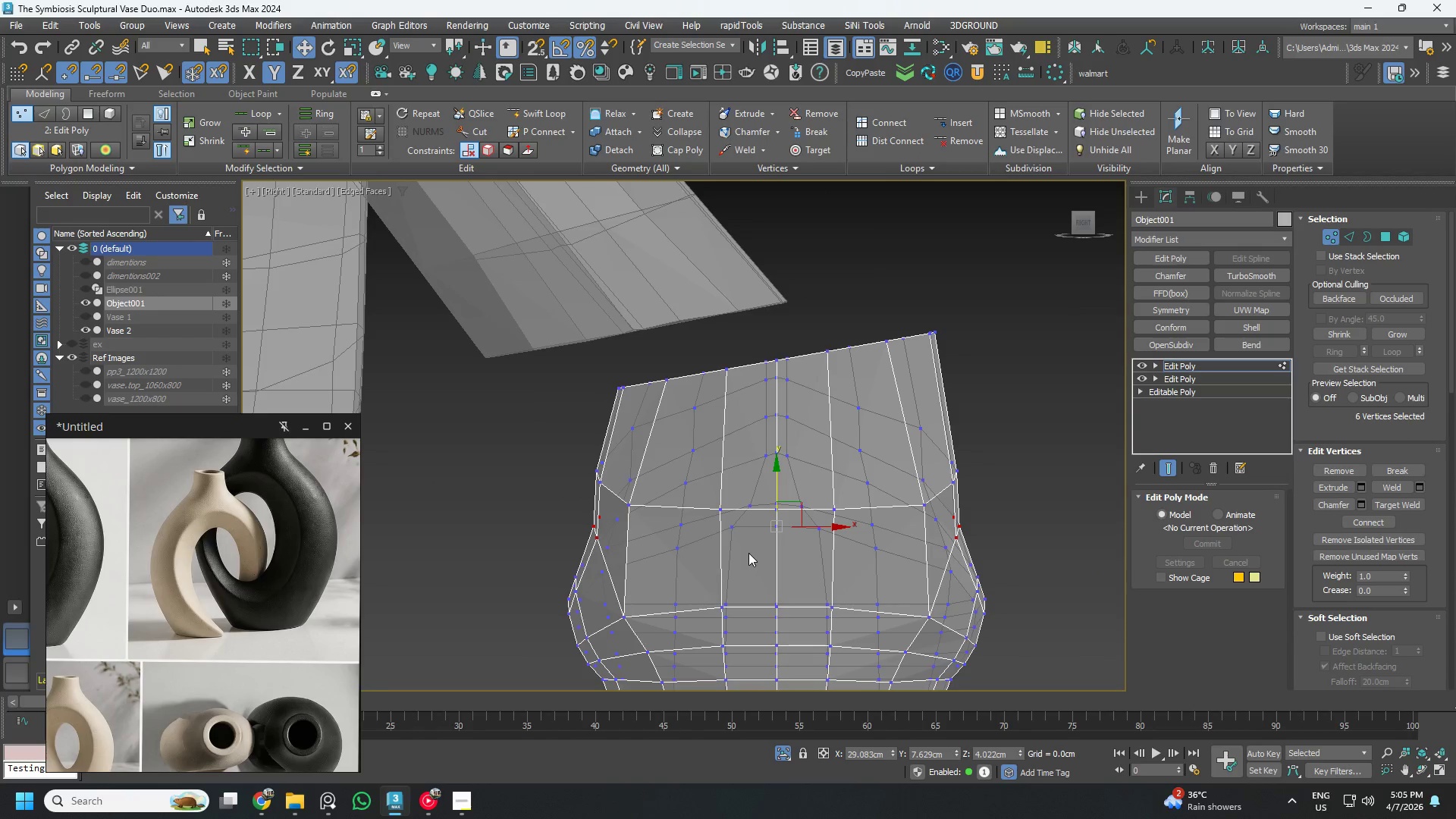 
key(R)
 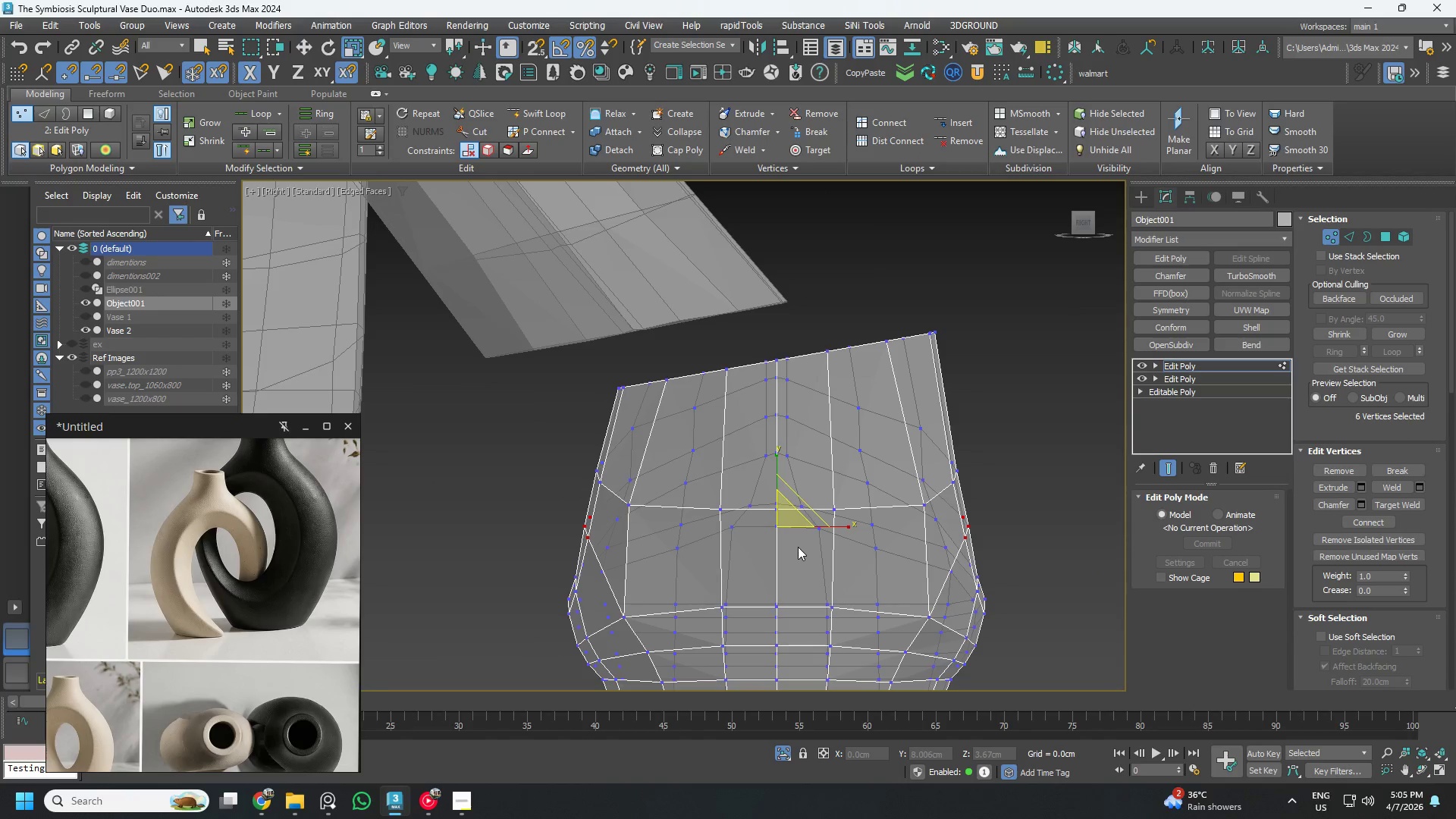 
key(Control+ControlLeft)
 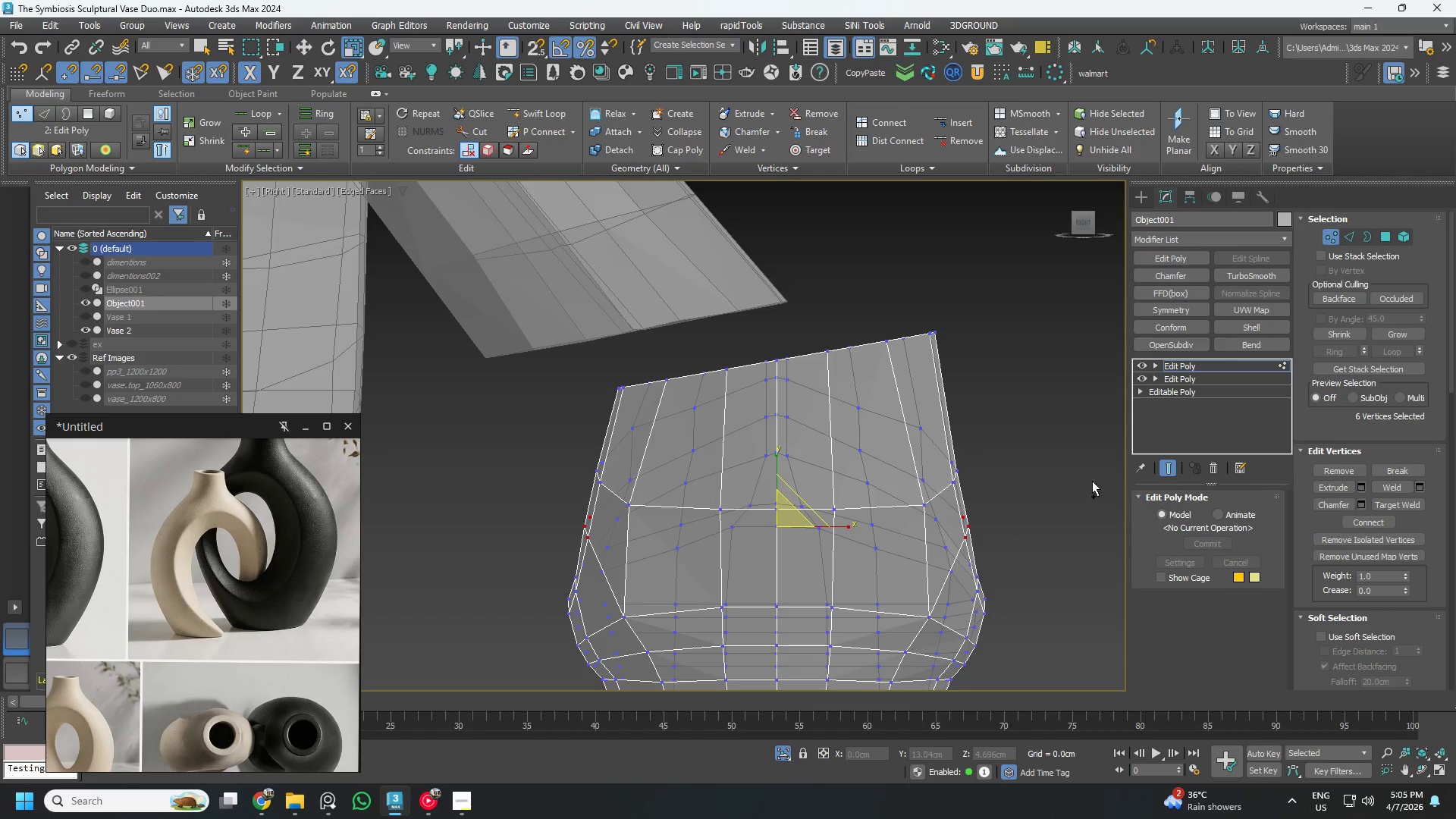 
hold_key(key=ControlLeft, duration=1.23)
left_click([1347, 243])
 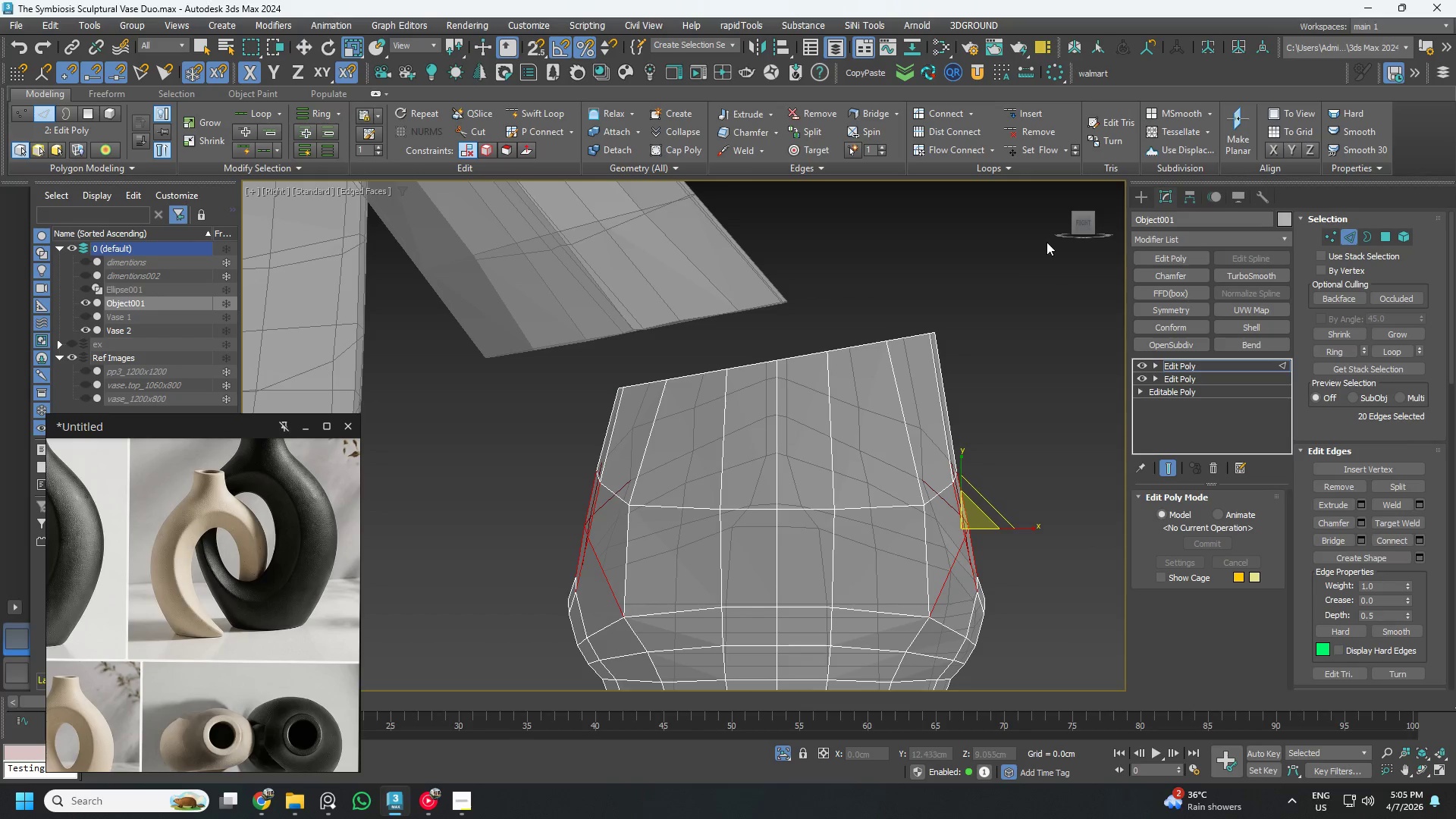 
hold_key(key=AltLeft, duration=1.5)
left_click_drag(start_coordinate=[1059, 529], to_coordinate=[974, 625])
 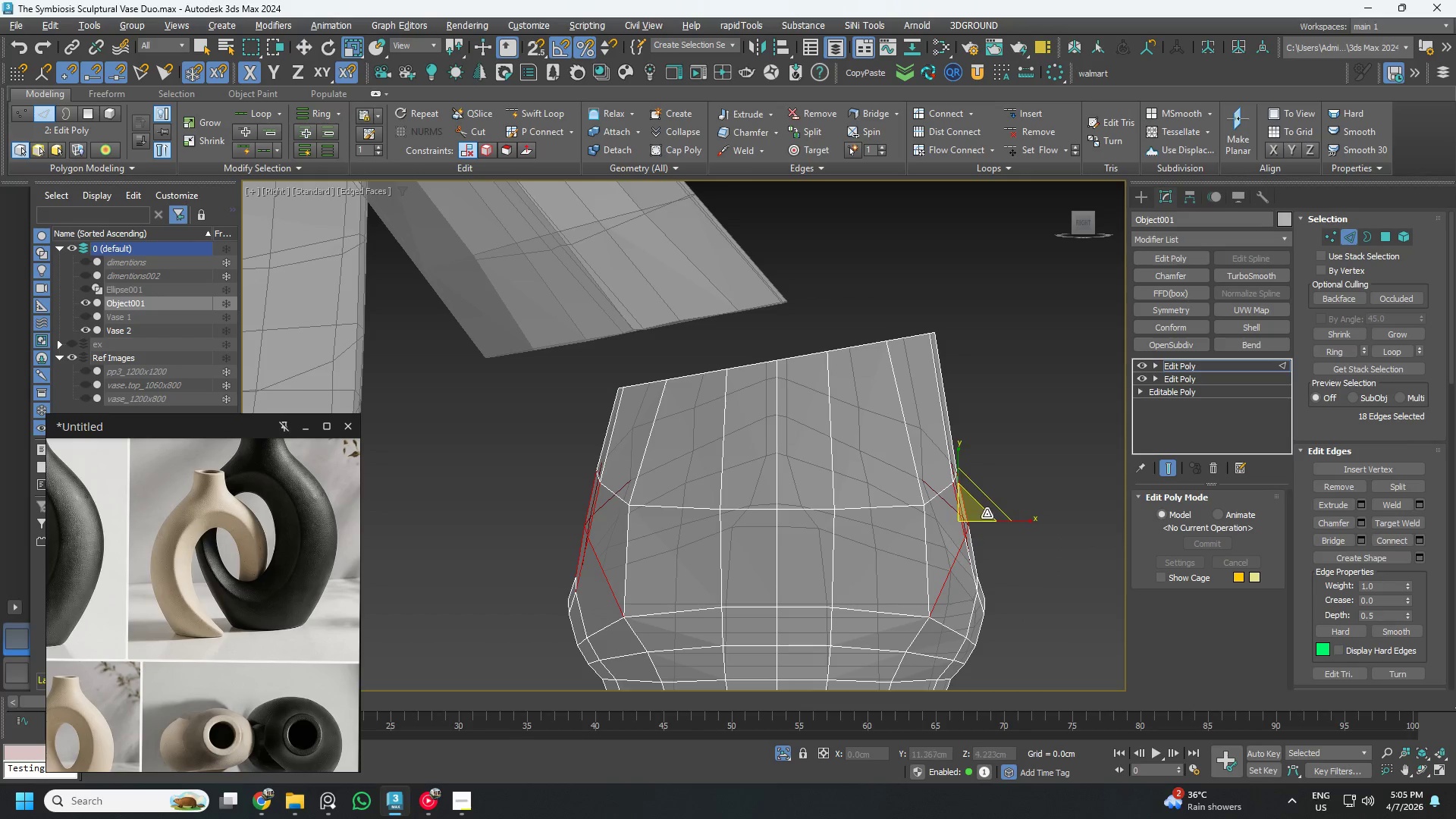 
key(Alt+AltLeft)
 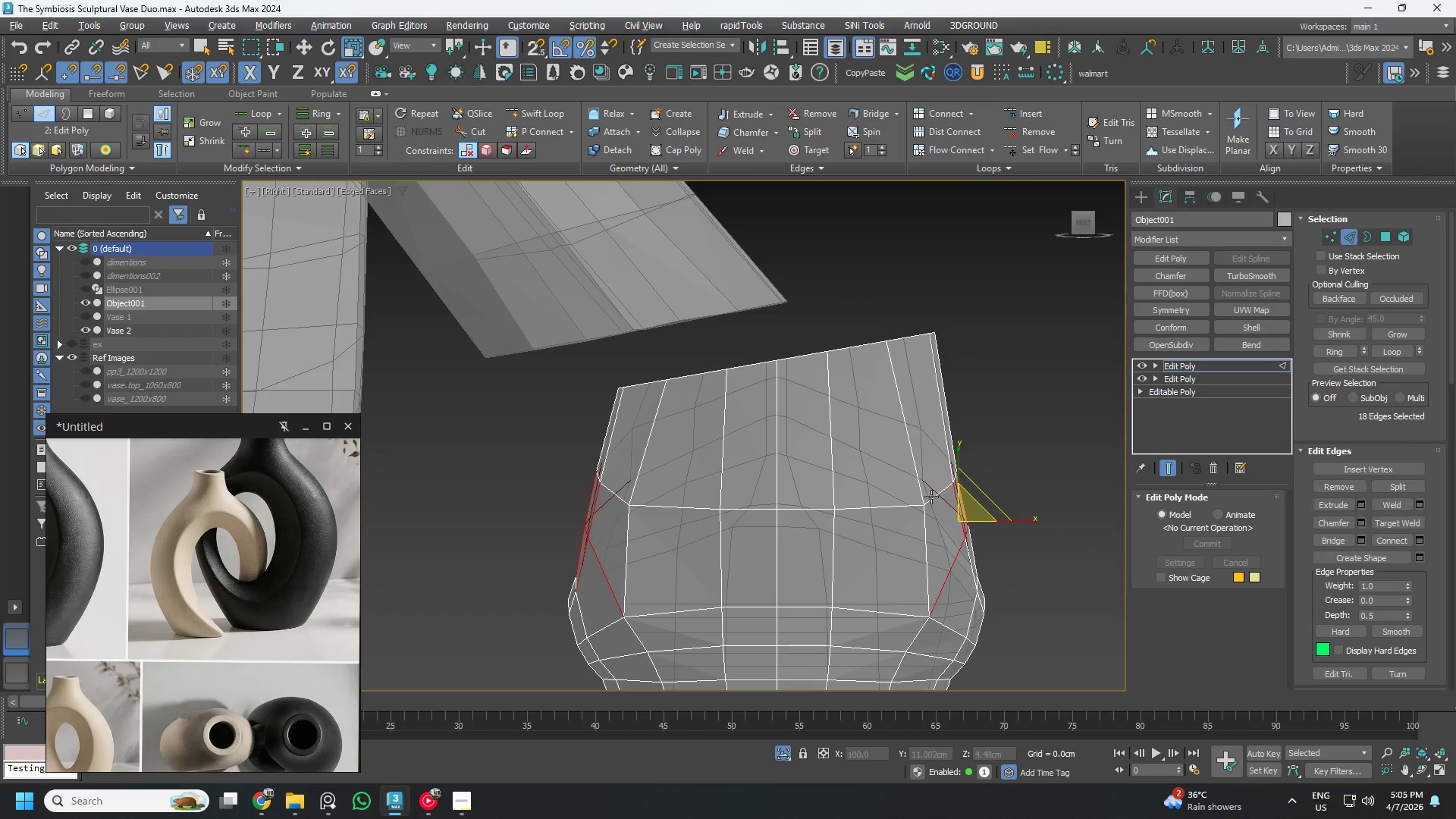 
key(Alt+AltLeft)
 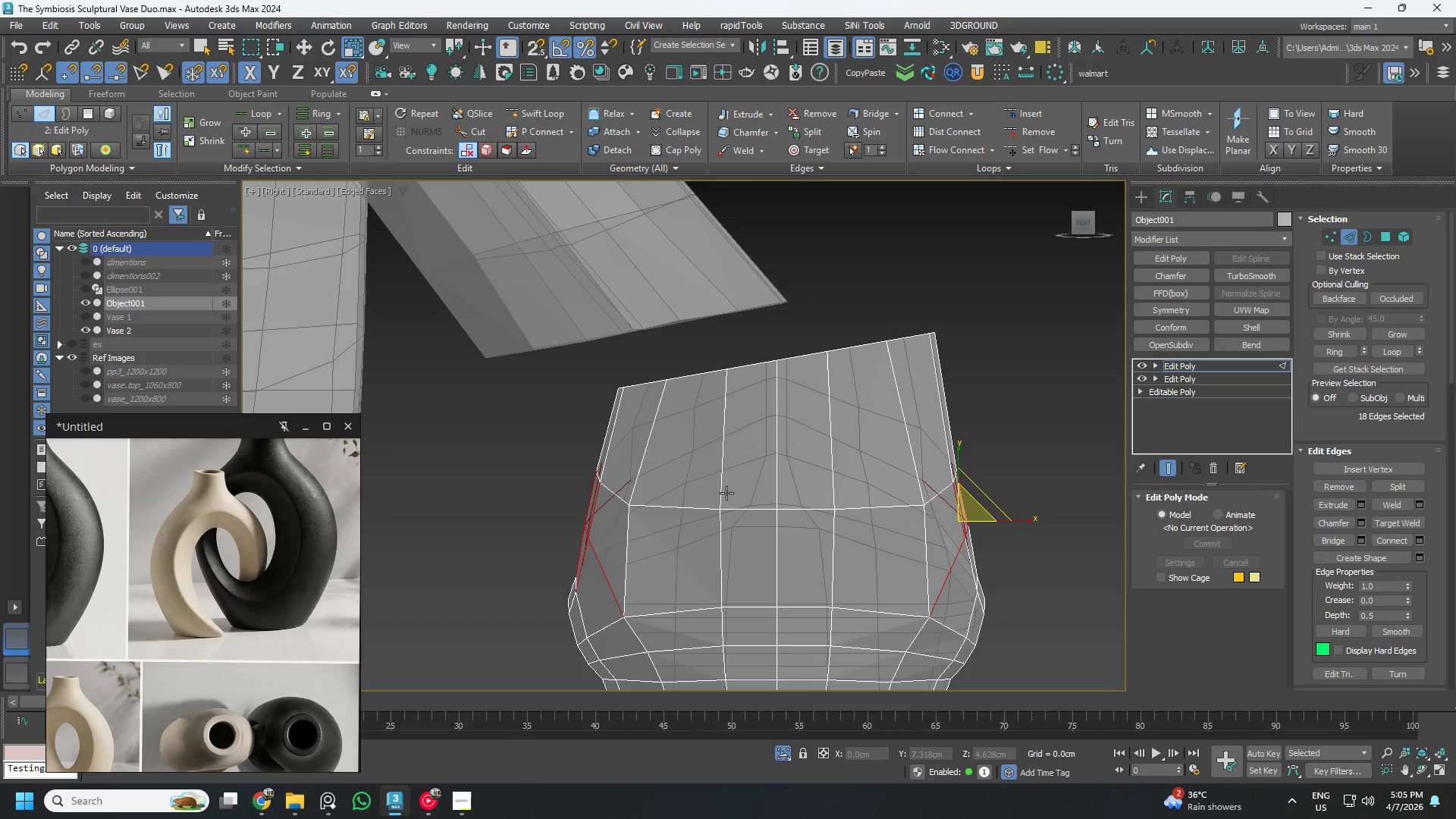 
key(Alt+AltLeft)
 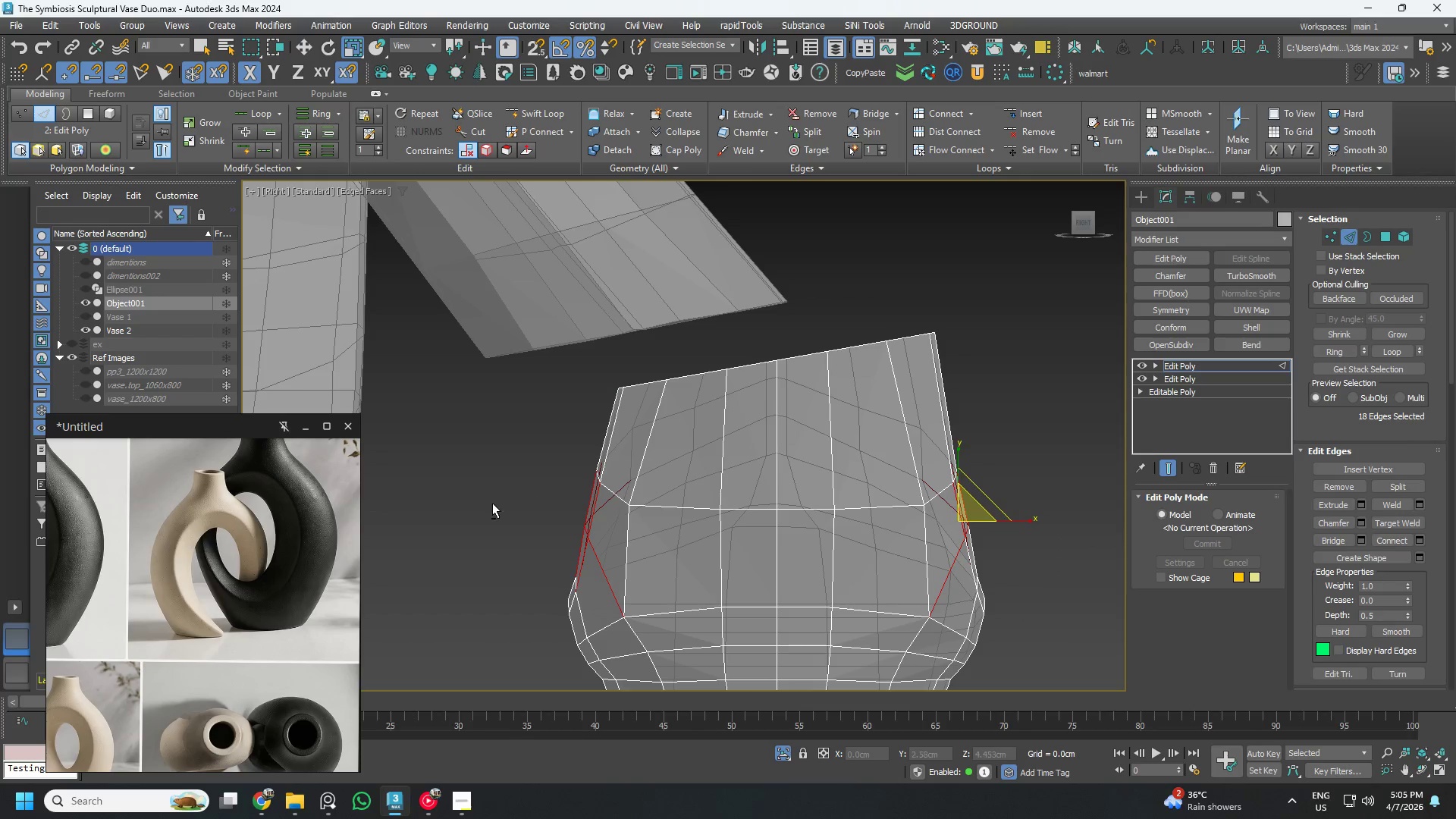 
hold_key(key=AltLeft, duration=1.5)
left_click_drag(start_coordinate=[515, 457], to_coordinate=[609, 491])
 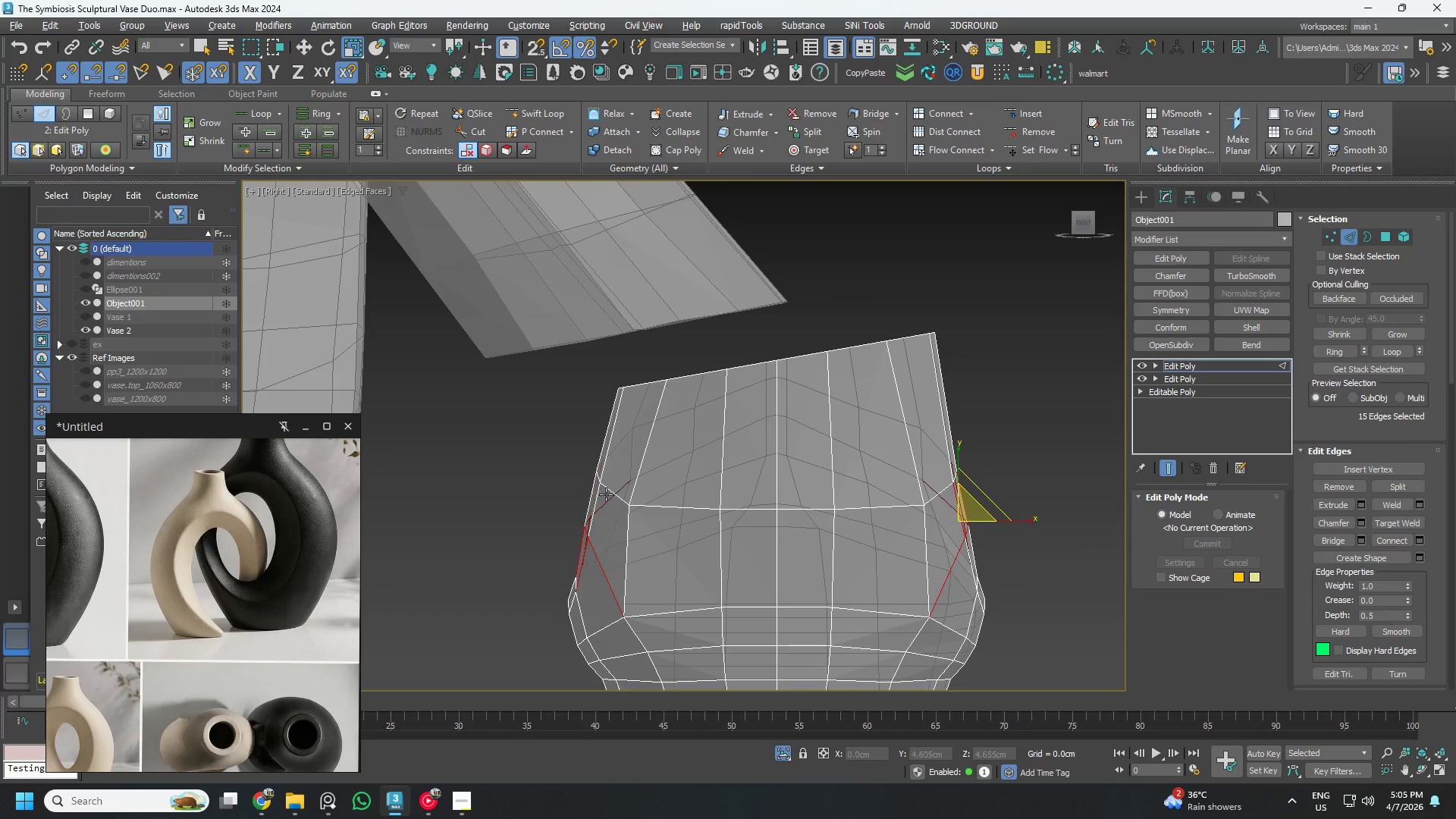 
hold_key(key=AltLeft, duration=1.52)
left_click_drag(start_coordinate=[529, 544], to_coordinate=[587, 613])
 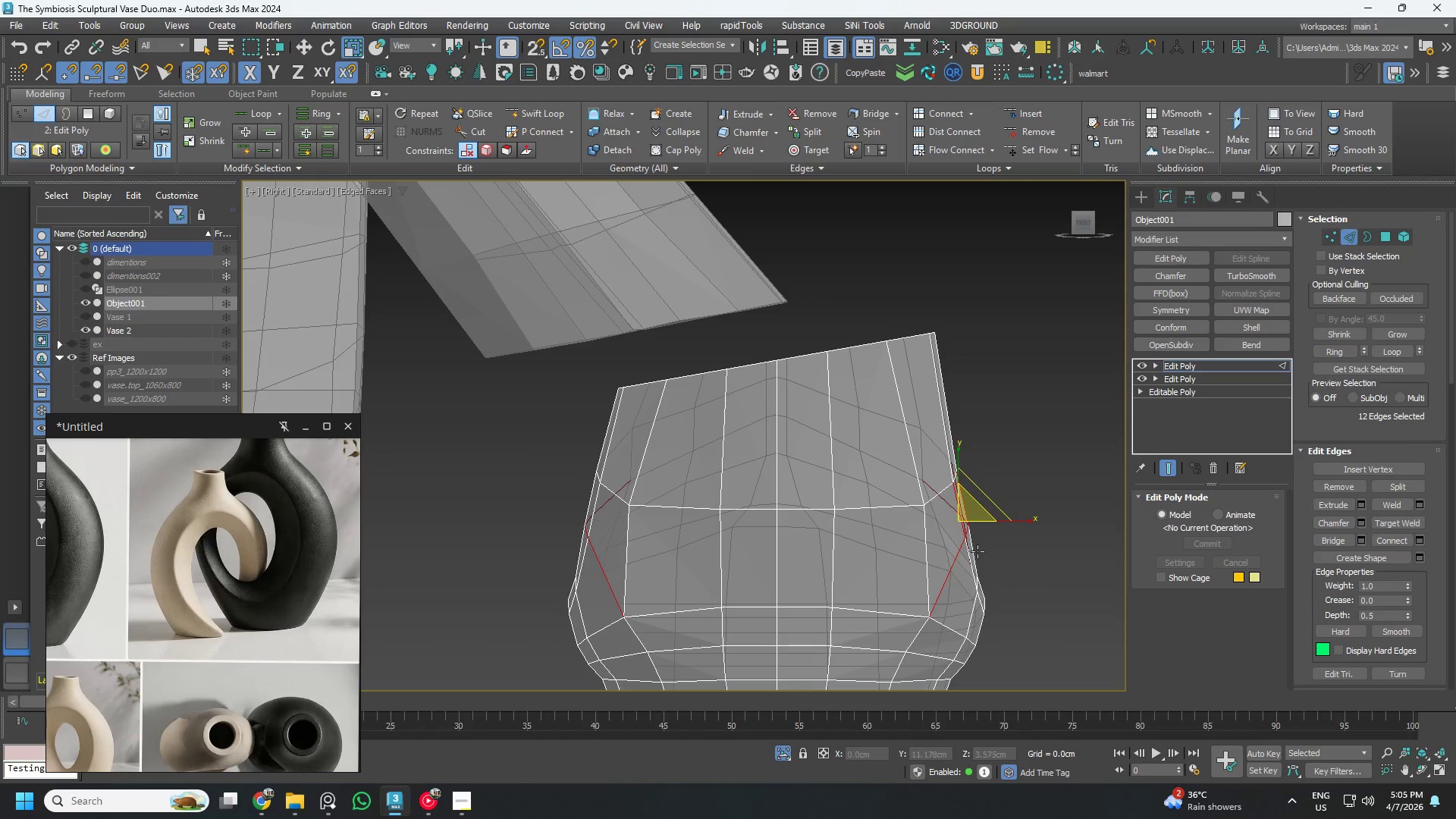 
hold_key(key=AltLeft, duration=0.47)
 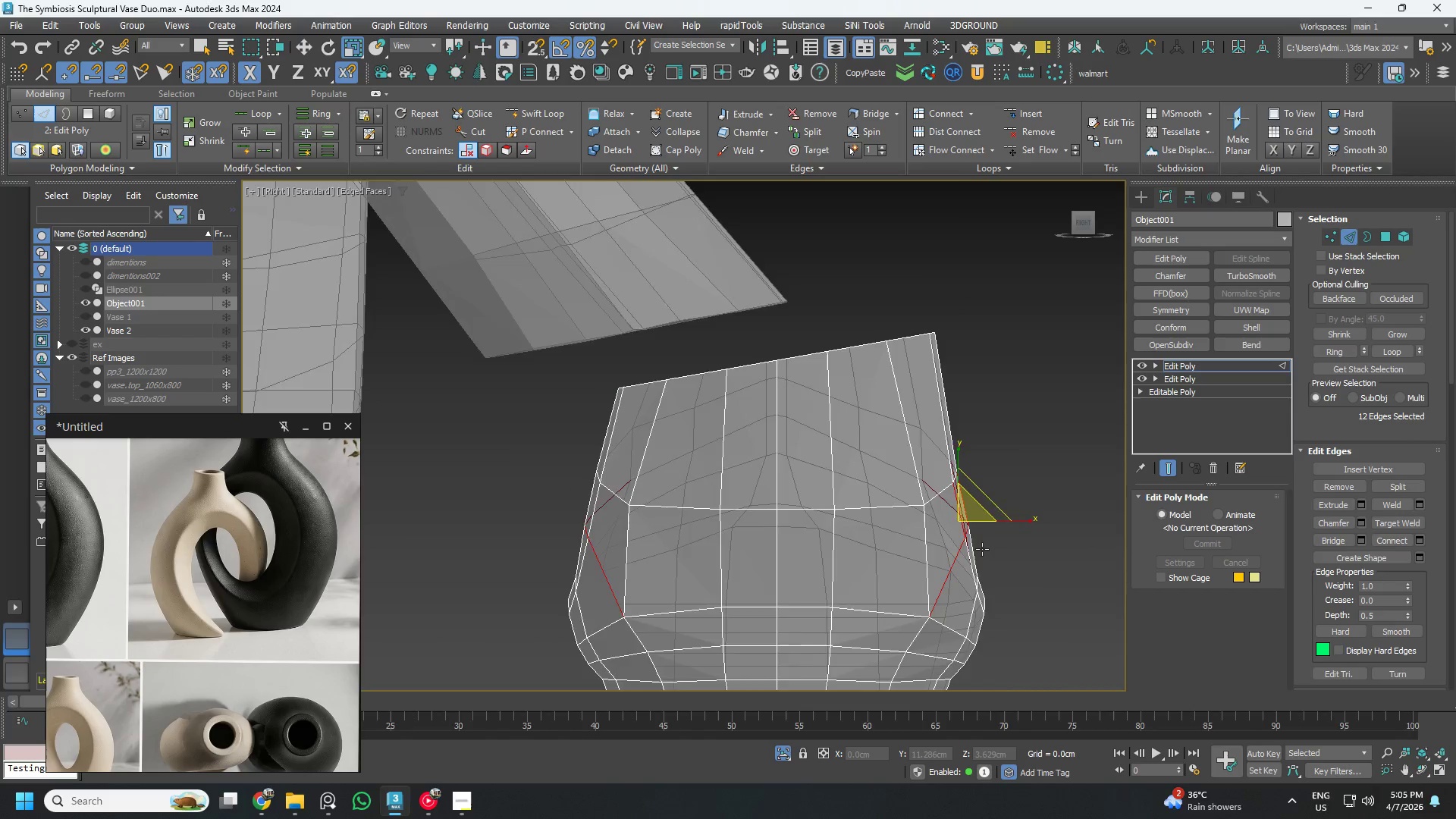 
hold_key(key=AltLeft, duration=1.27)
left_click_drag(start_coordinate=[978, 340], to_coordinate=[868, 370])
 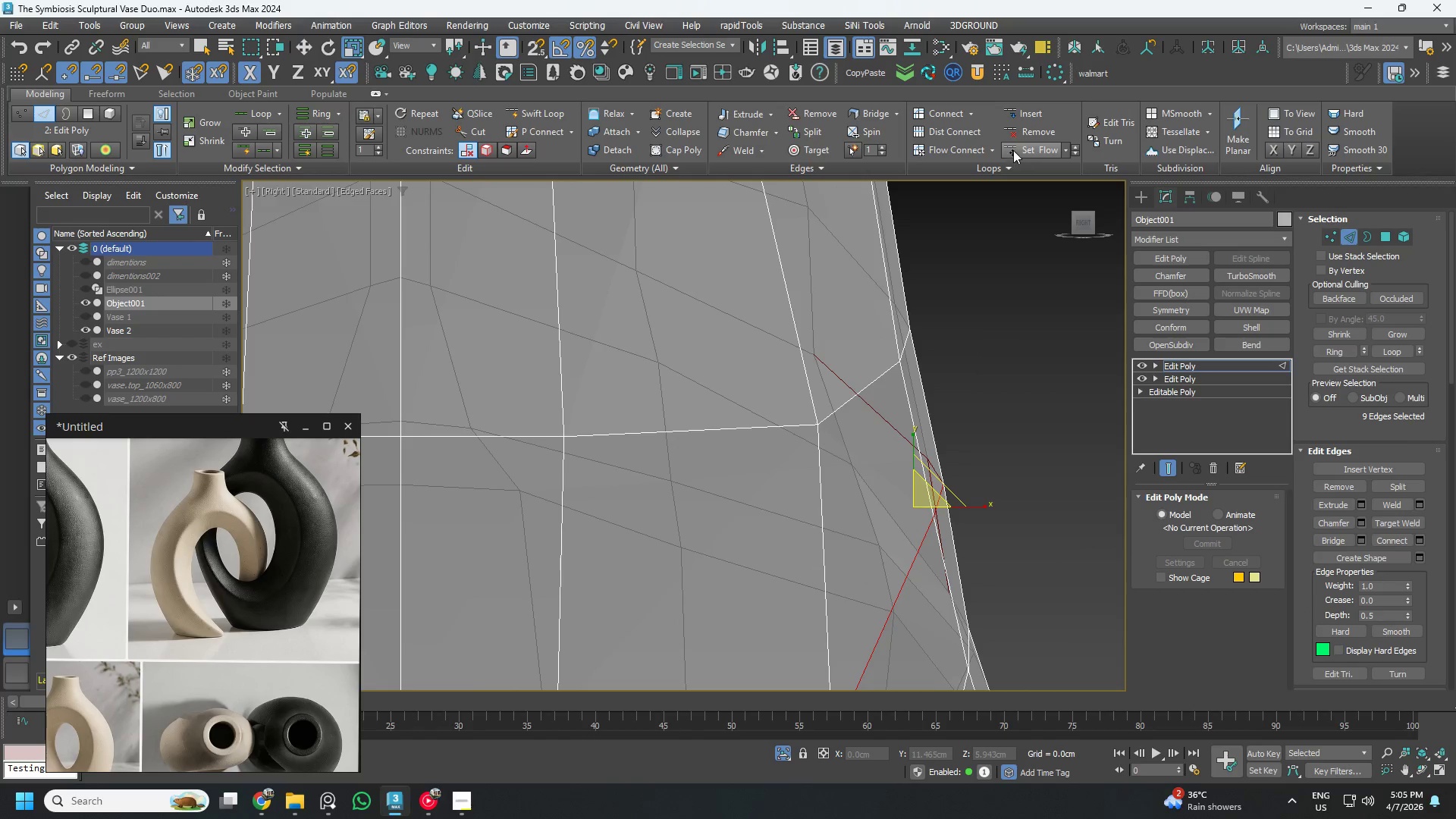 
scroll: coordinate [981, 548], scroll_direction: up, amount: 3.0
 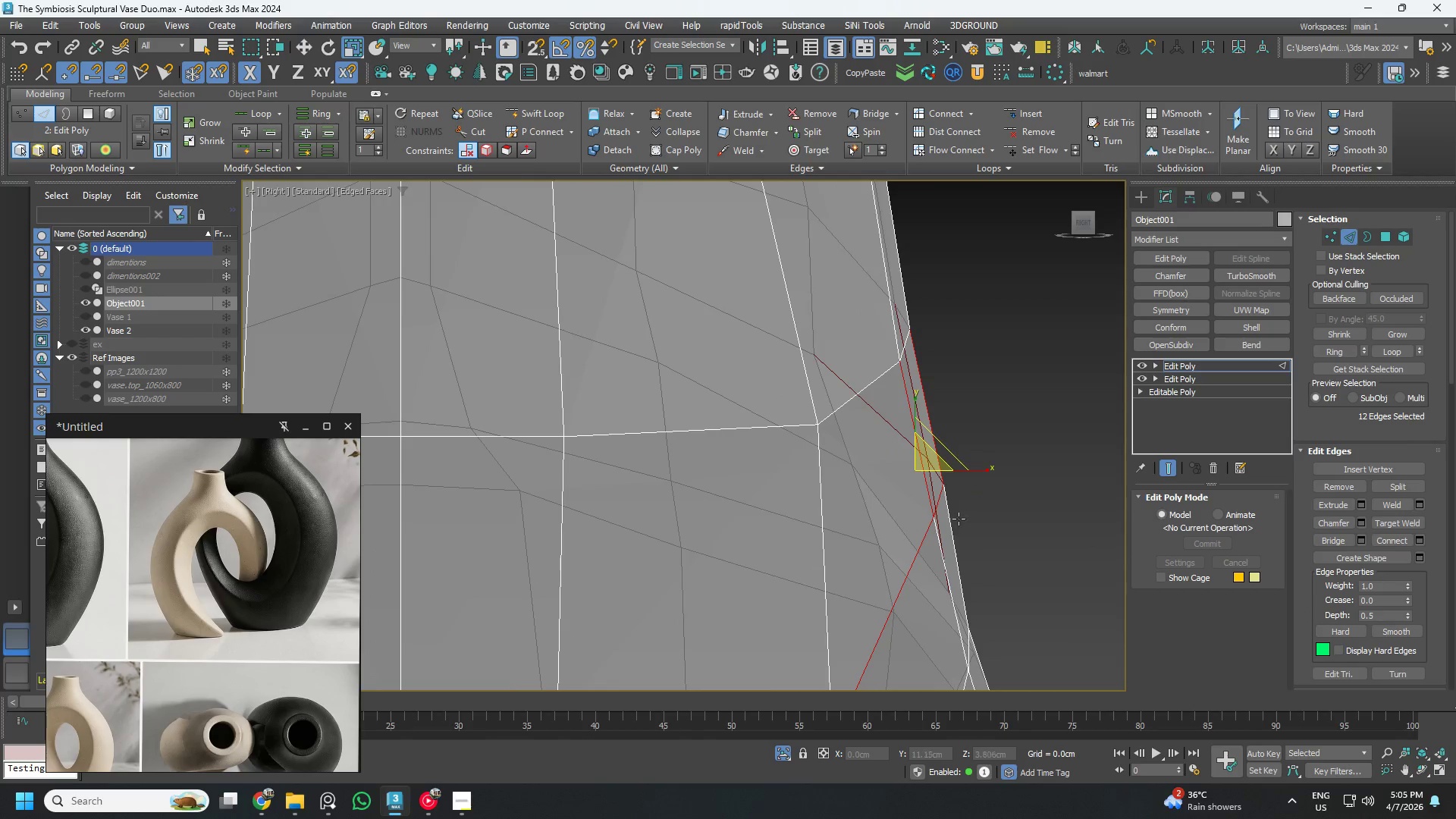 
left_click([1023, 147])
 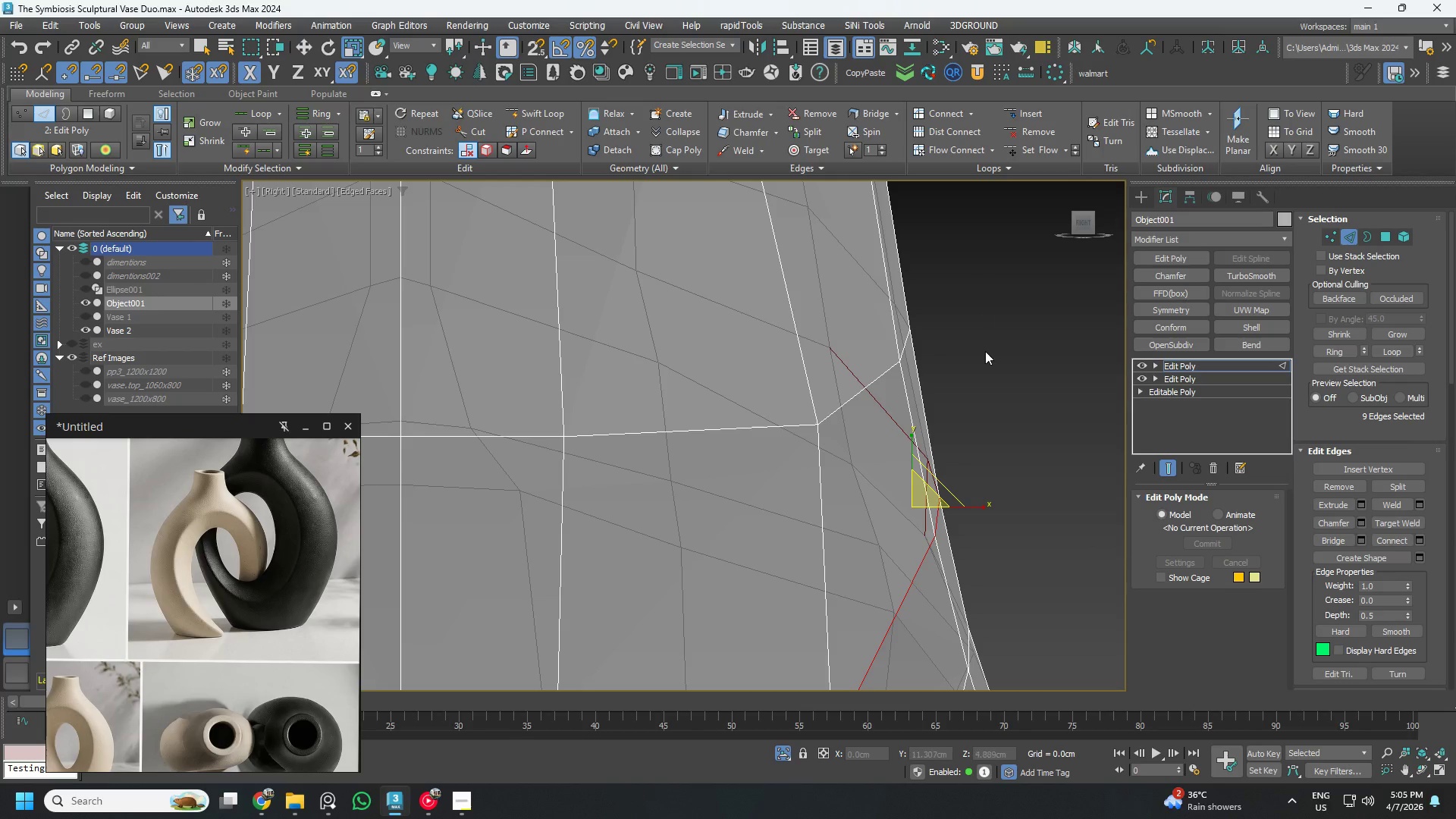 
scroll: coordinate [980, 394], scroll_direction: down, amount: 3.0
 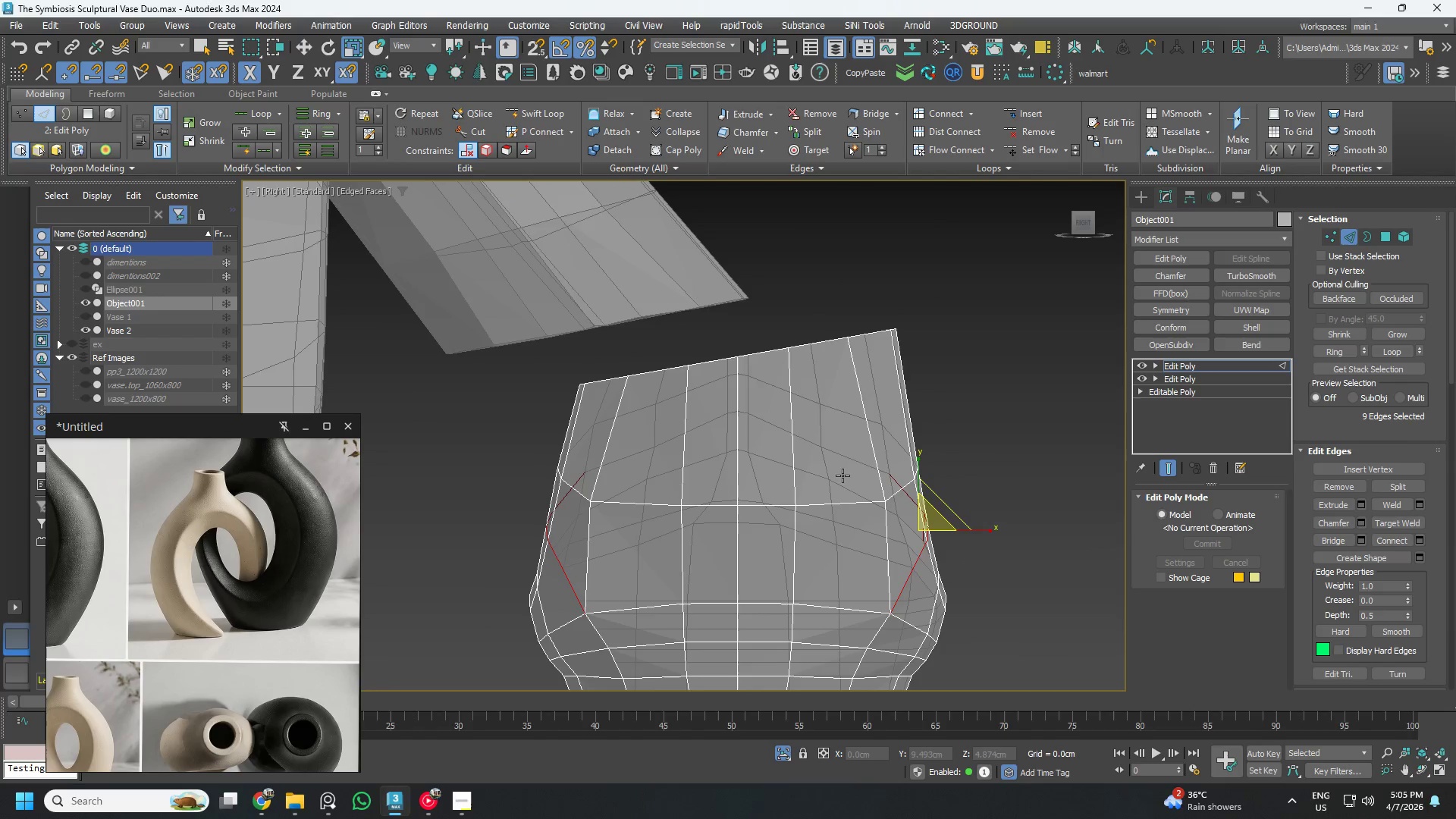 
wait(6.33)
 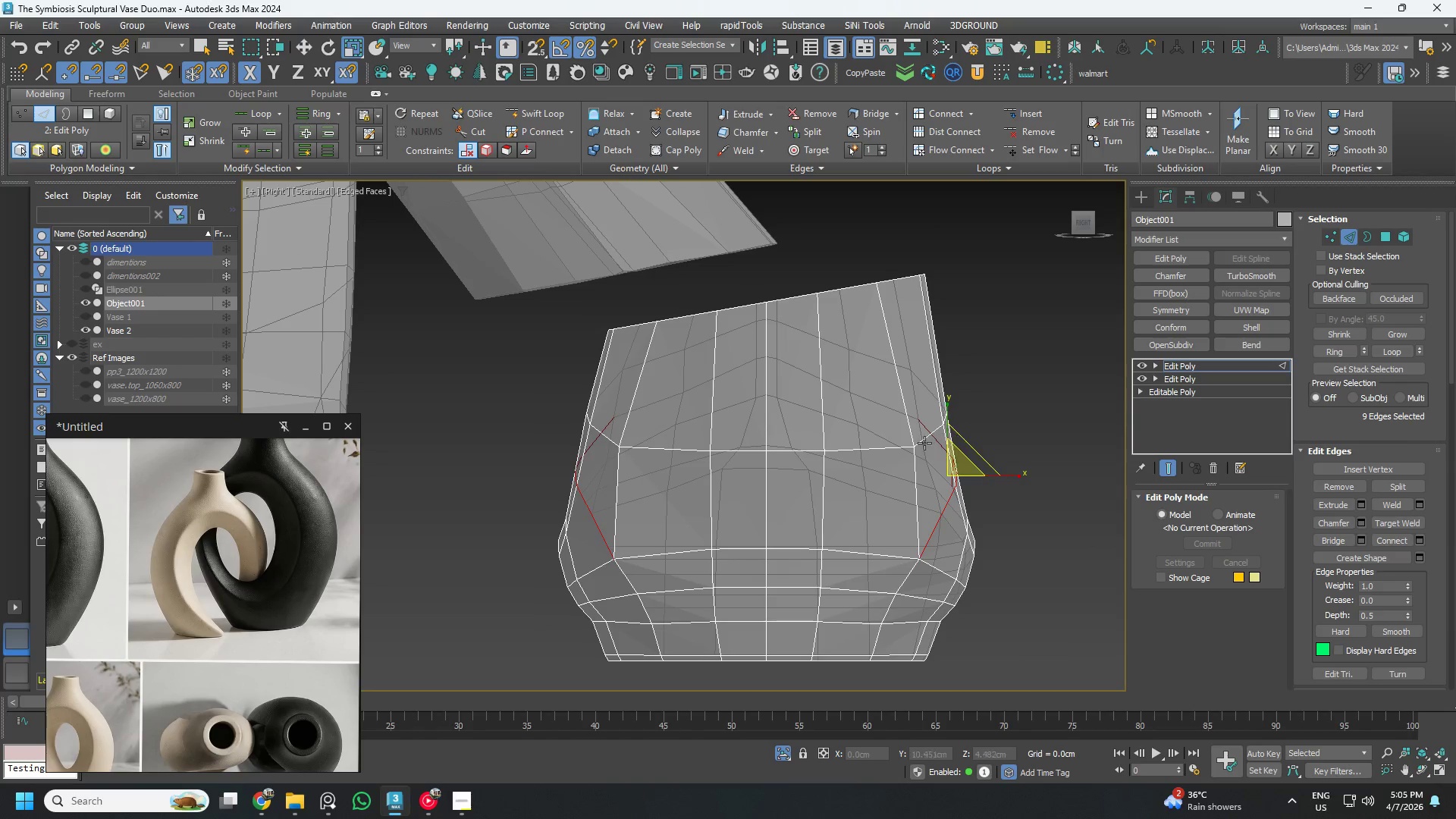 
key(1)
 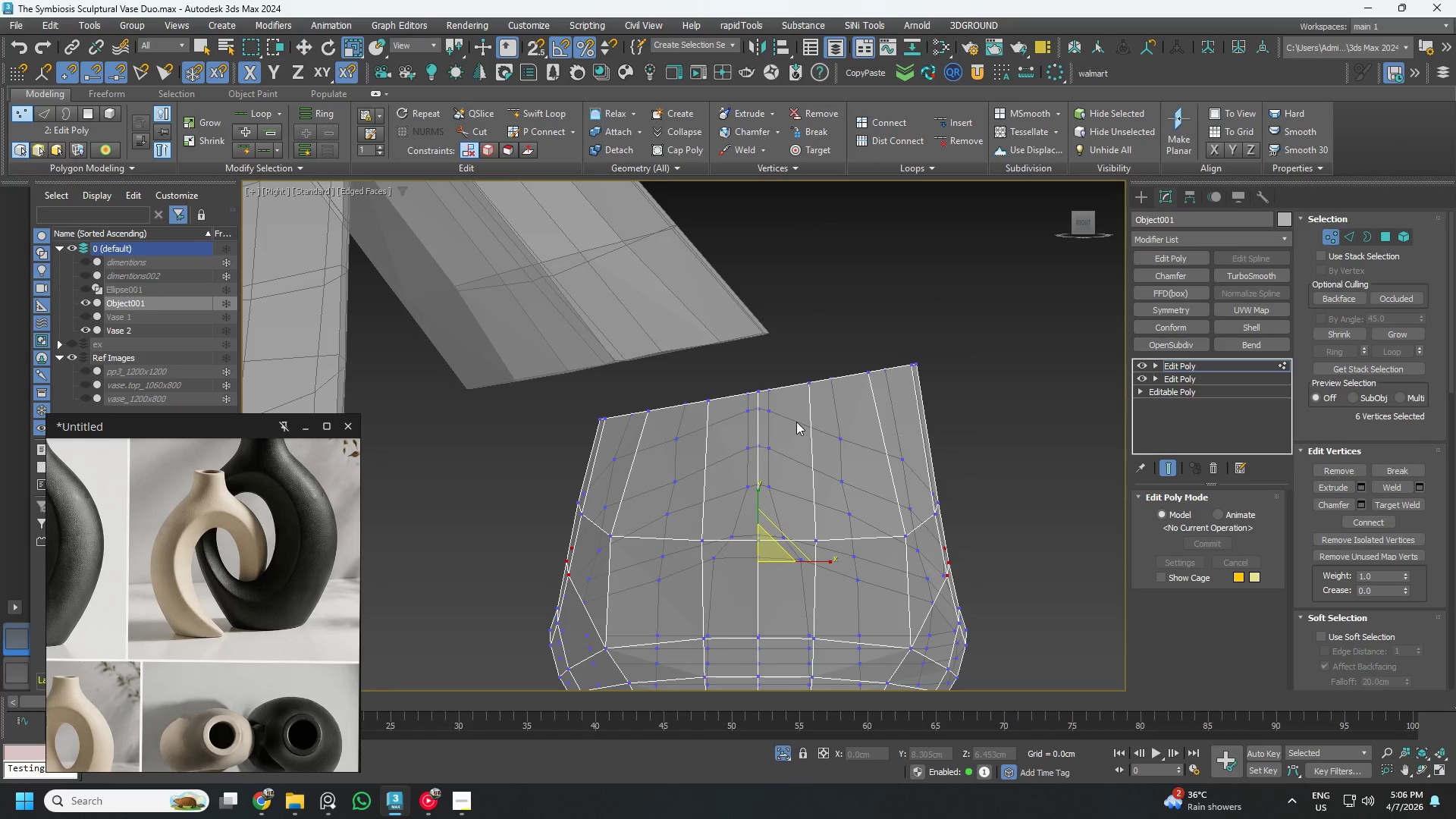 
hold_key(key=AltLeft, duration=1.5)
 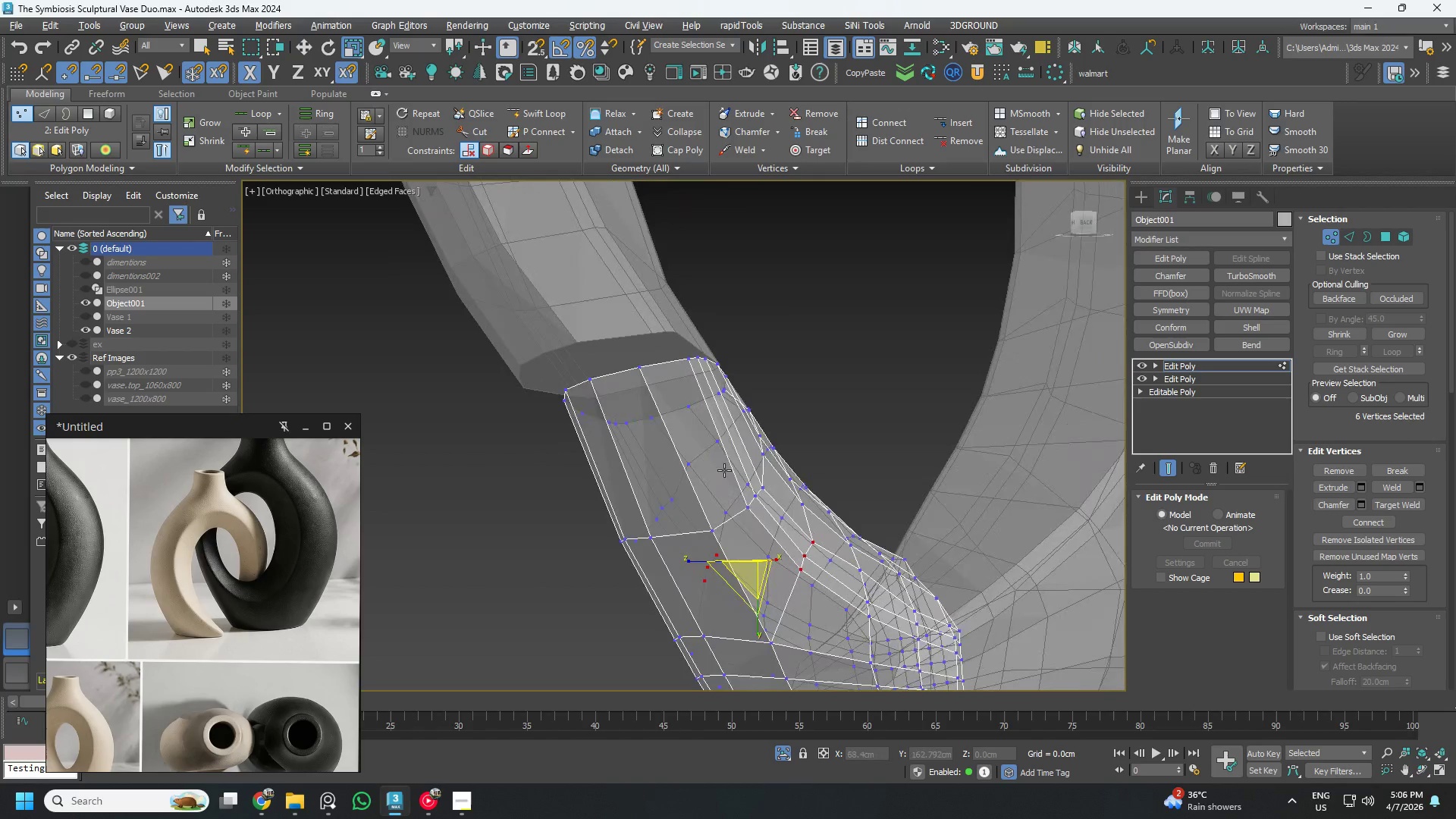 
key(Alt+AltLeft)
 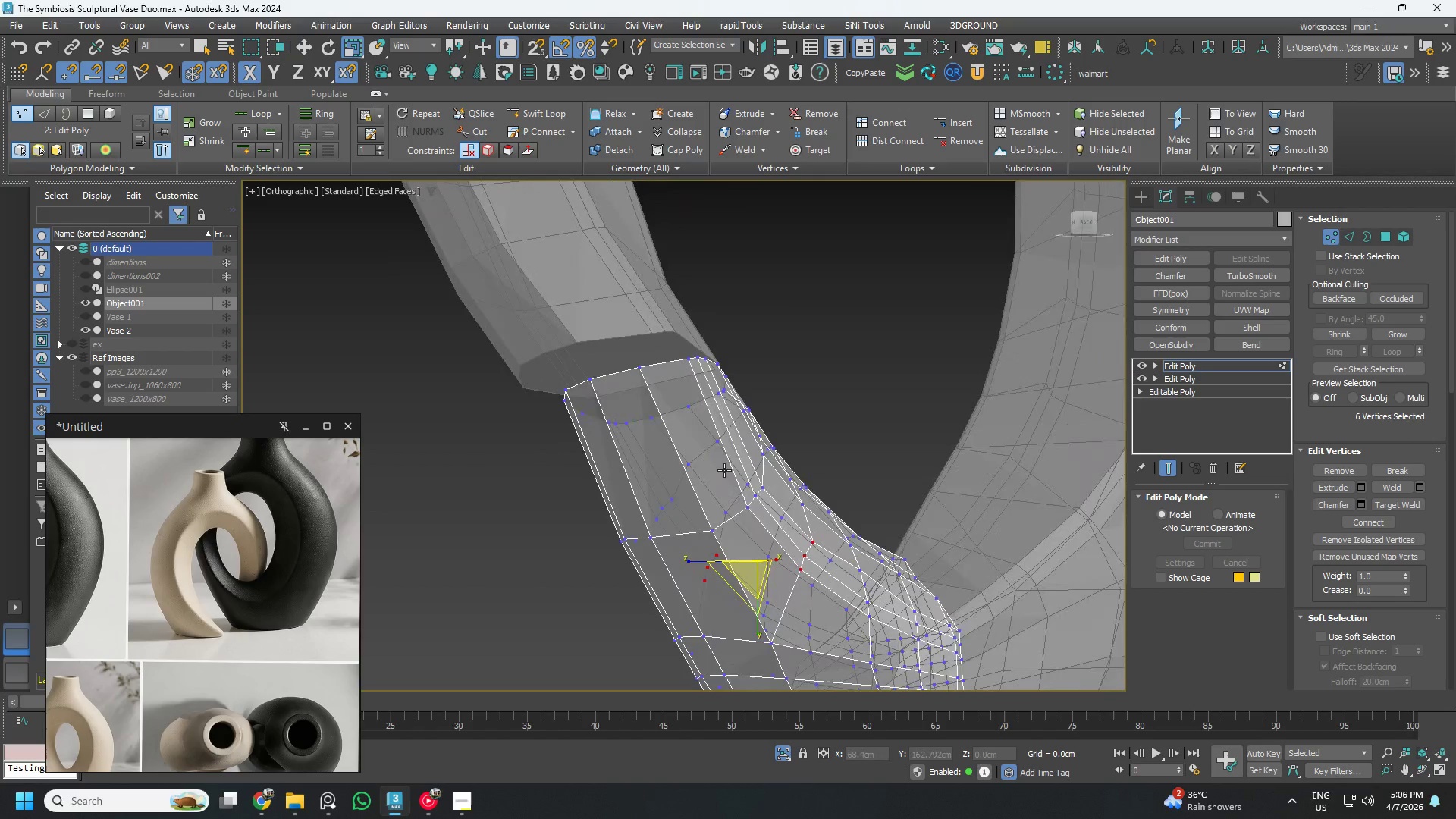 
key(Alt+AltLeft)
 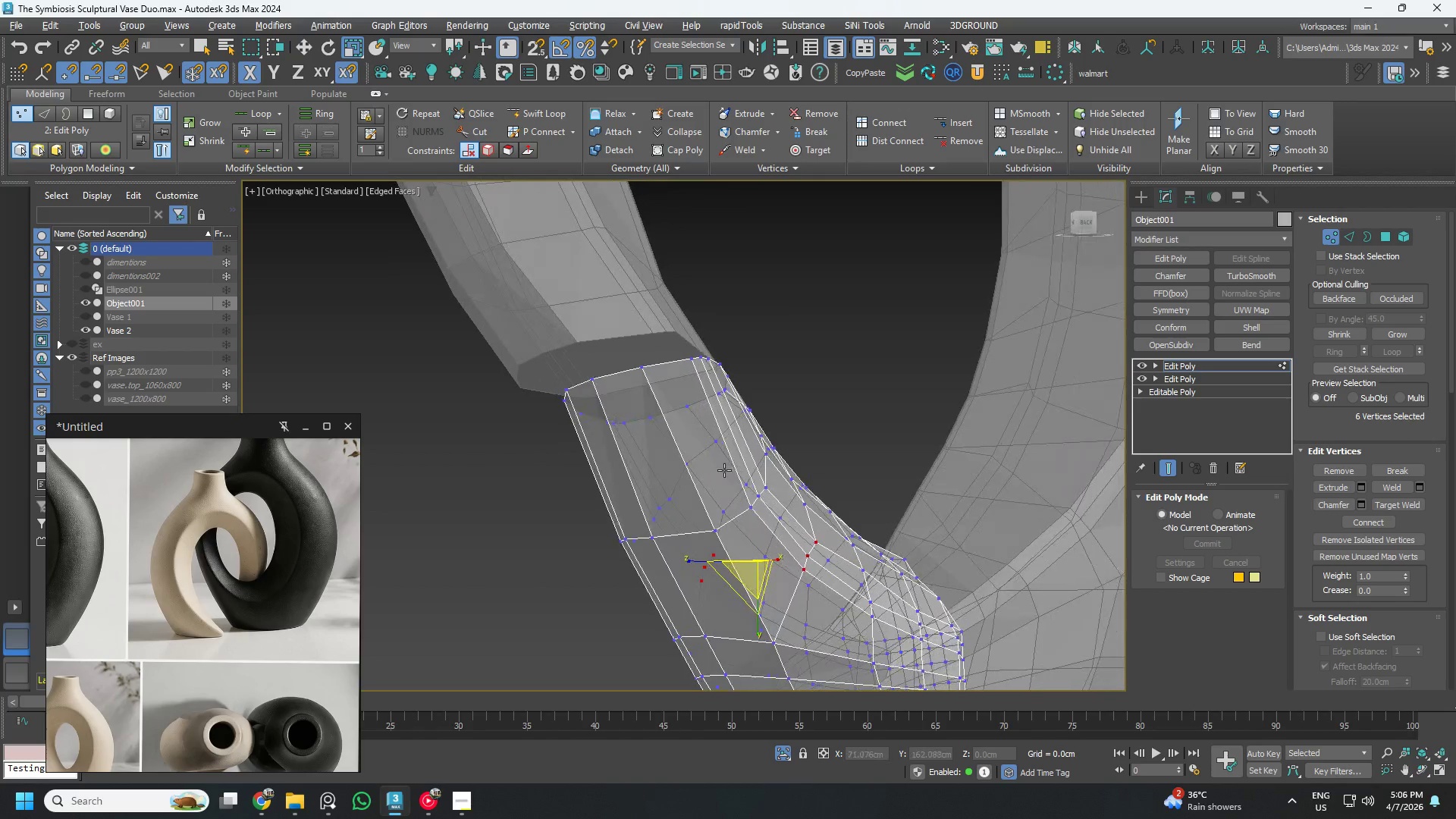 
key(Alt+AltLeft)
 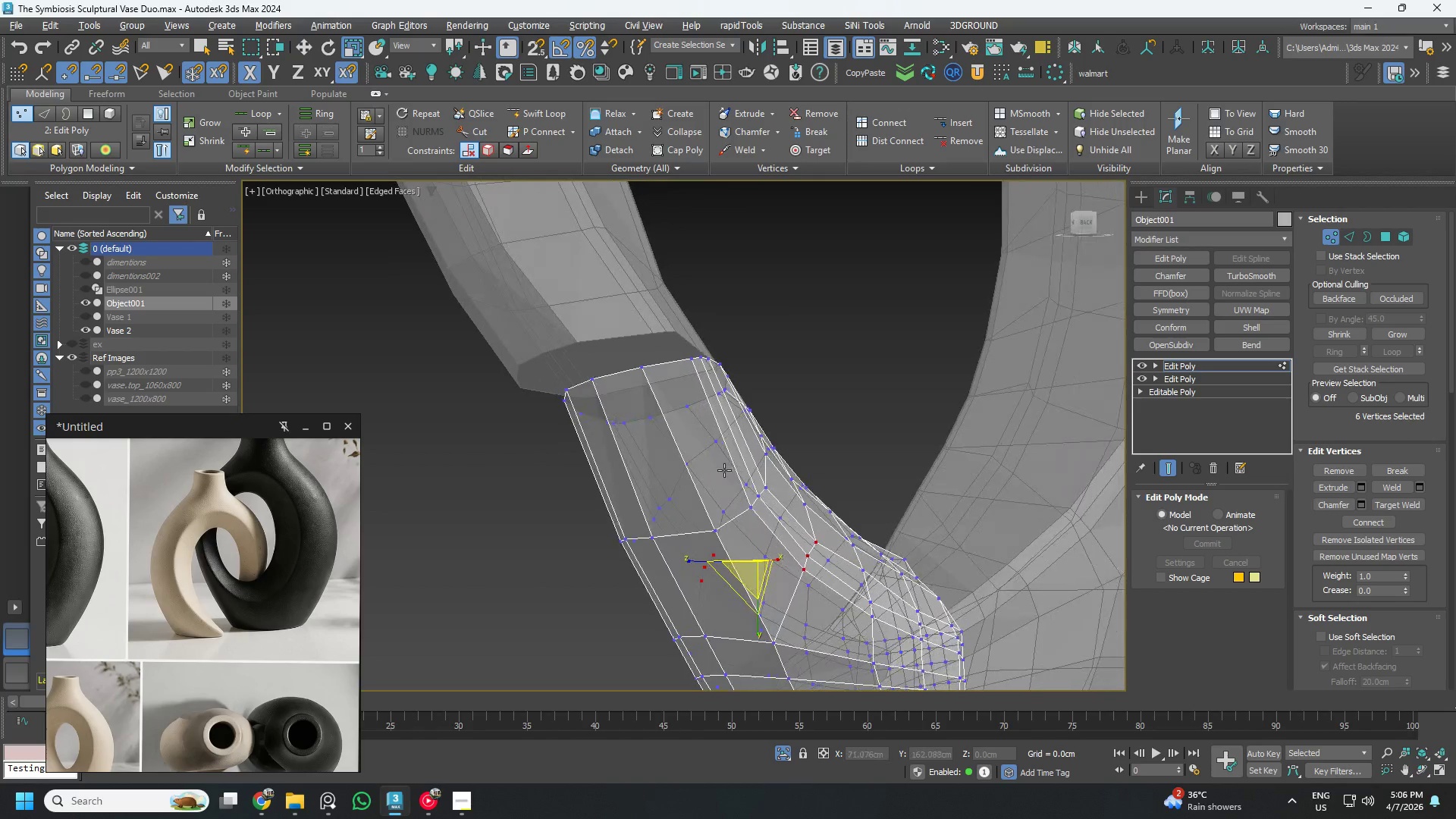 
key(Alt+AltLeft)
 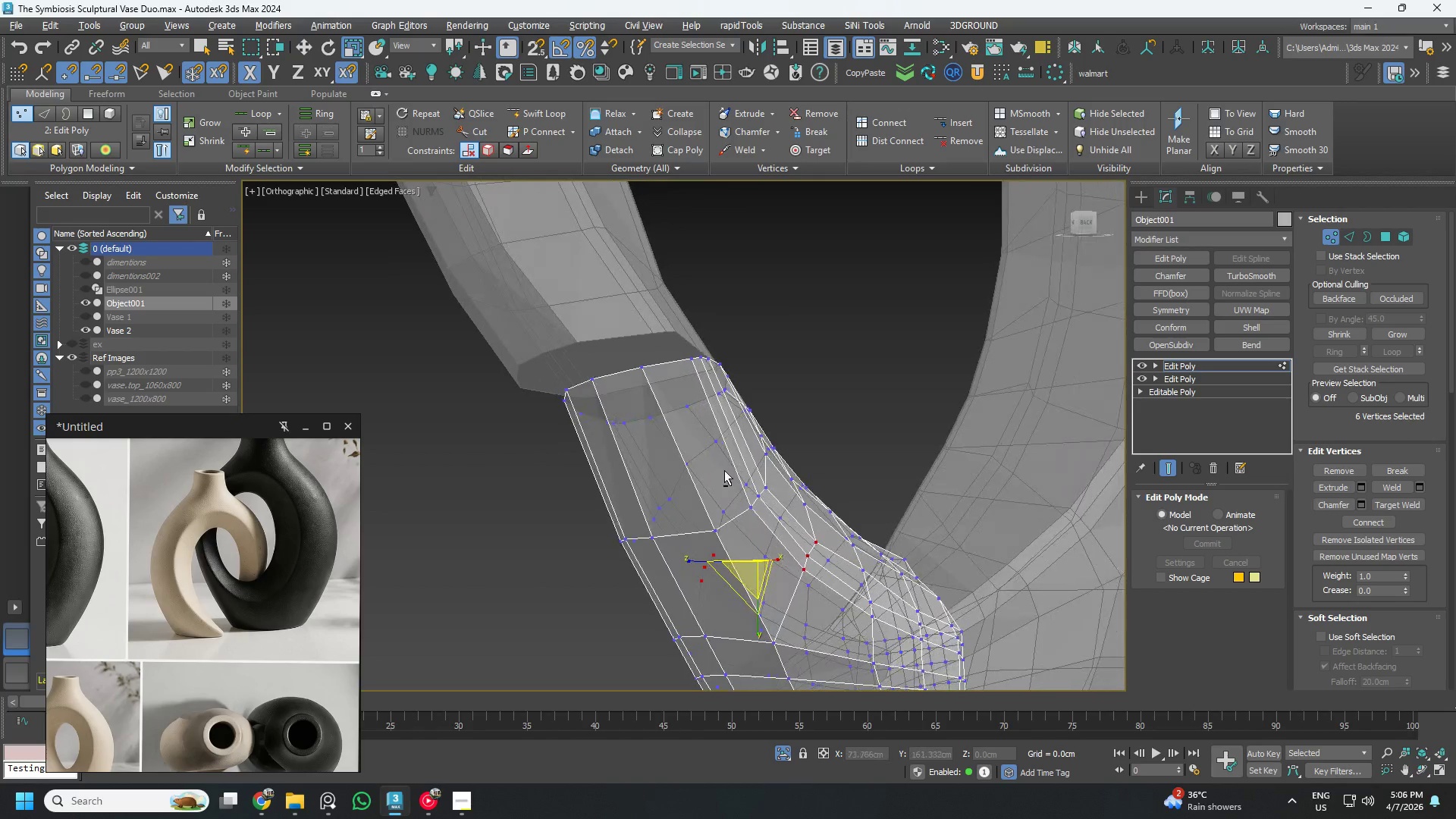 
key(Alt+AltLeft)
 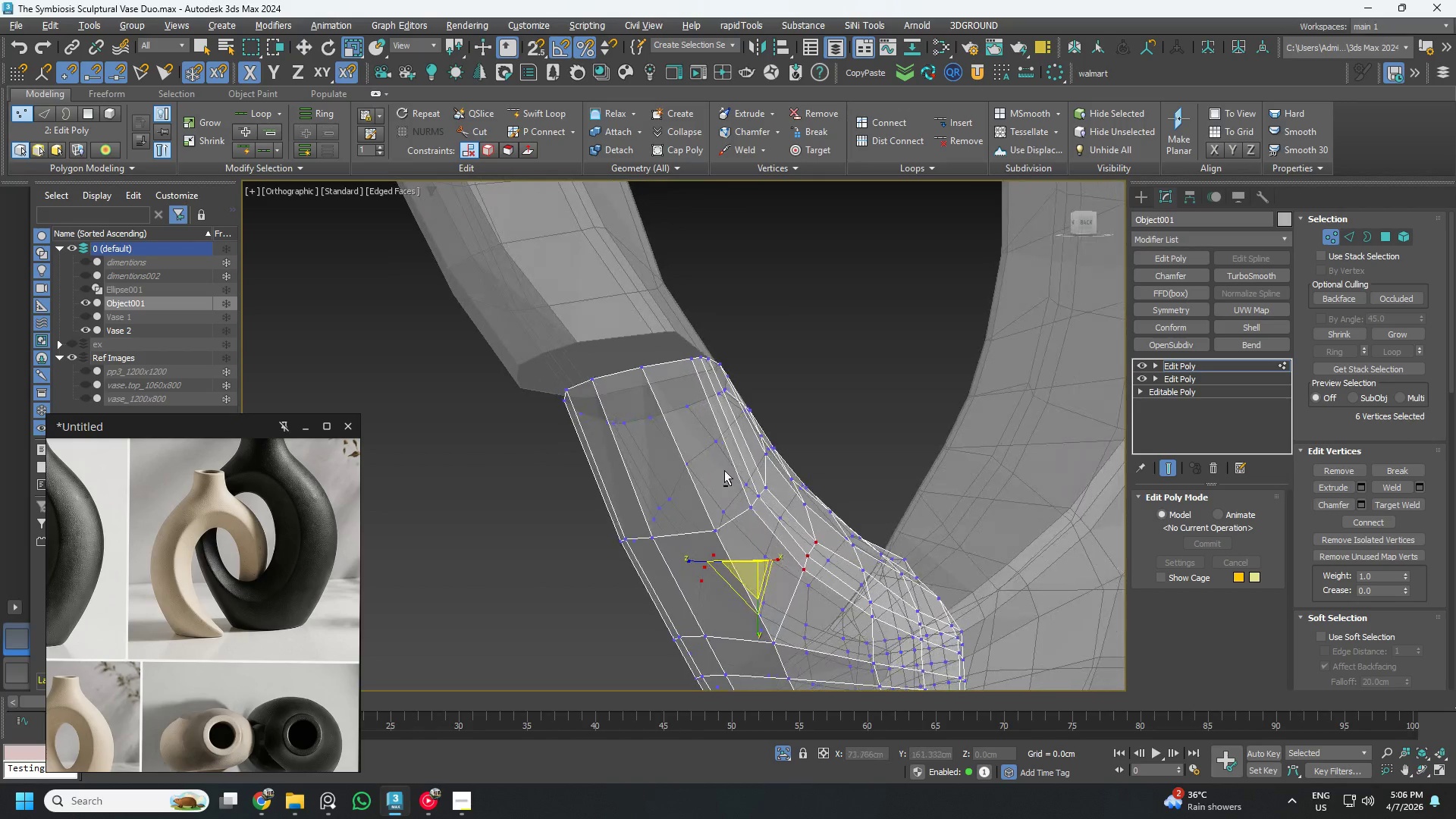 
key(Alt+AltLeft)
 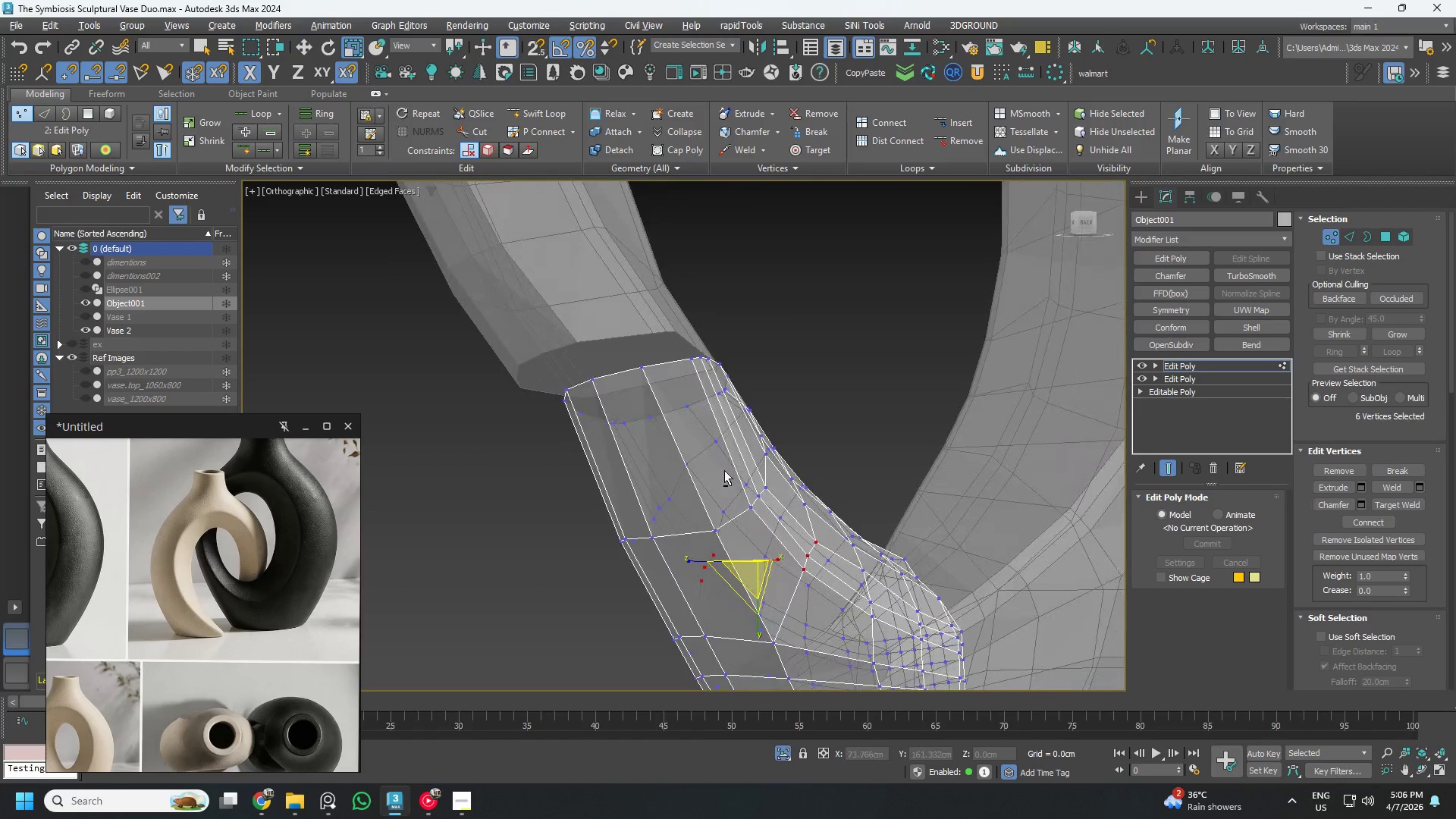 
key(Alt+AltLeft)
 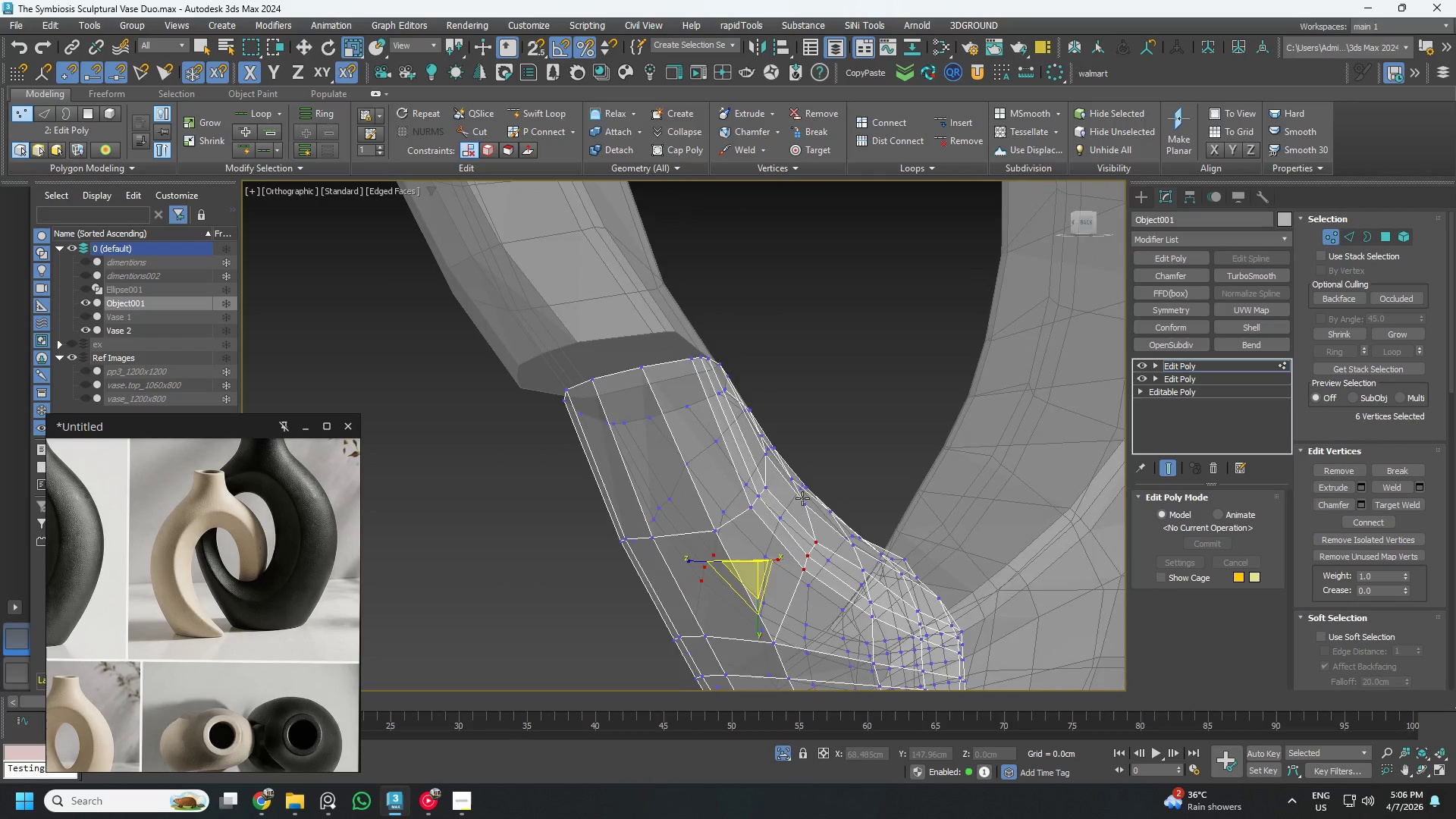 
hold_key(key=AltLeft, duration=0.7)
 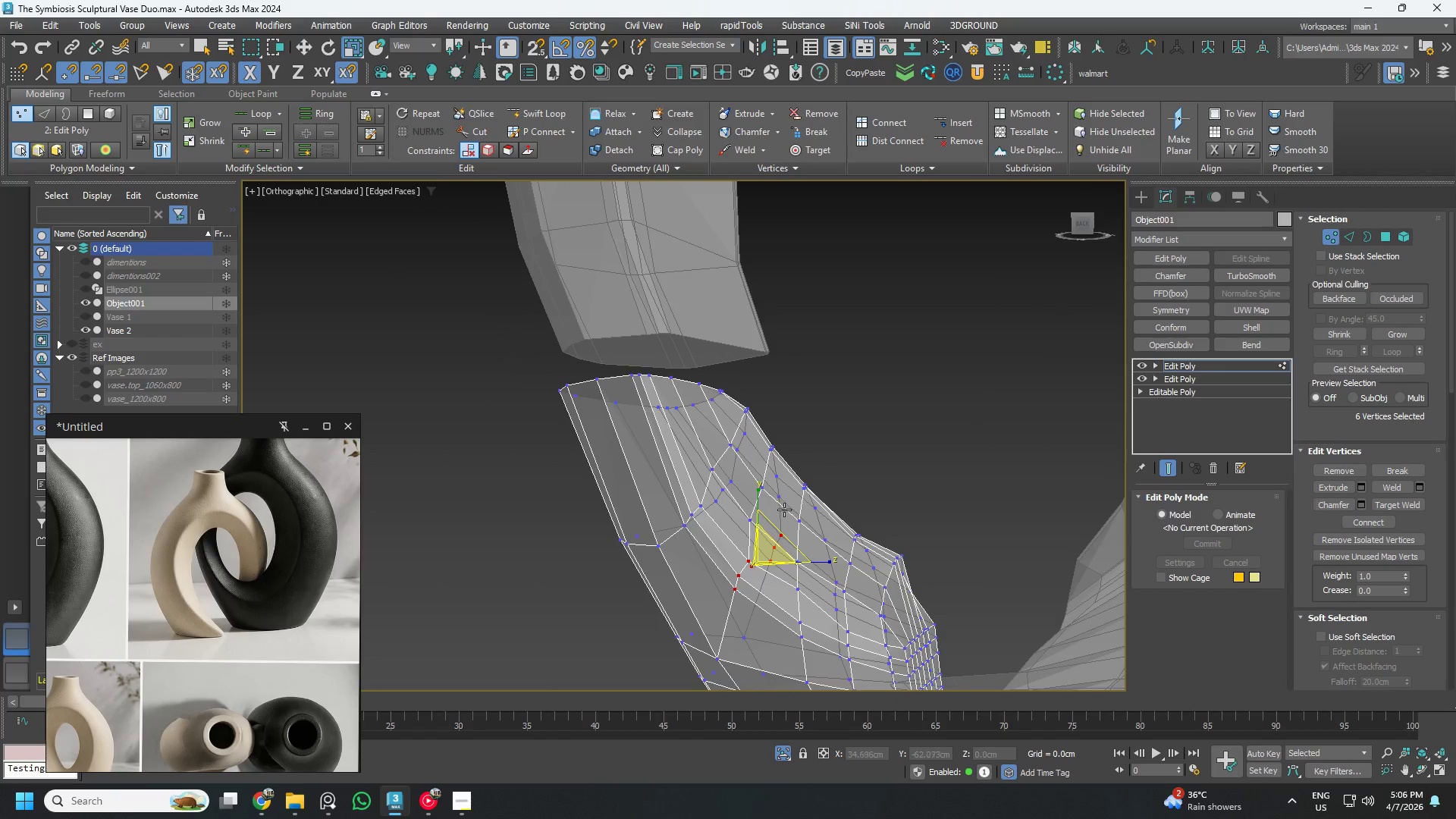 
scroll: coordinate [775, 514], scroll_direction: none, amount: 0.0
 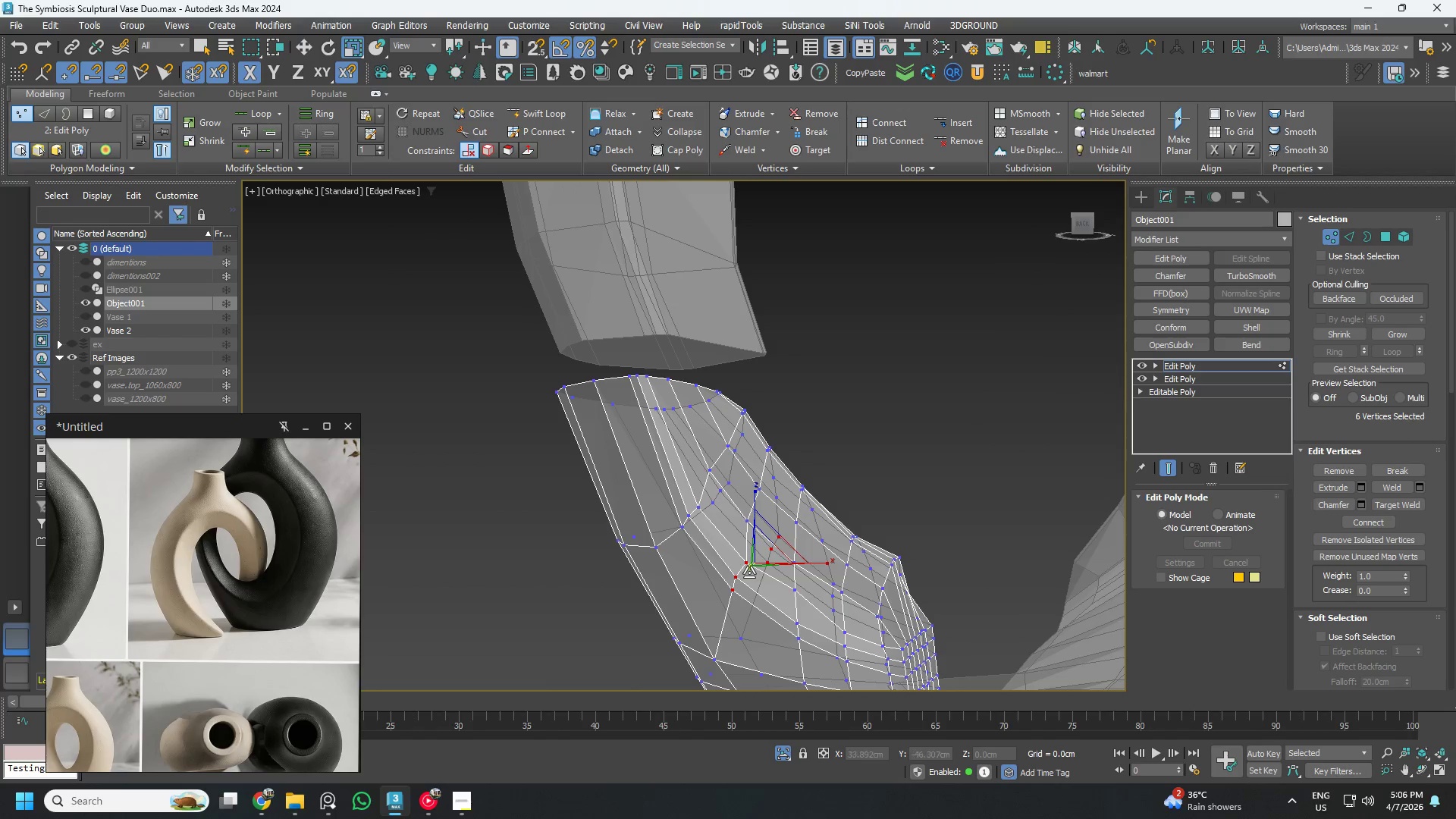 
hold_key(key=AltLeft, duration=1.49)
 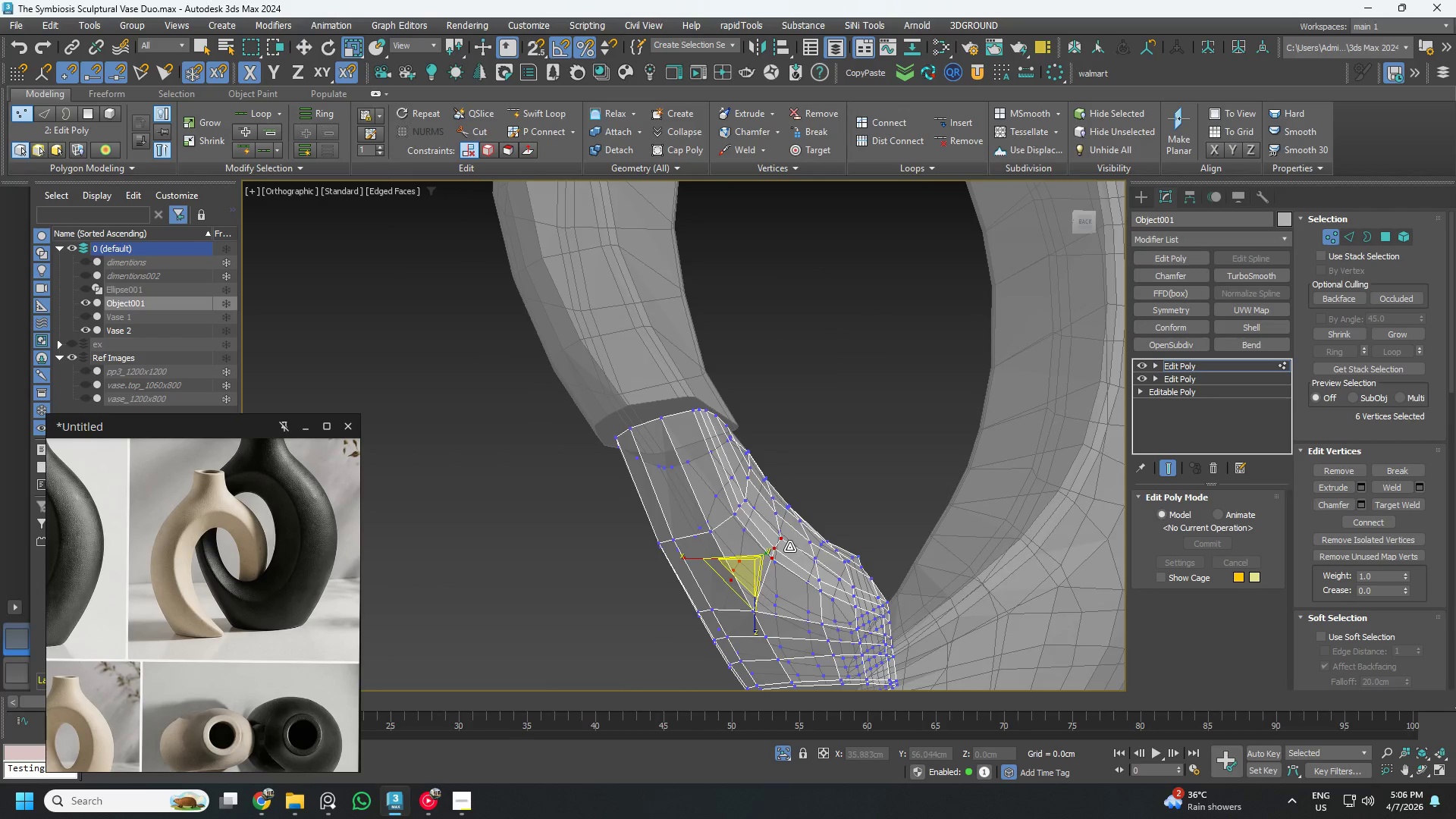 
scroll: coordinate [754, 556], scroll_direction: down, amount: 1.0
 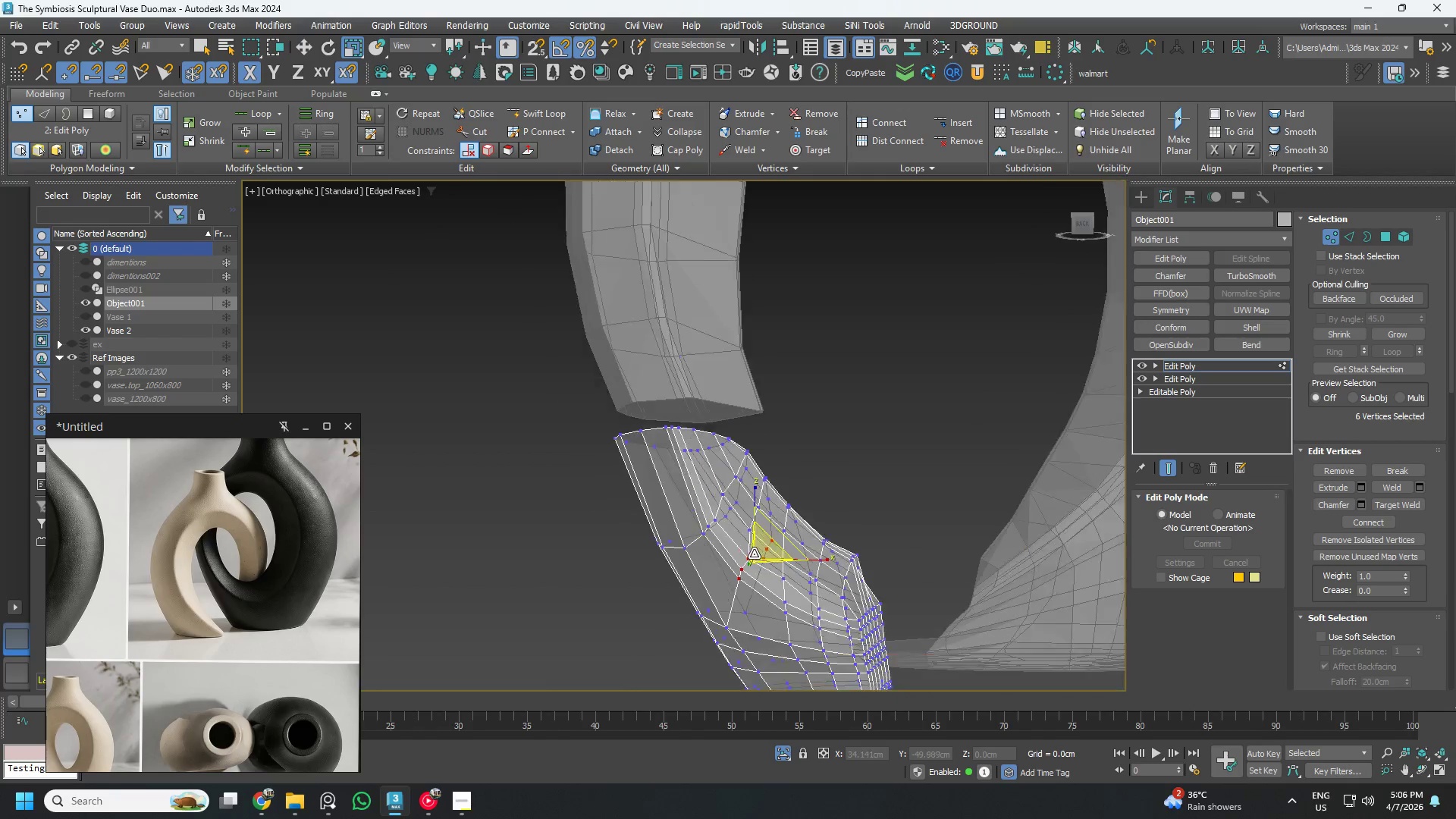 
hold_key(key=AltLeft, duration=0.7)
 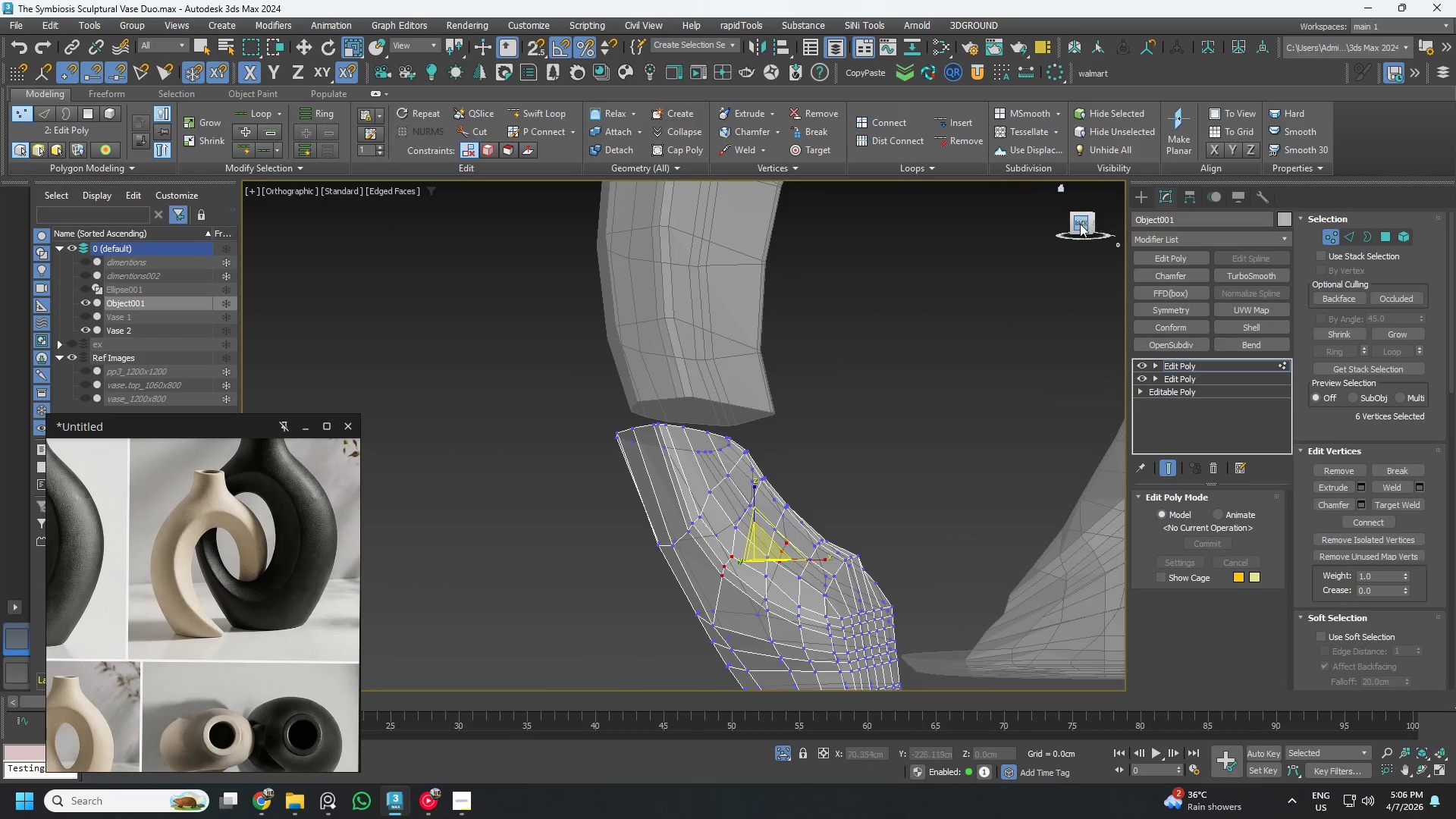 
scroll: coordinate [786, 546], scroll_direction: none, amount: 0.0
 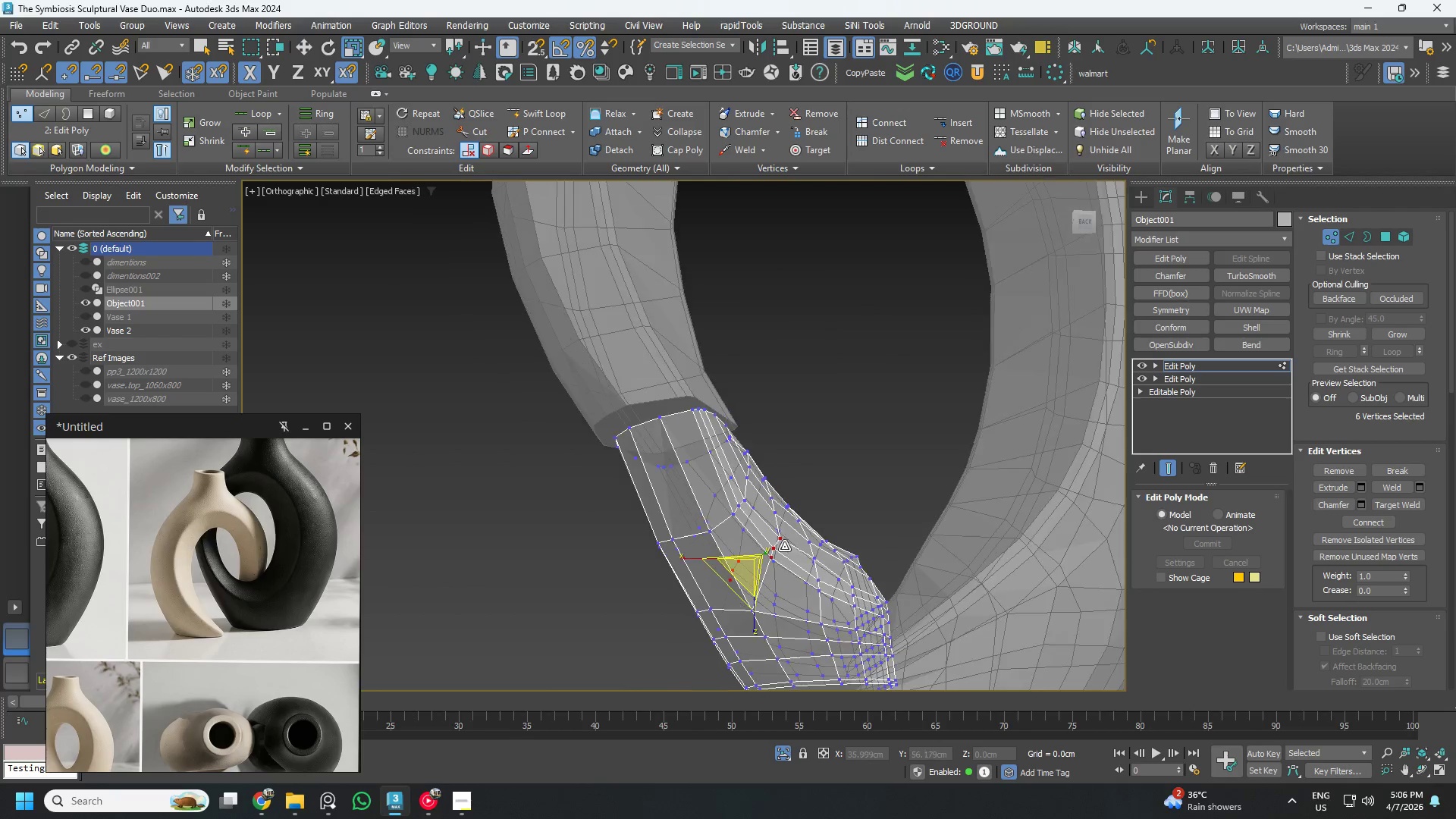 
left_click([1078, 224])
 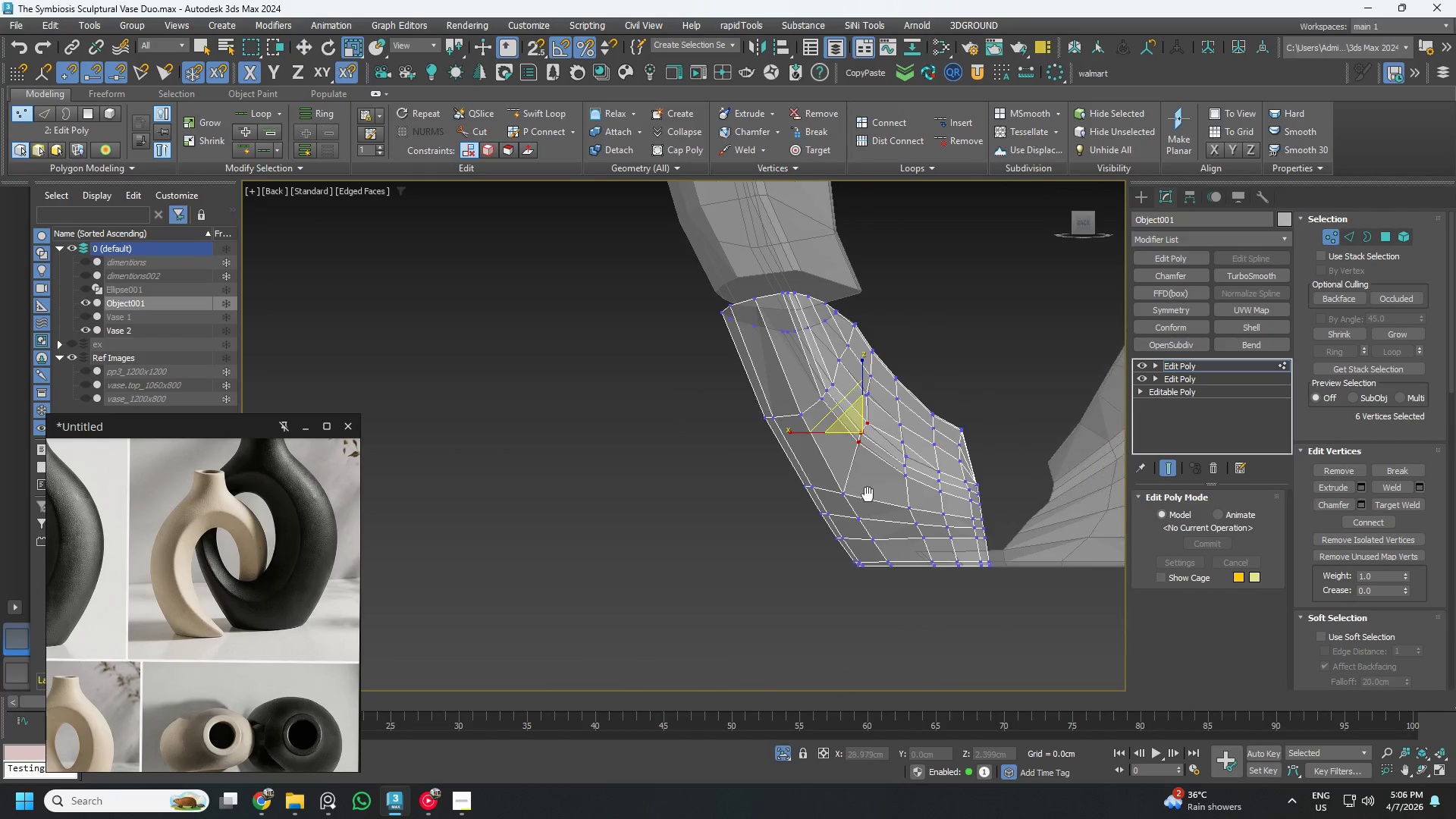 
scroll: coordinate [870, 401], scroll_direction: up, amount: 2.0
 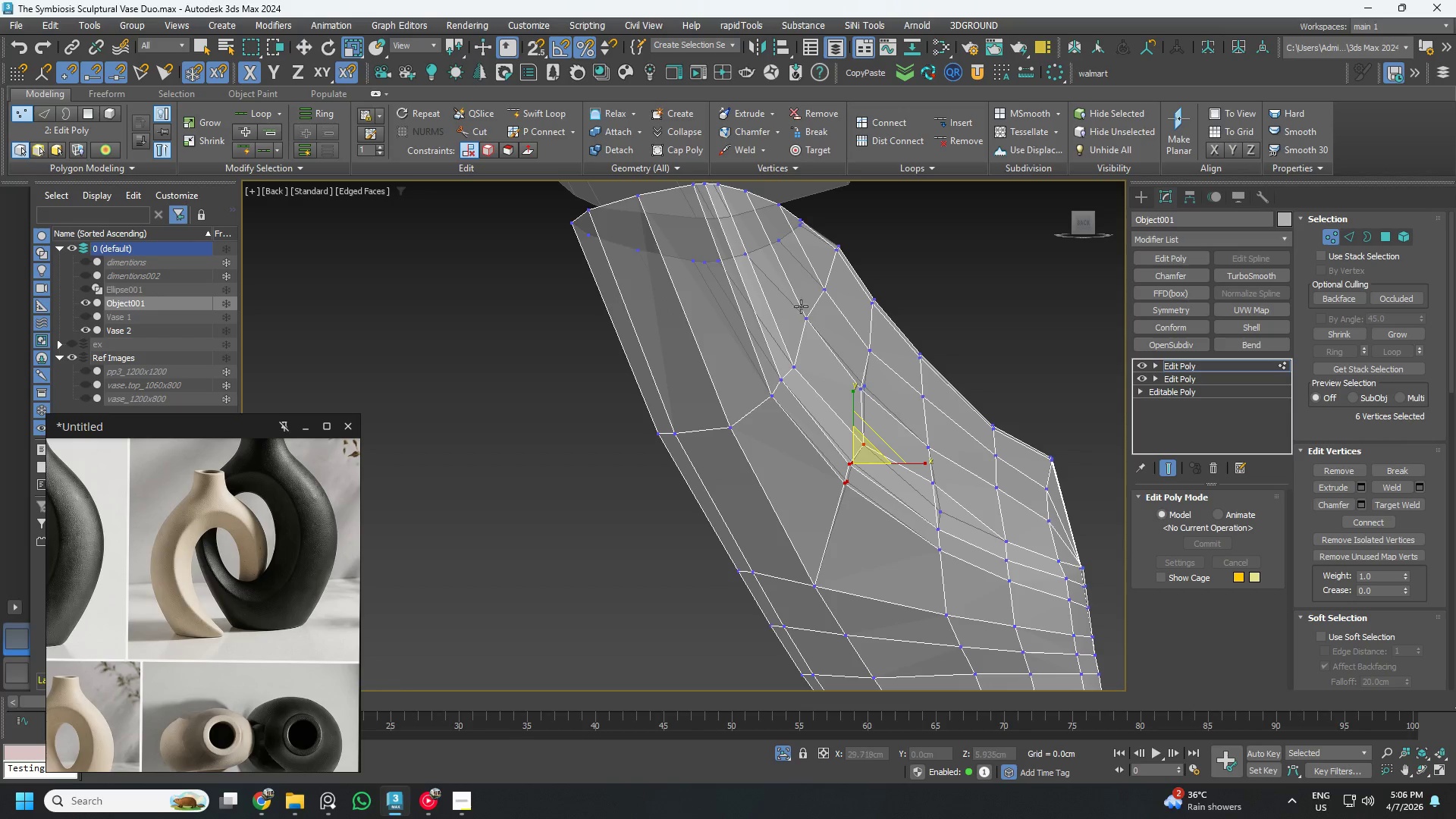 
left_click_drag(start_coordinate=[830, 350], to_coordinate=[761, 271])
 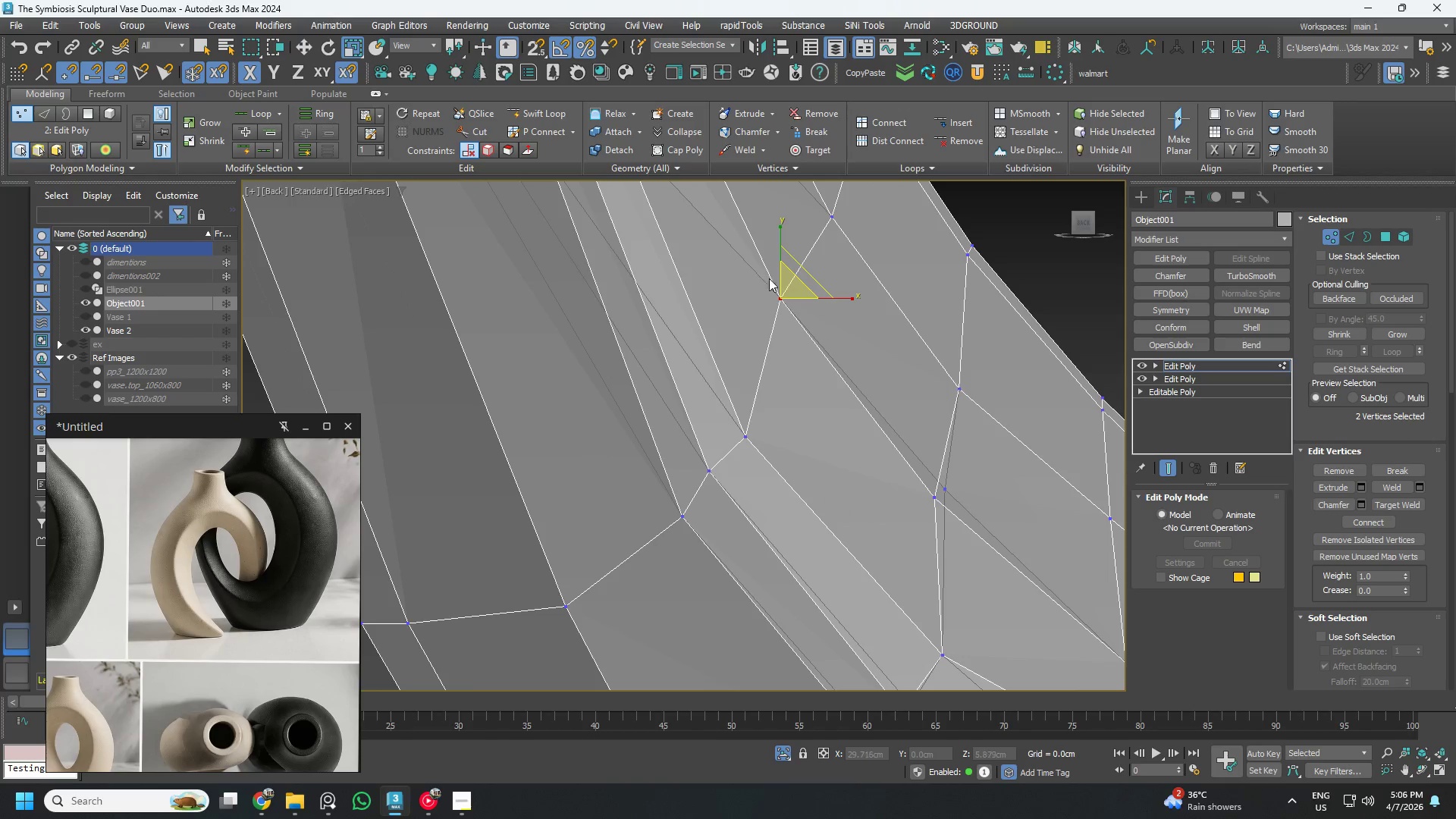 
scroll: coordinate [818, 323], scroll_direction: up, amount: 3.0
 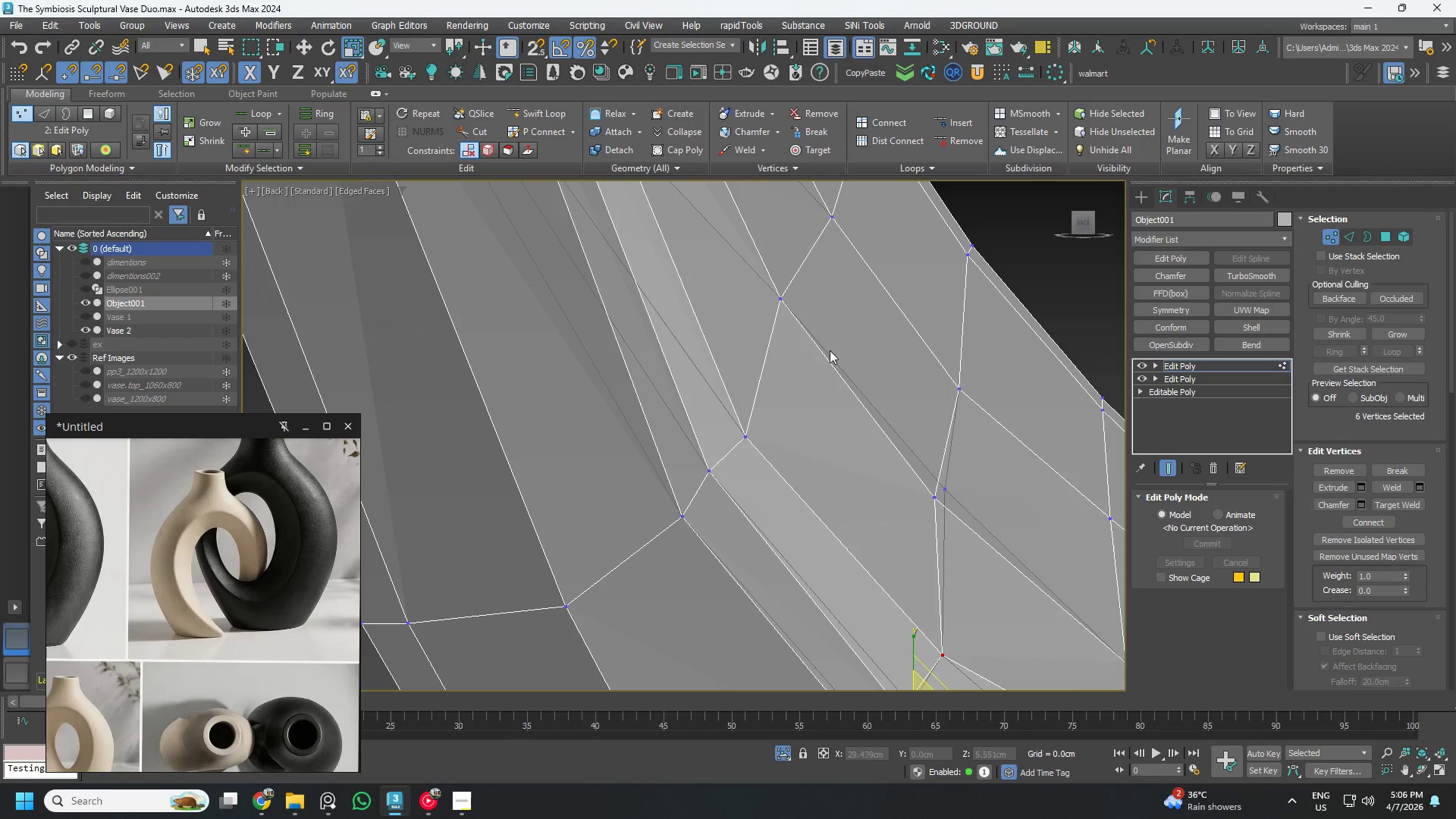 
key(W)
 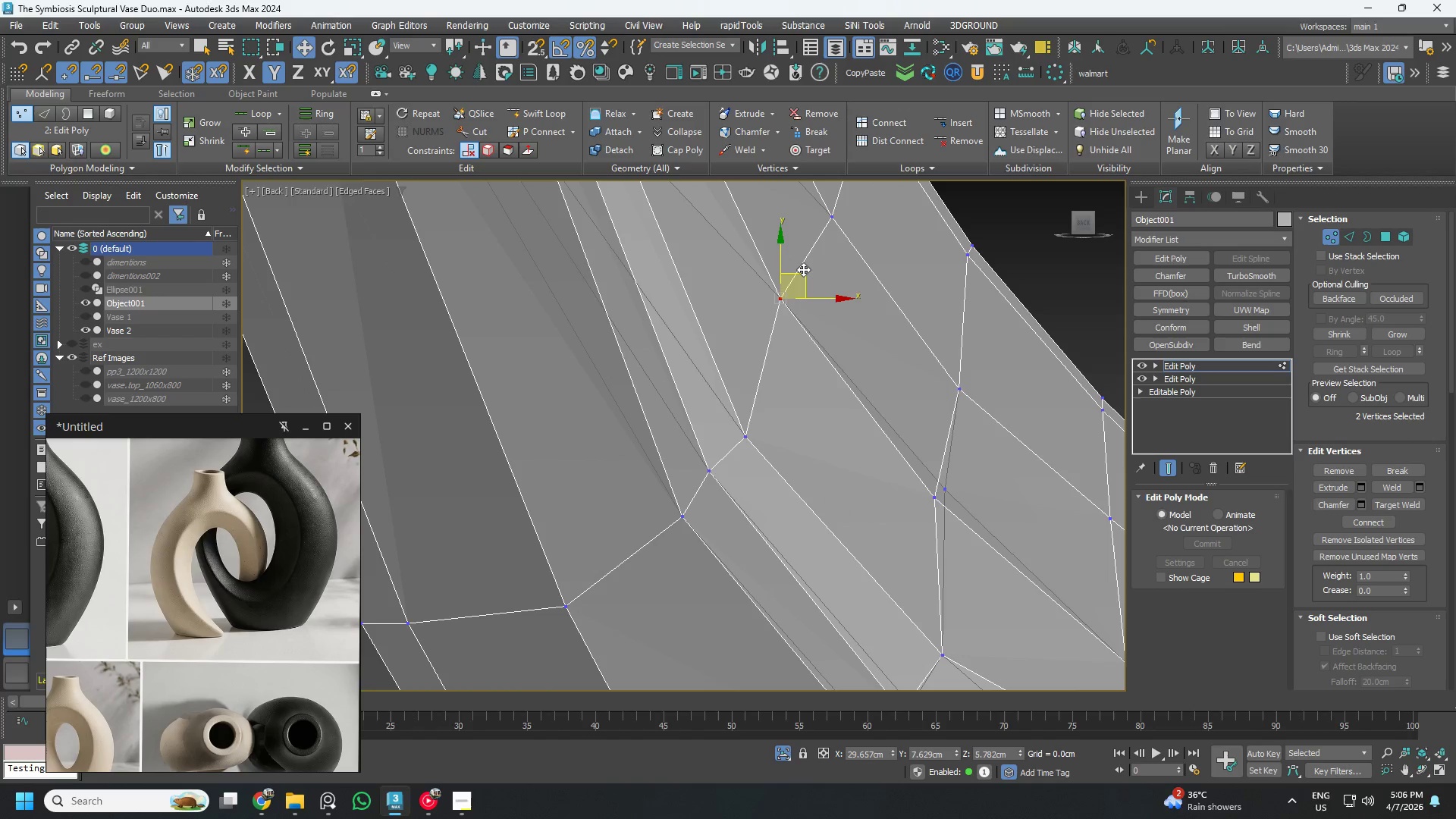 
left_click_drag(start_coordinate=[802, 270], to_coordinate=[825, 303])
 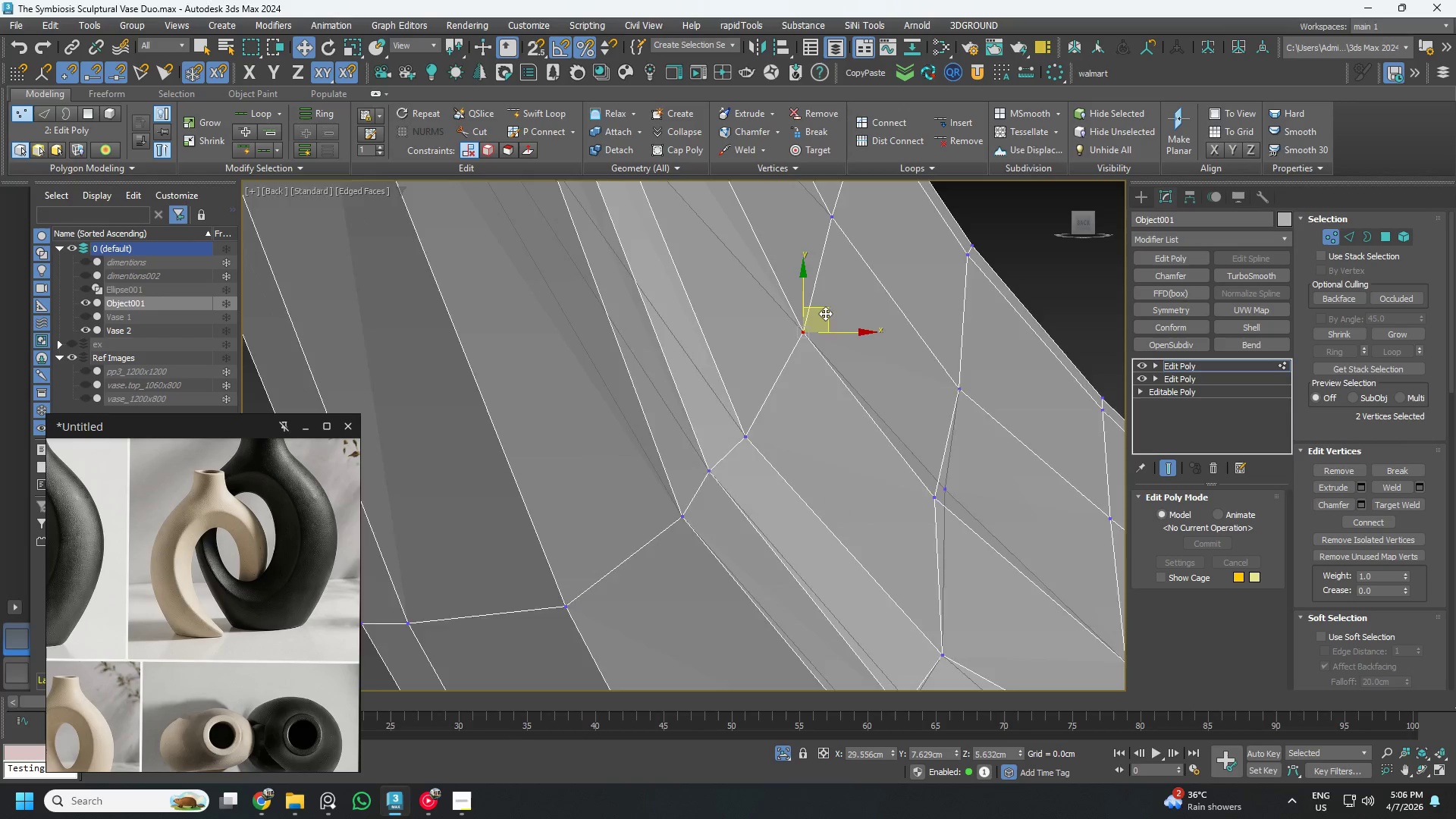 
scroll: coordinate [825, 315], scroll_direction: down, amount: 2.0
 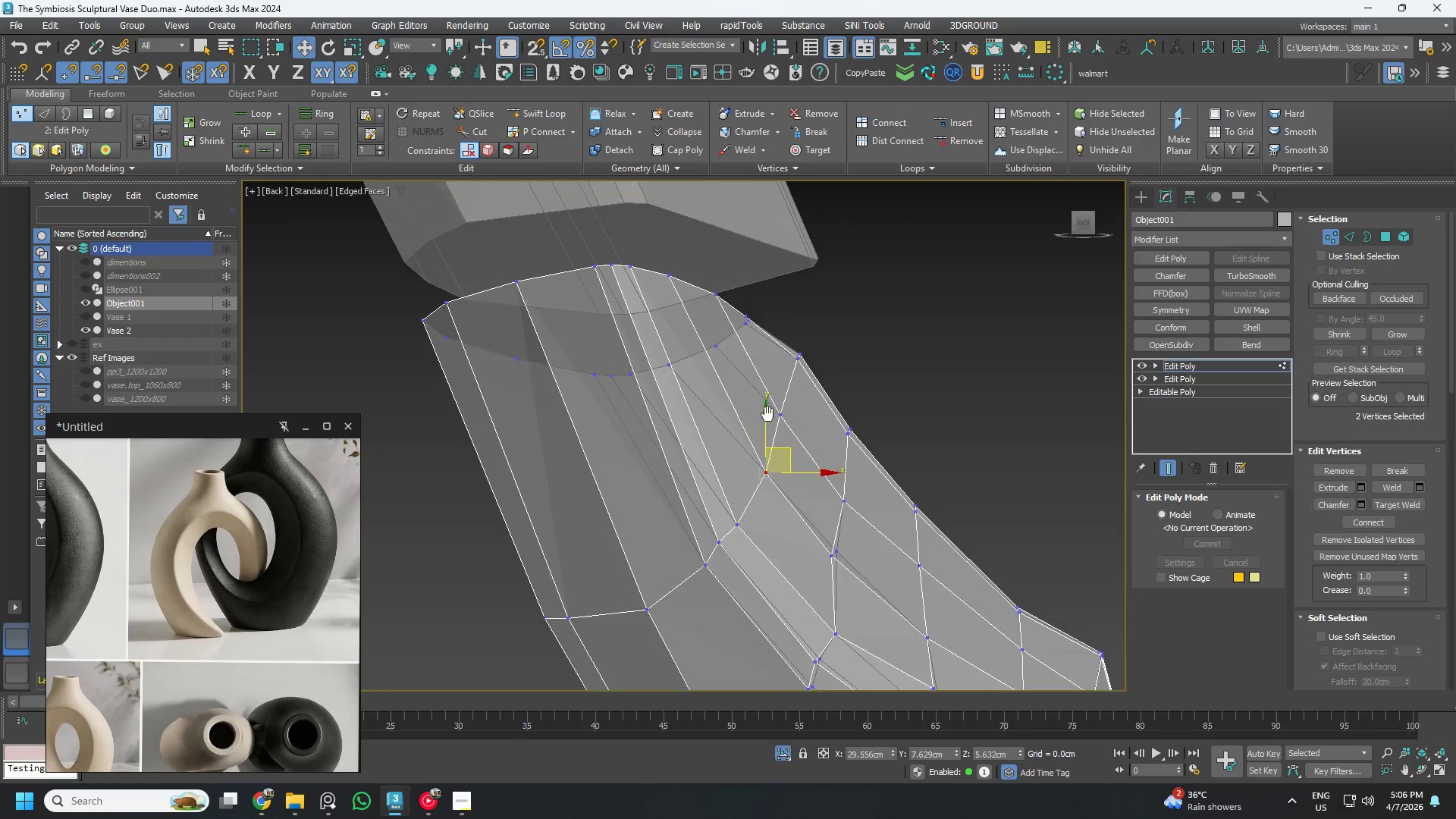 
left_click_drag(start_coordinate=[821, 375], to_coordinate=[748, 417])
 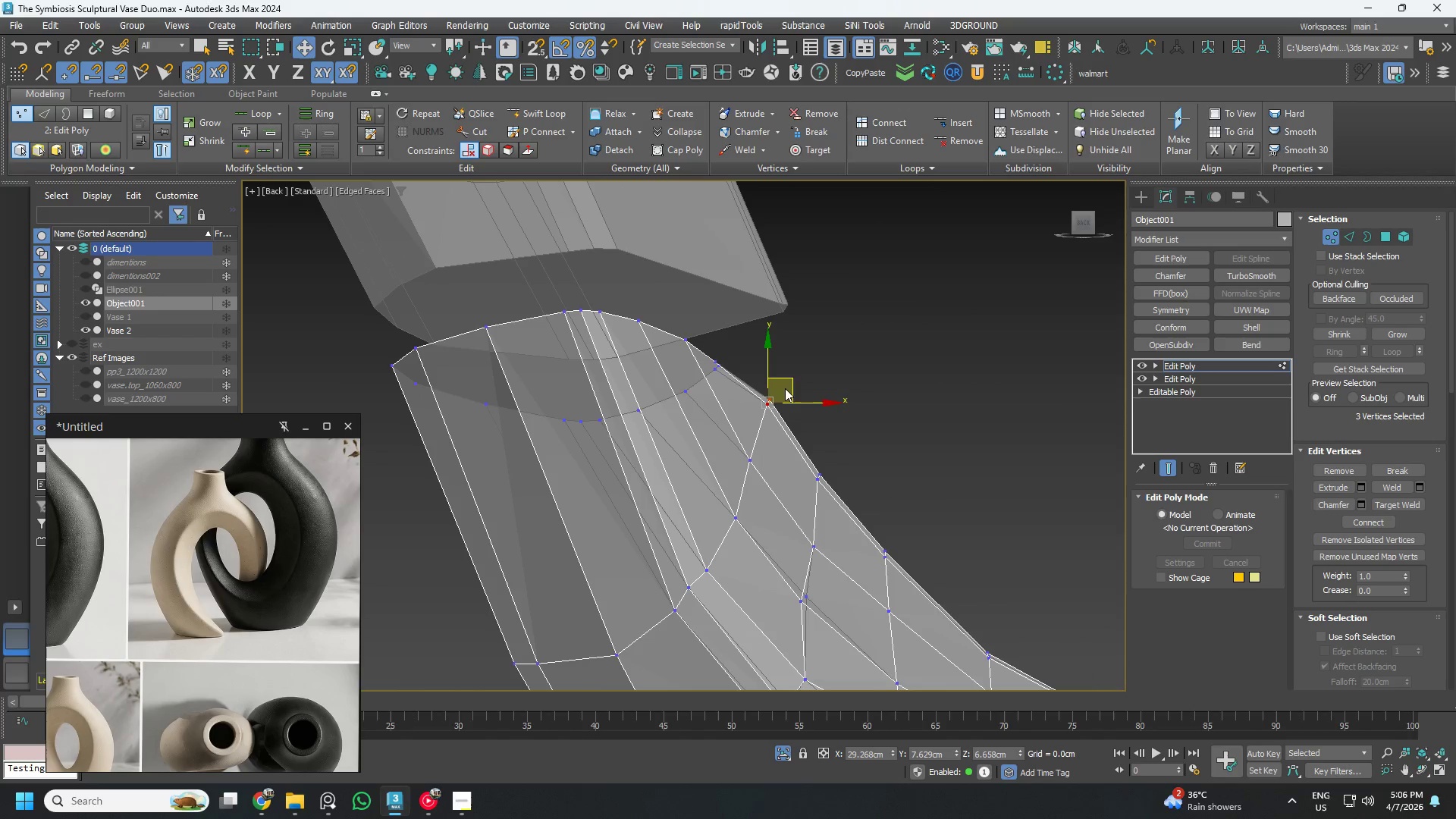 
left_click_drag(start_coordinate=[792, 380], to_coordinate=[792, 397])
 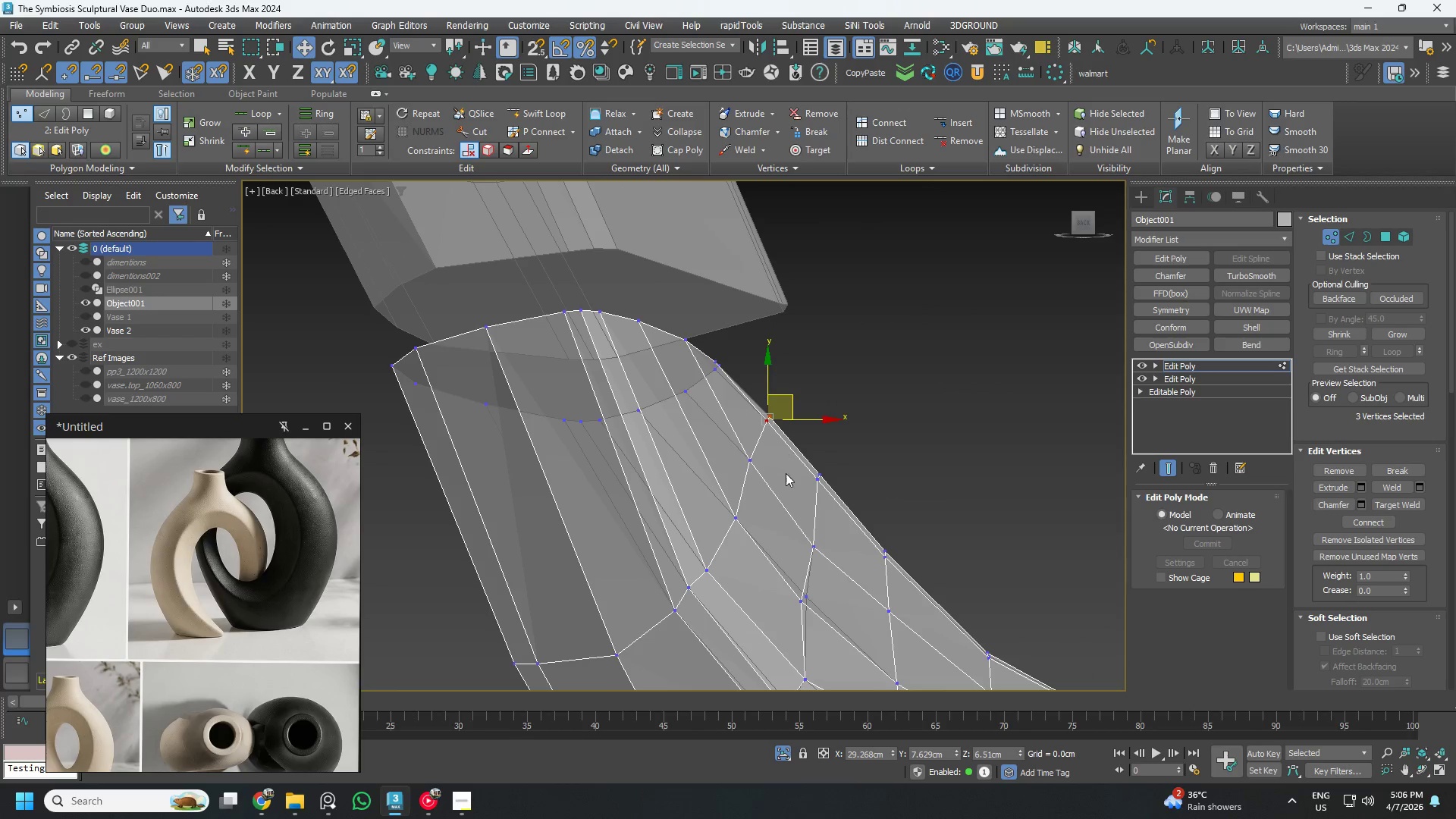 
left_click_drag(start_coordinate=[779, 482], to_coordinate=[738, 448])
 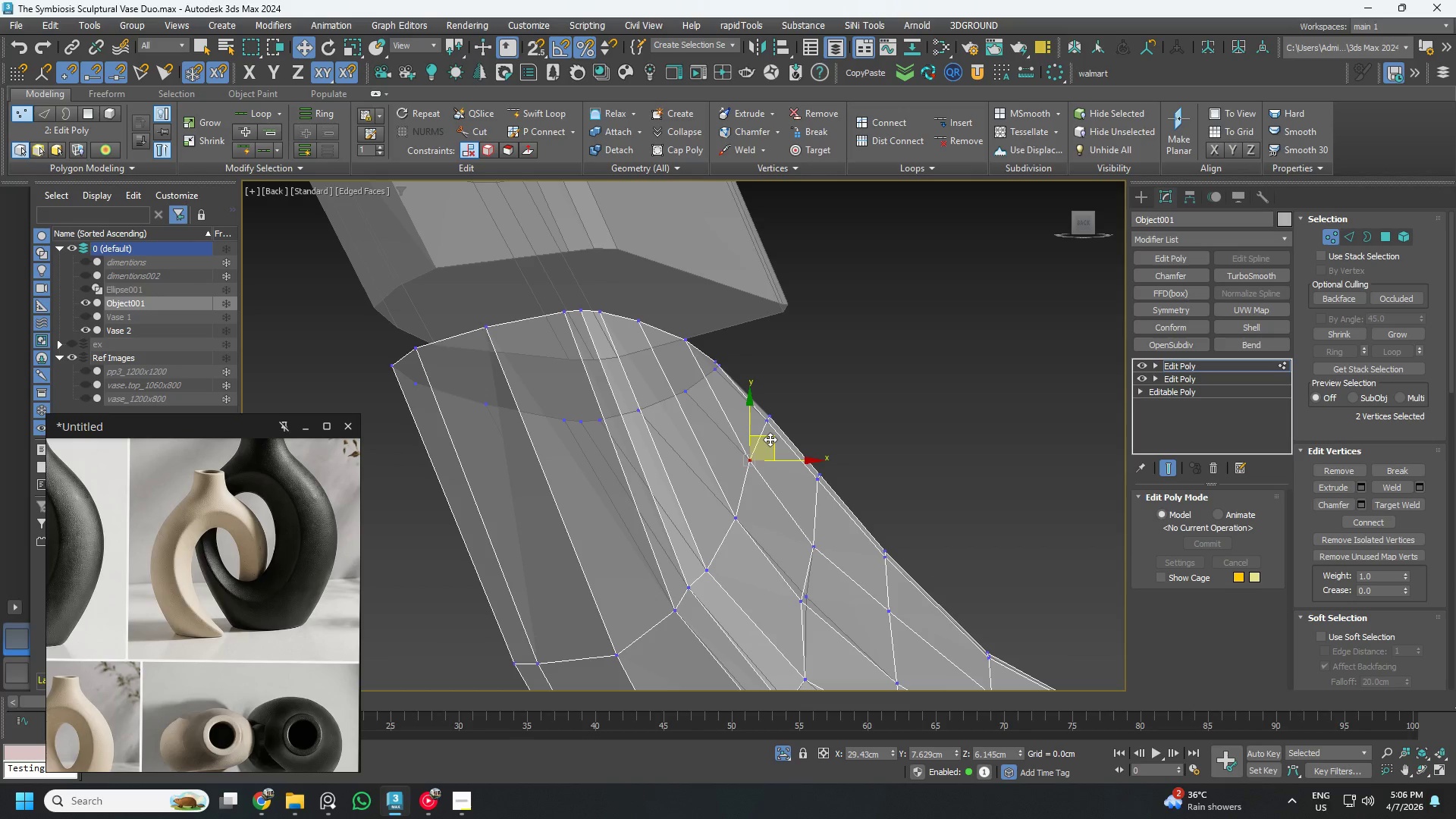 
left_click_drag(start_coordinate=[770, 439], to_coordinate=[775, 455])
 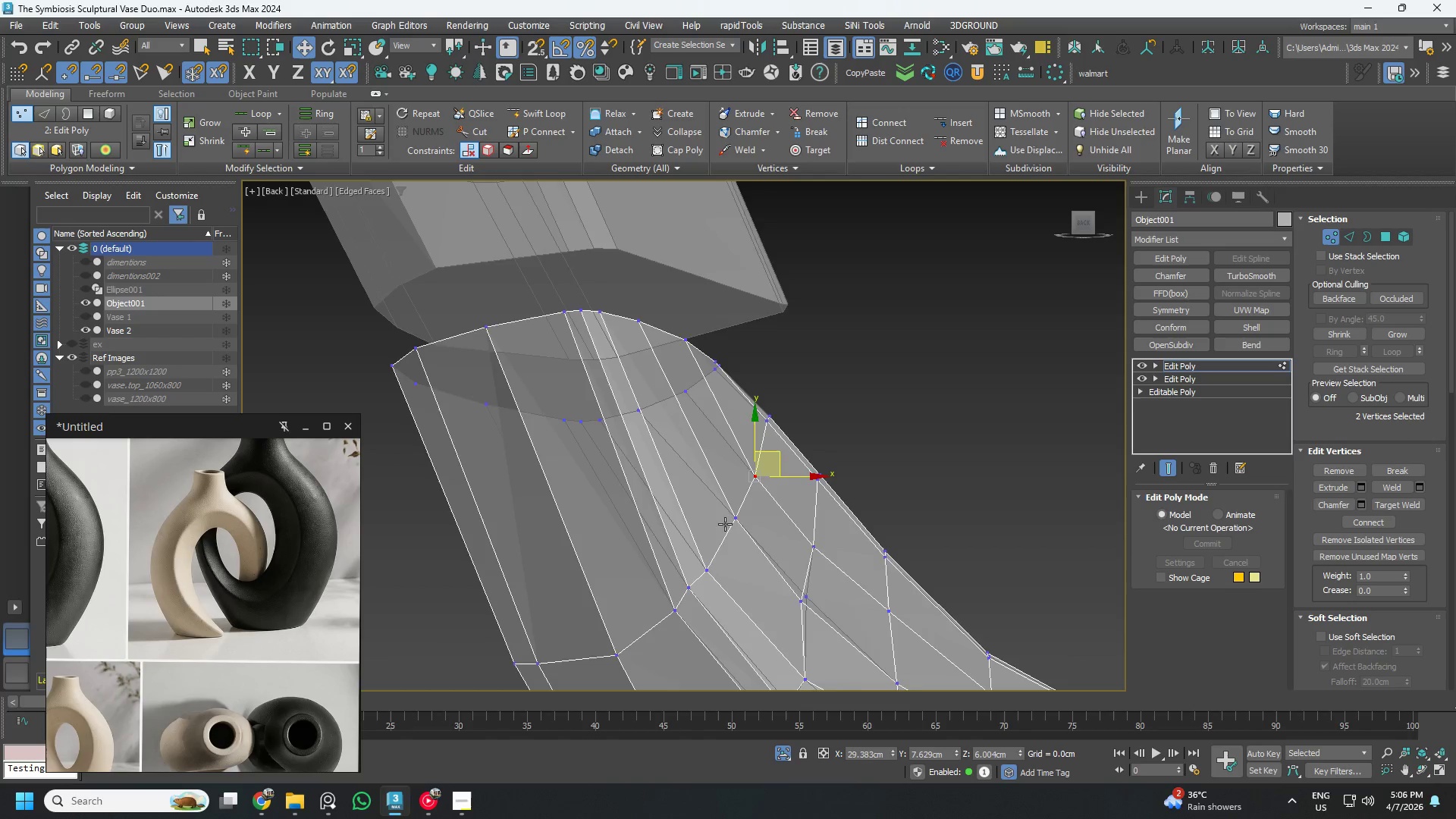 
scroll: coordinate [733, 532], scroll_direction: down, amount: 1.0
 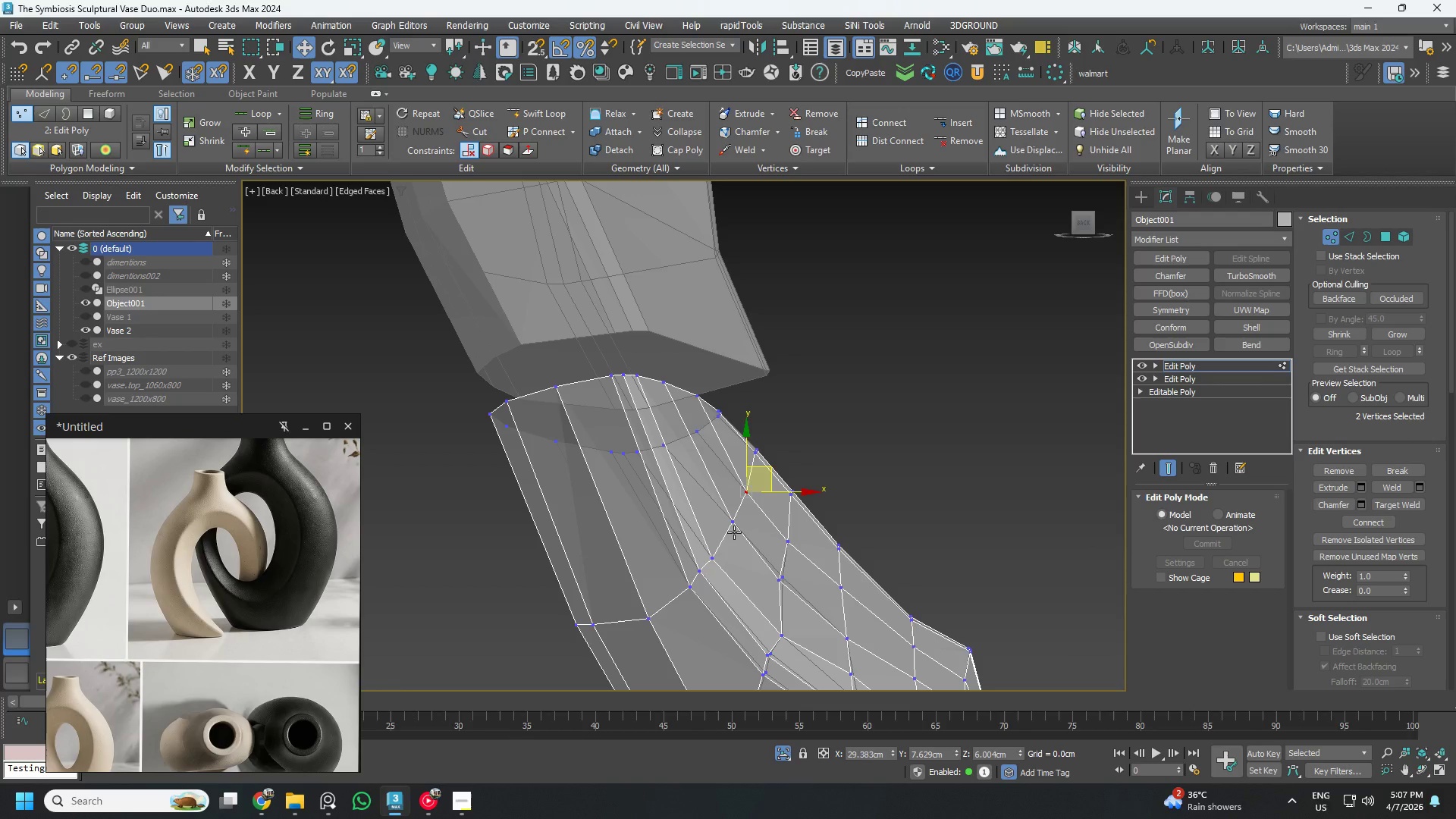 
wait(47.11)
 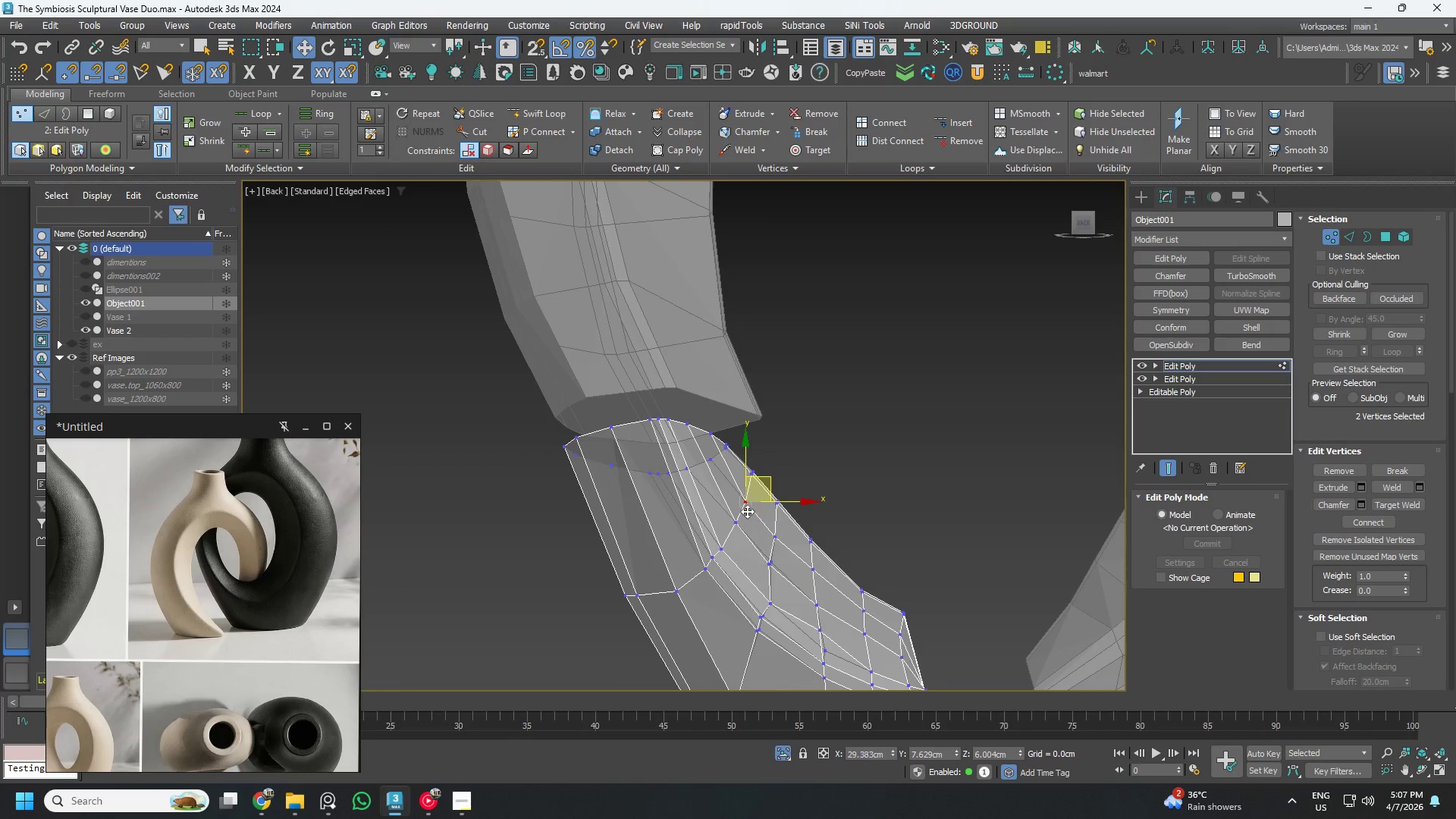 
hold_key(key=AltLeft, duration=1.5)
 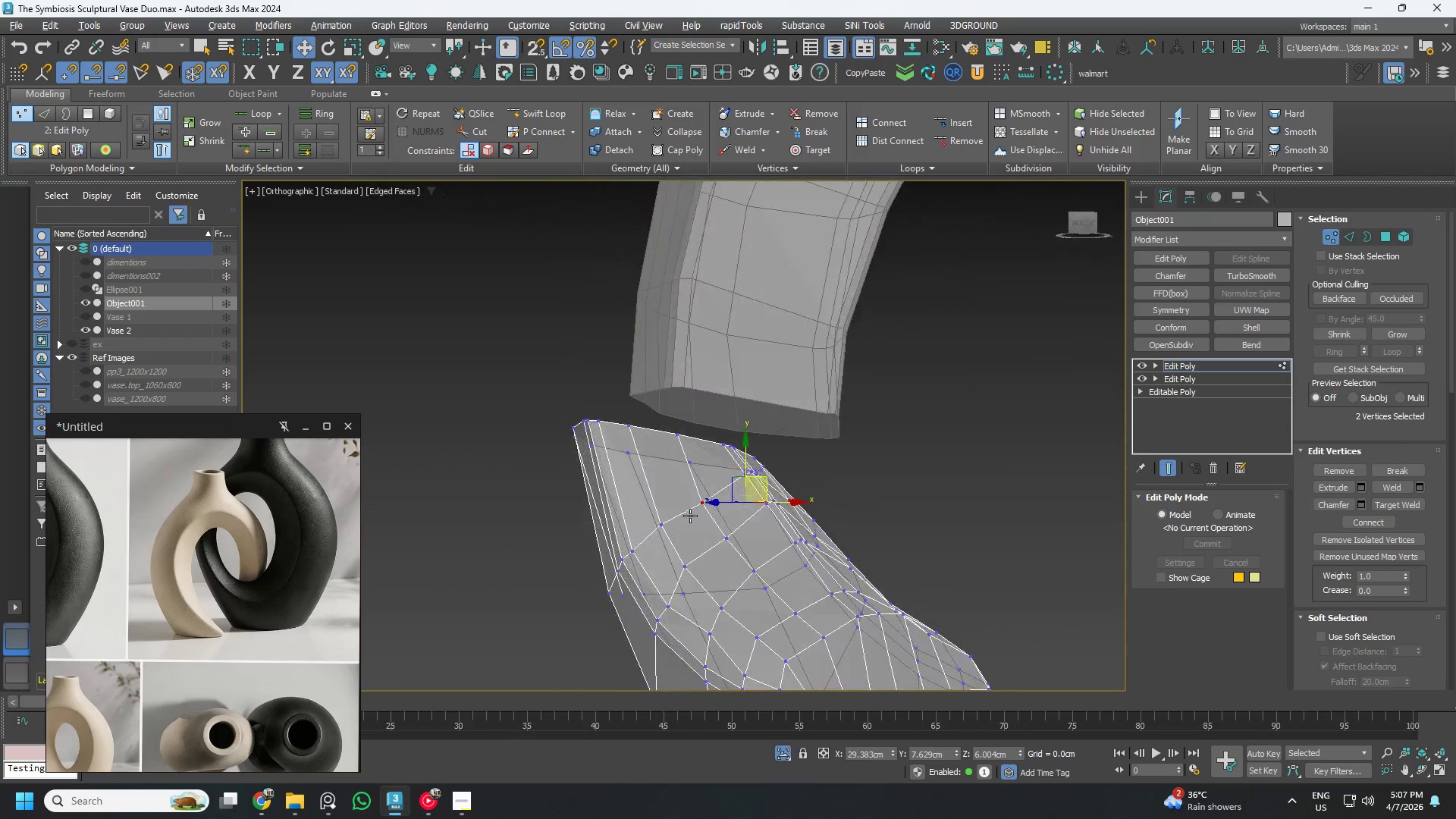 
scroll: coordinate [743, 525], scroll_direction: down, amount: 1.0
 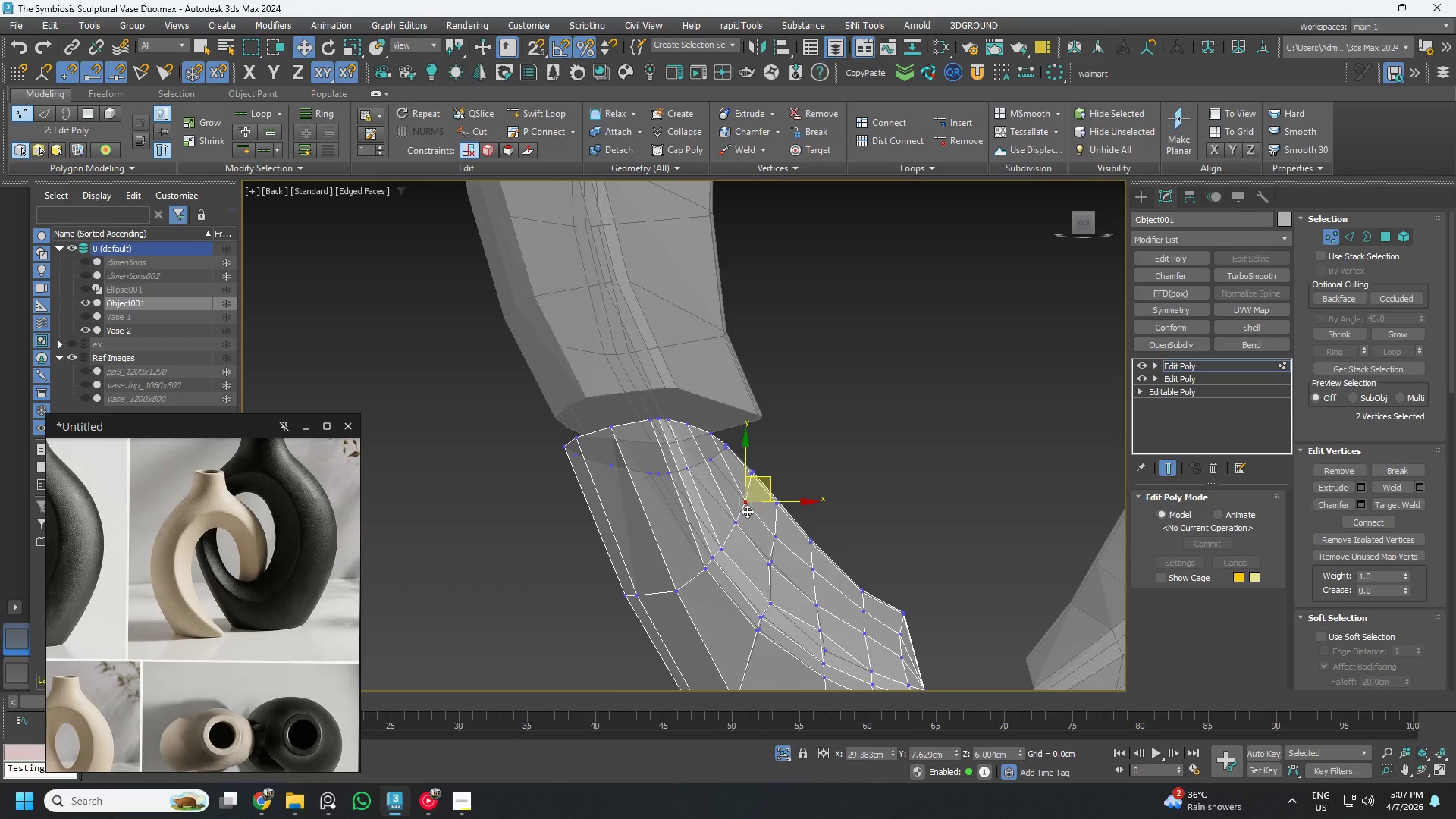 
hold_key(key=AltLeft, duration=0.98)
 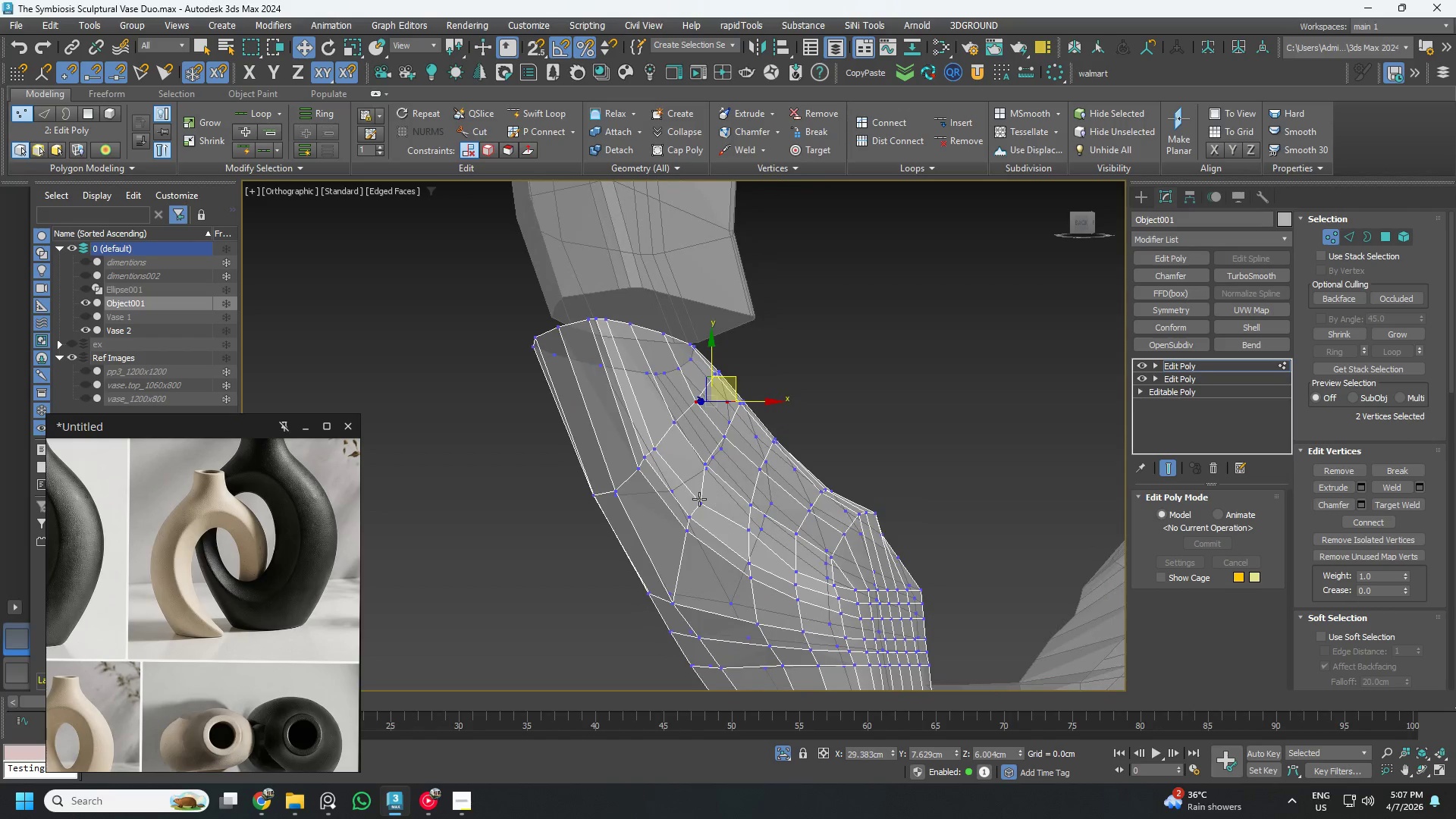 
hold_key(key=AltLeft, duration=1.01)
 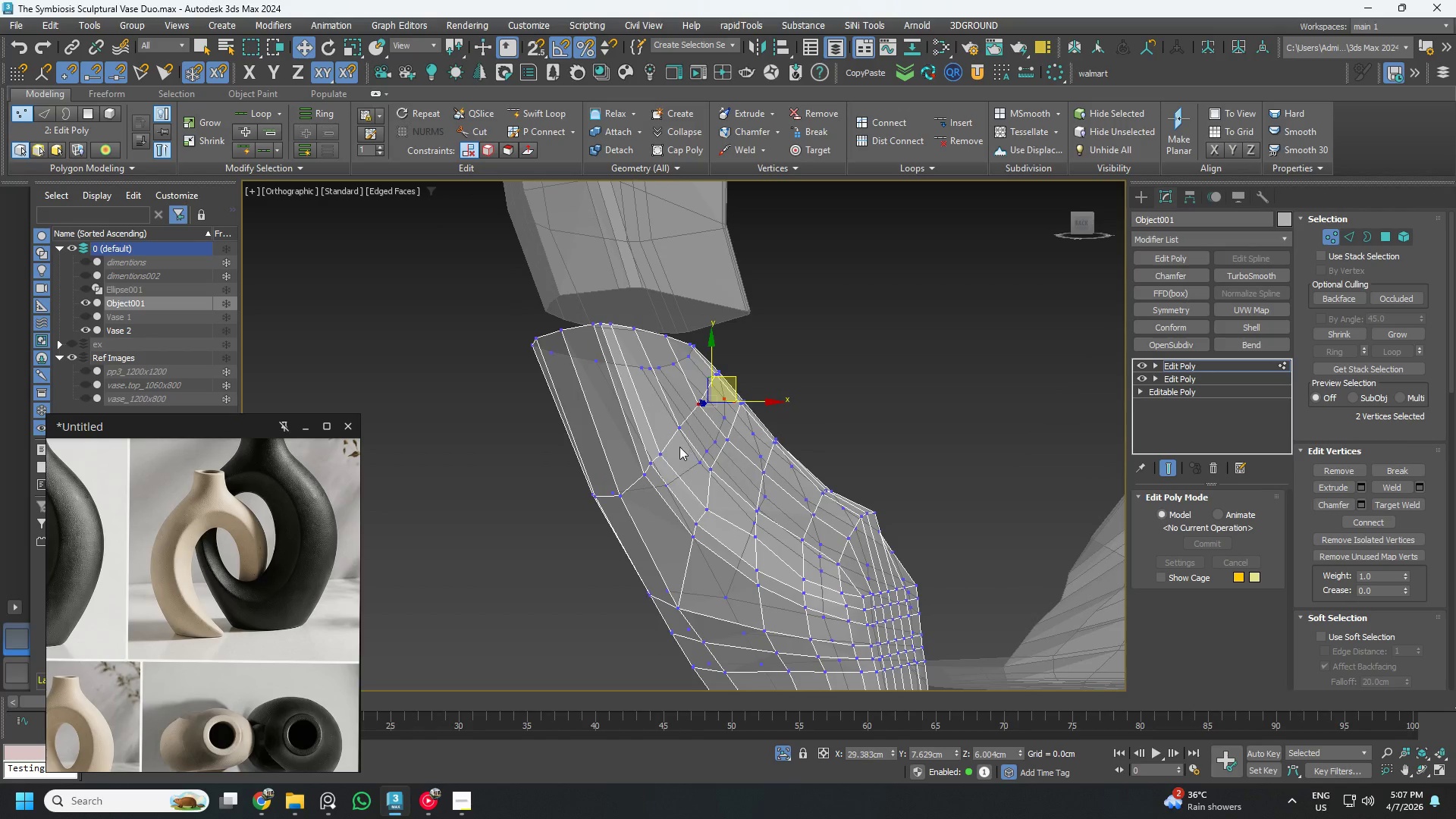 
key(2)
 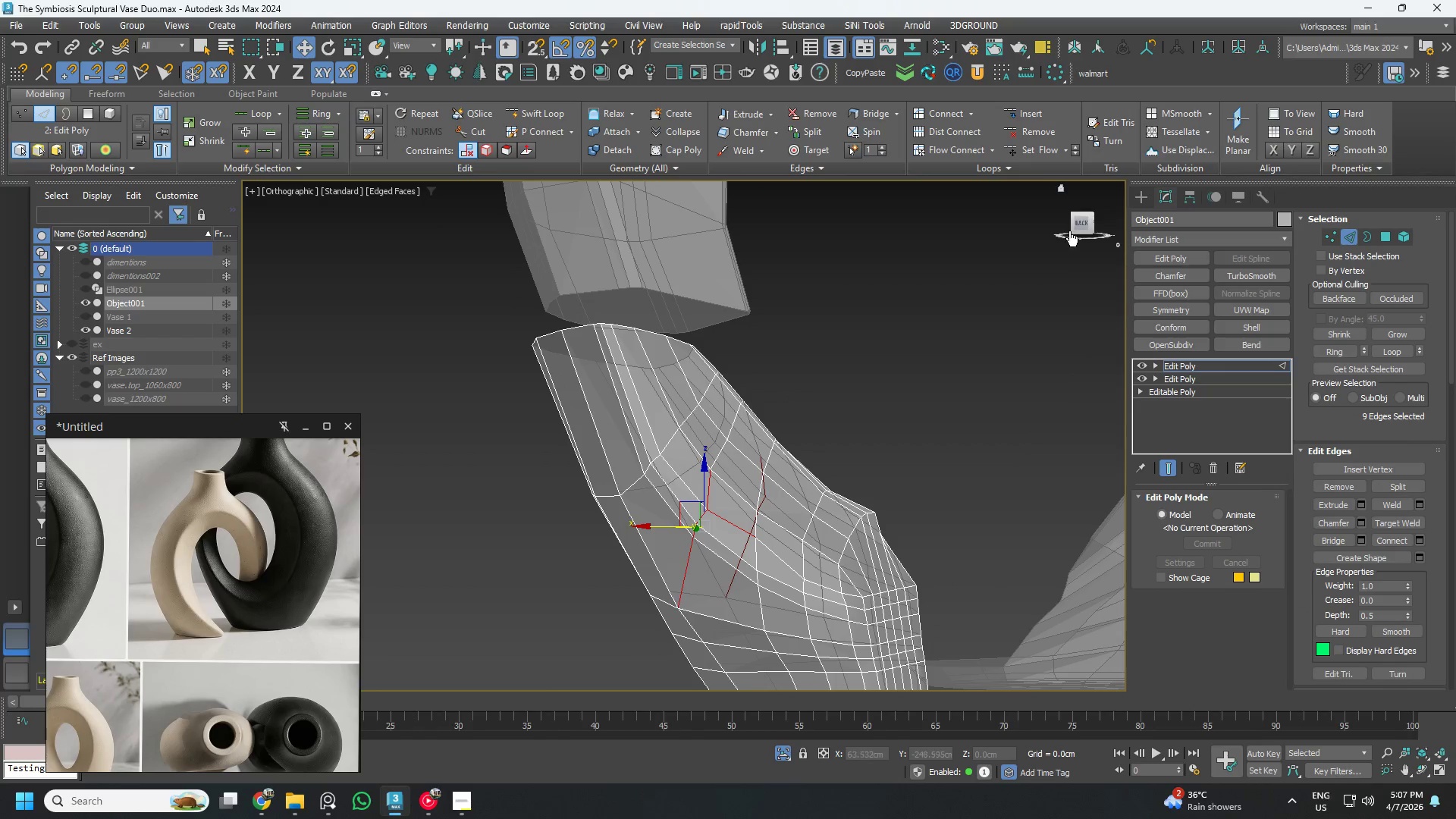 
left_click([1084, 220])
 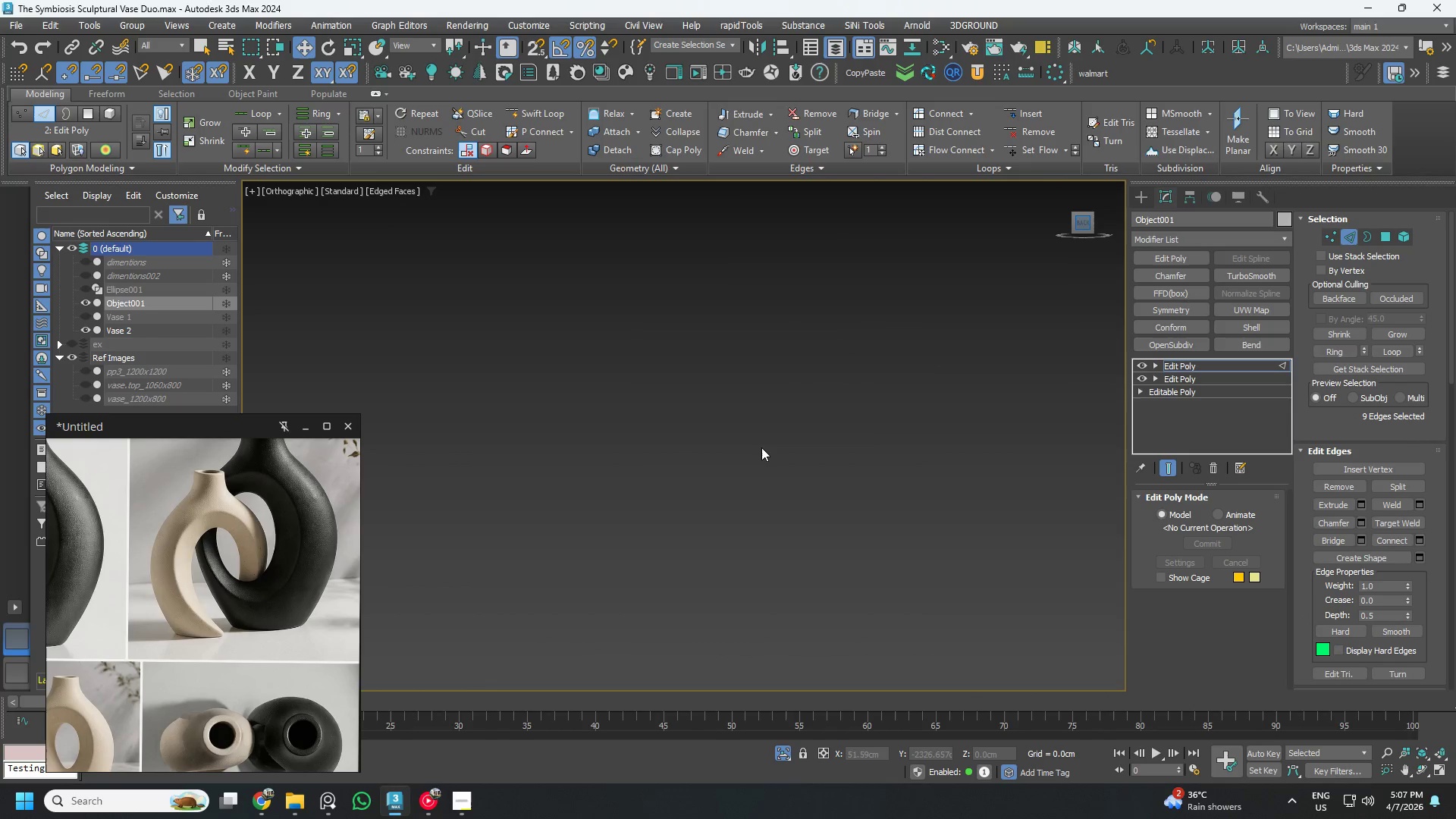 
scroll: coordinate [814, 449], scroll_direction: down, amount: 11.0
 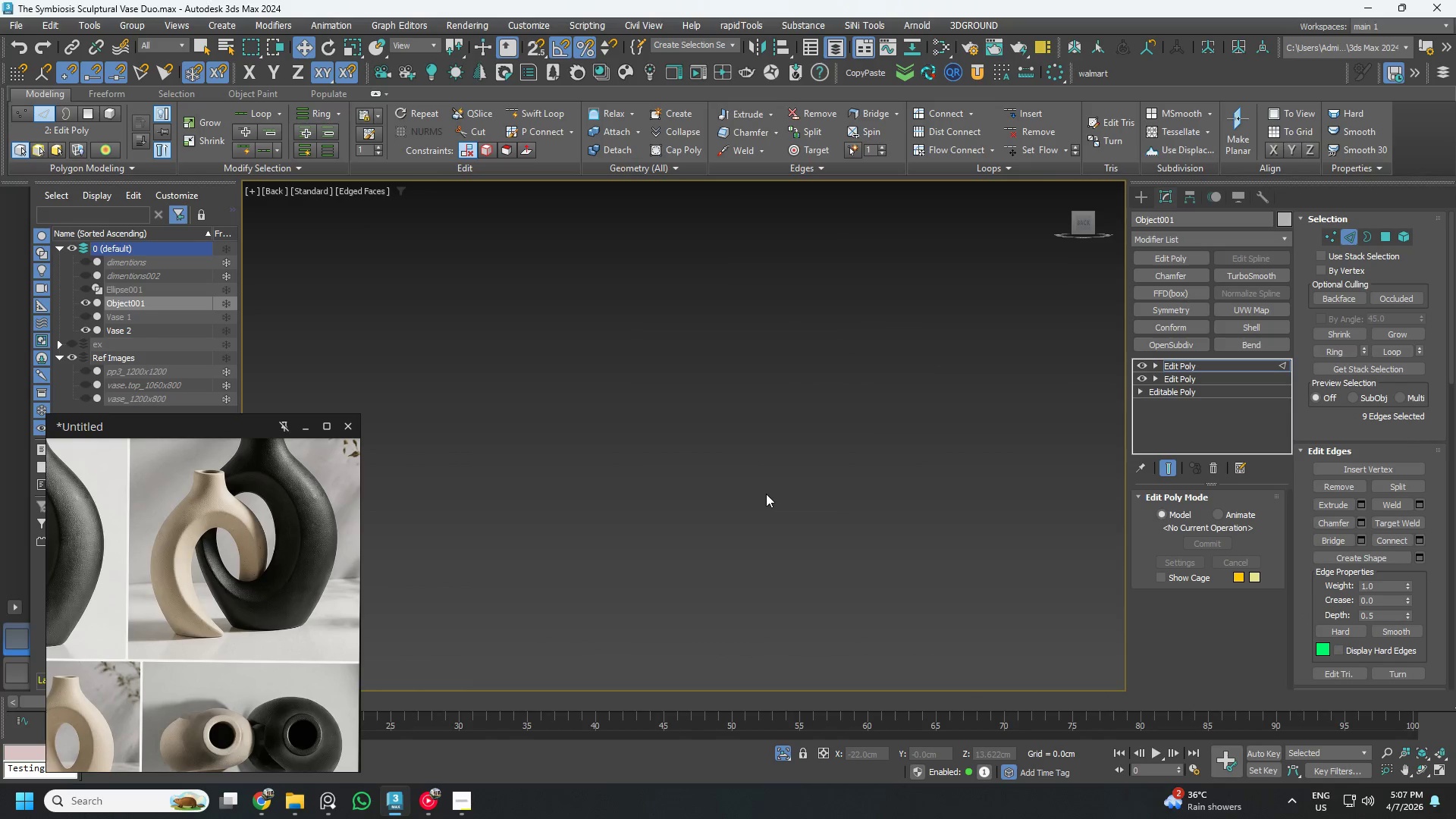 
key(Z)
 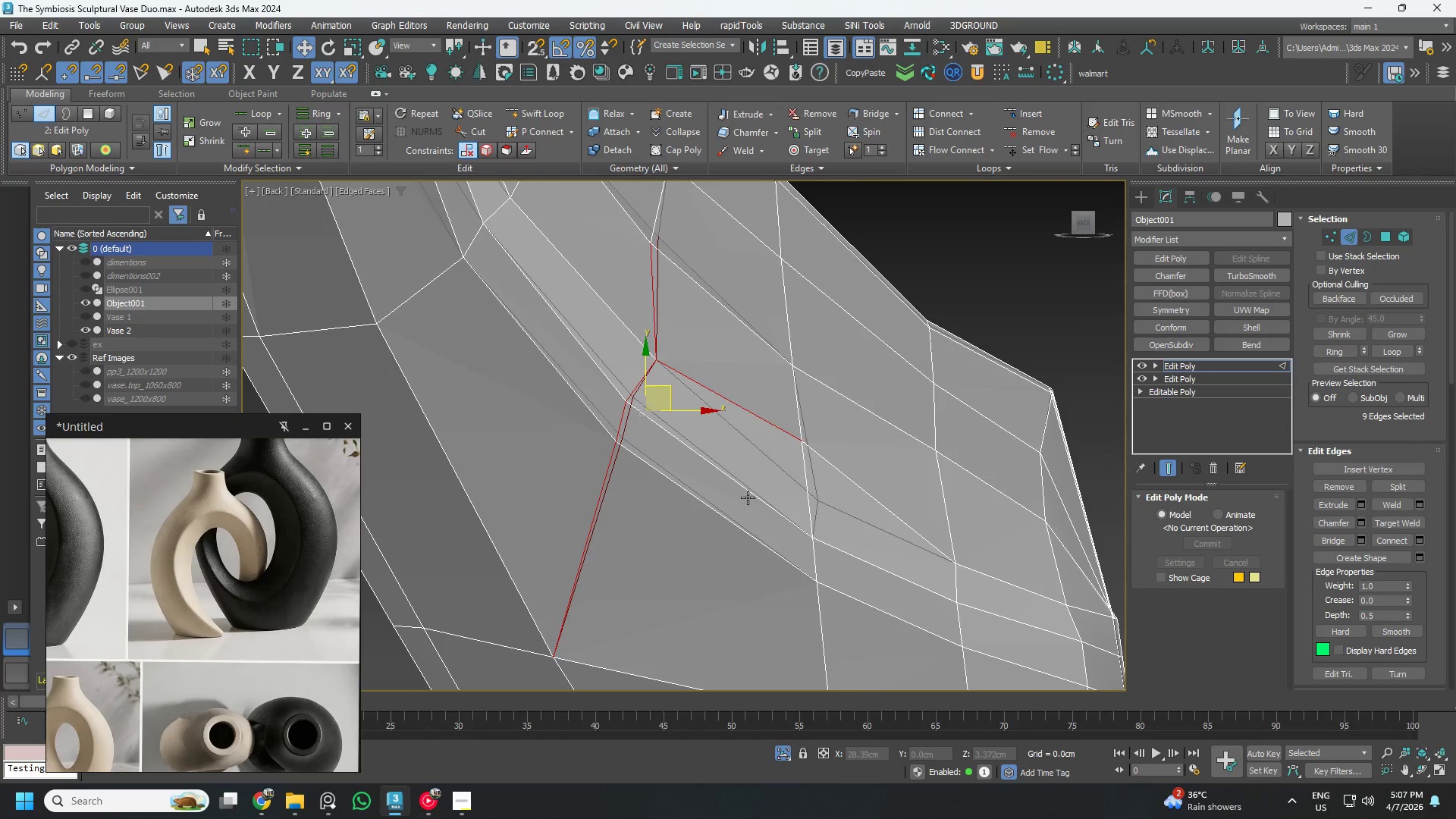 
scroll: coordinate [762, 491], scroll_direction: down, amount: 3.0
 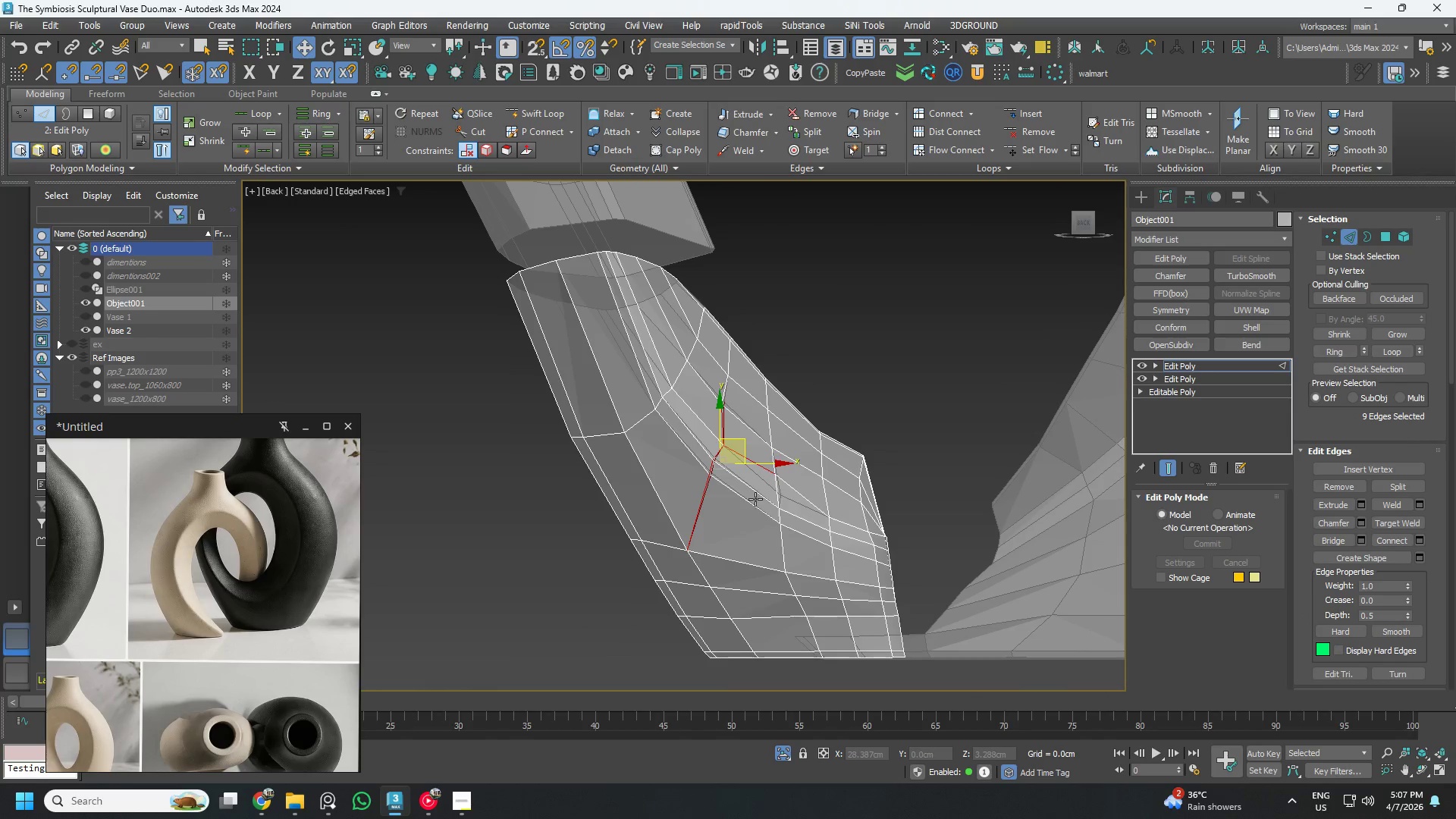 
scroll: coordinate [749, 497], scroll_direction: up, amount: 2.0
 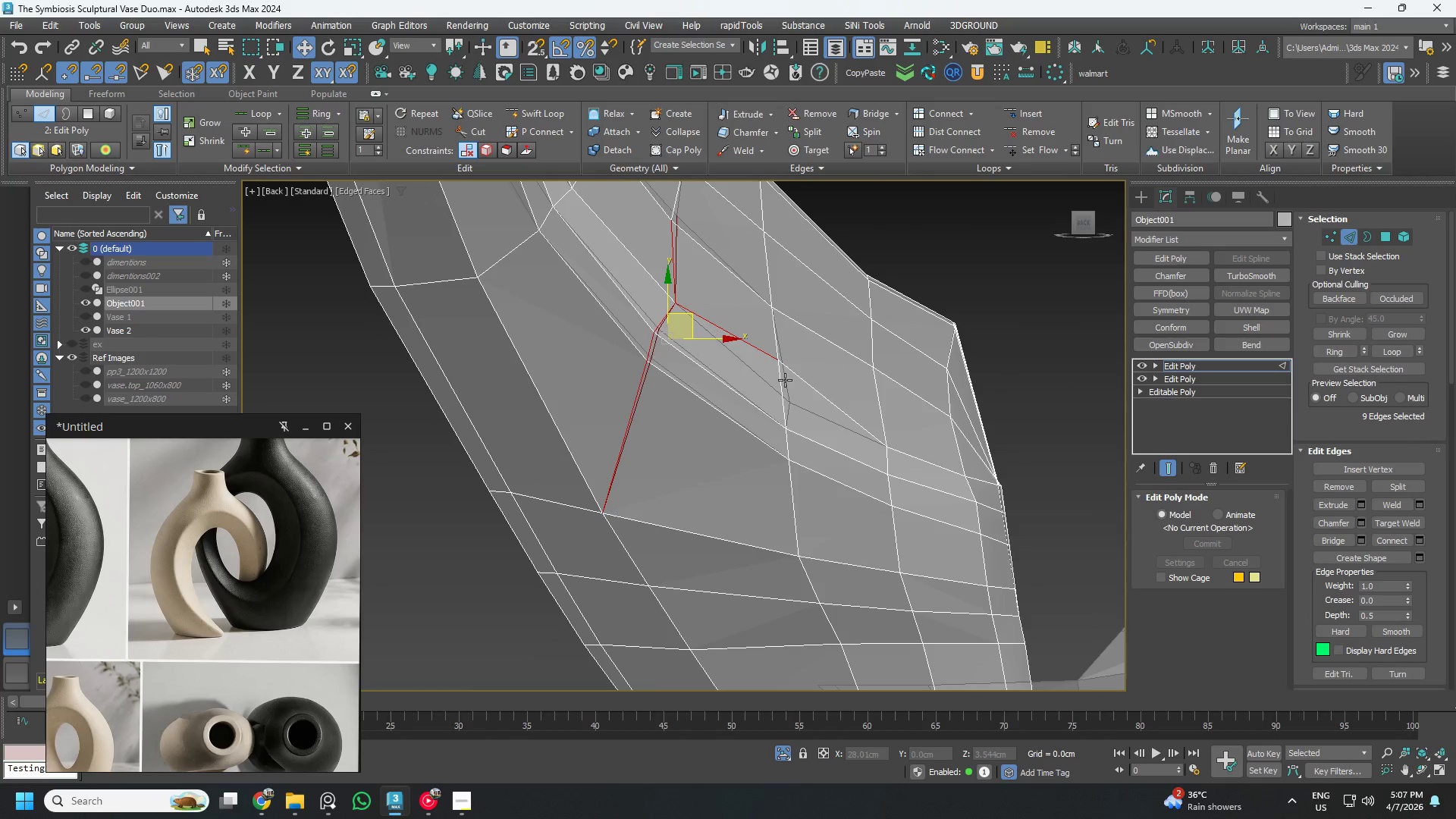 
left_click([1332, 240])
 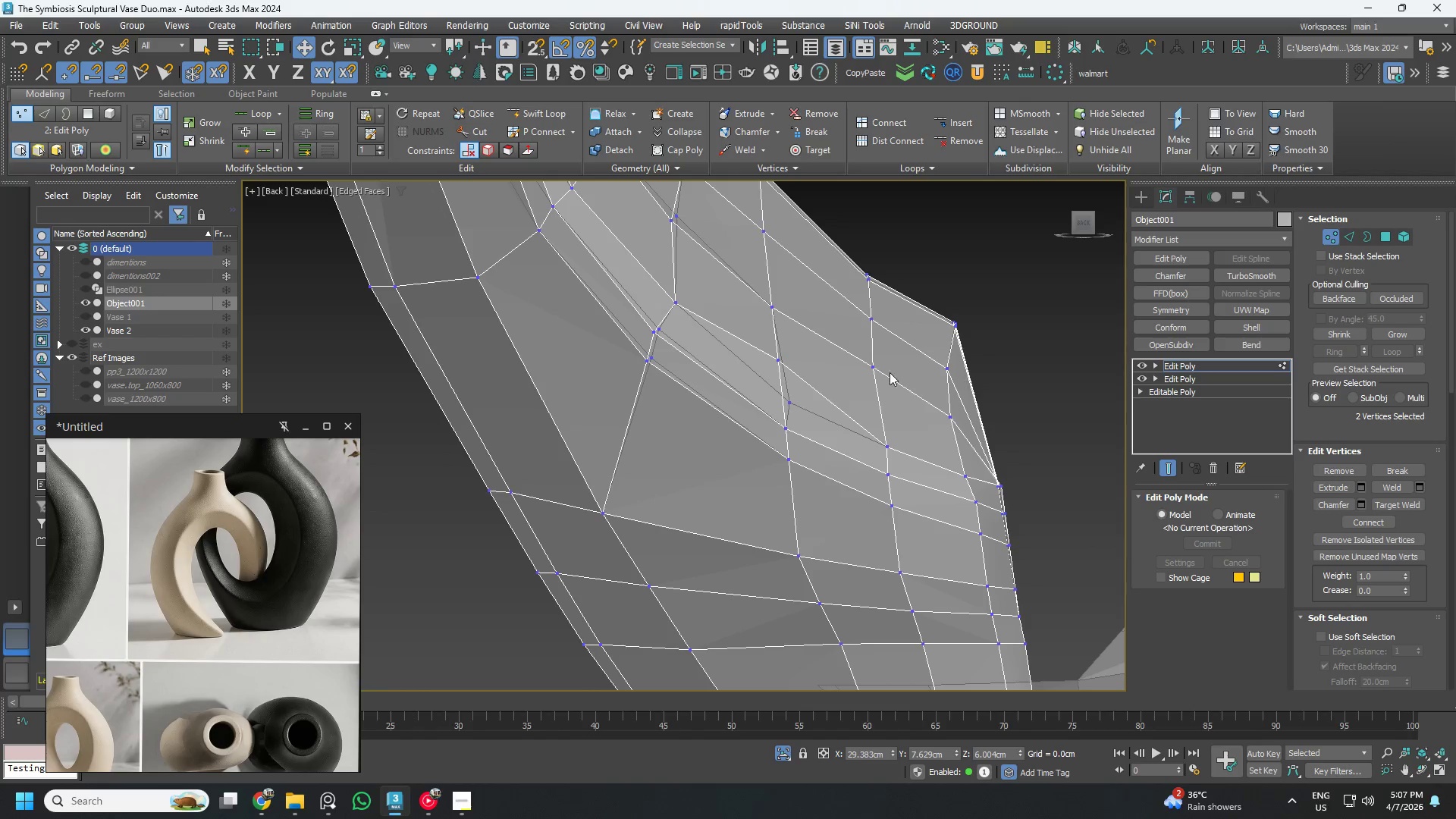 
scroll: coordinate [819, 372], scroll_direction: up, amount: 1.0
 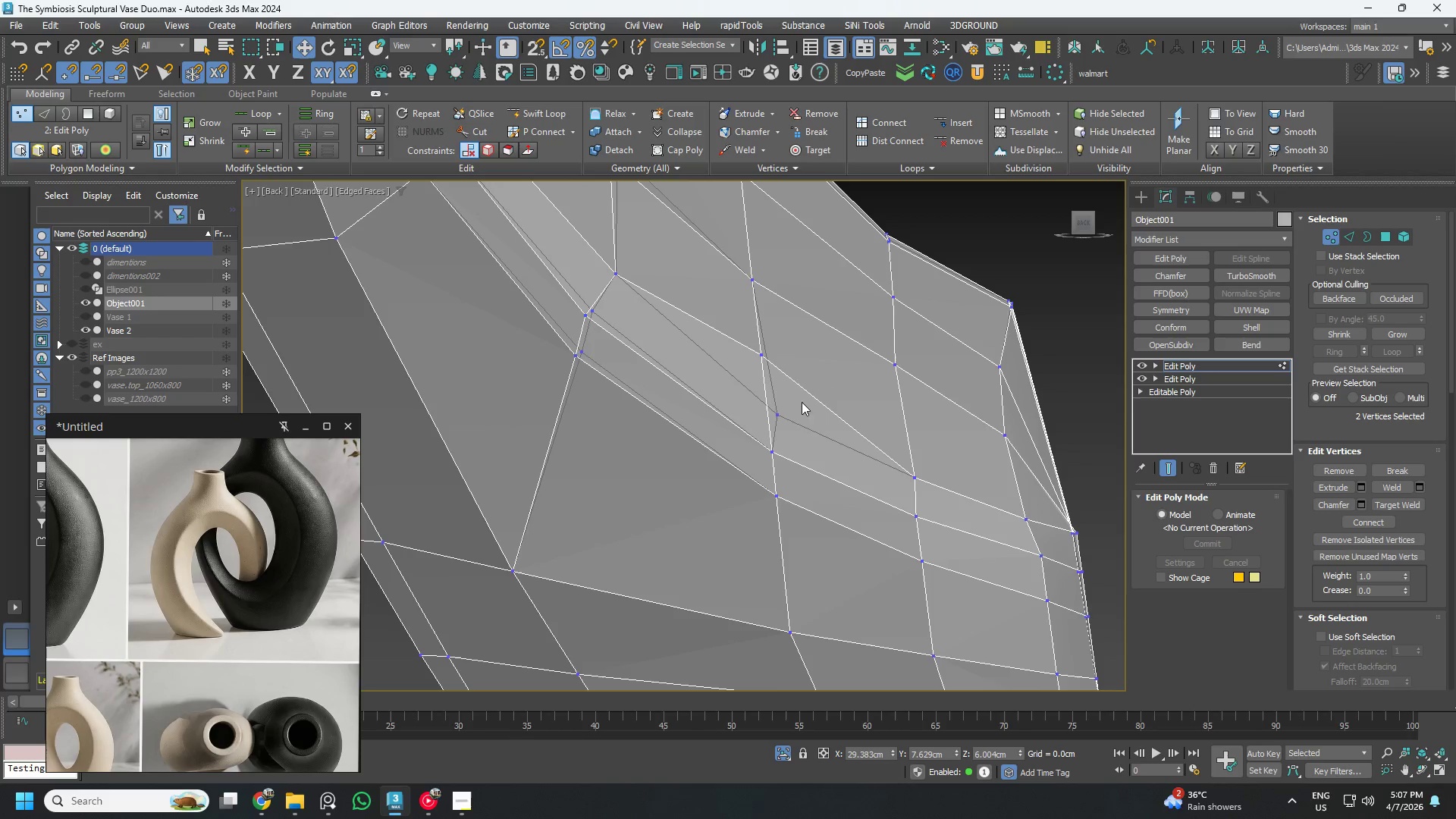 
left_click_drag(start_coordinate=[738, 320], to_coordinate=[775, 375])
 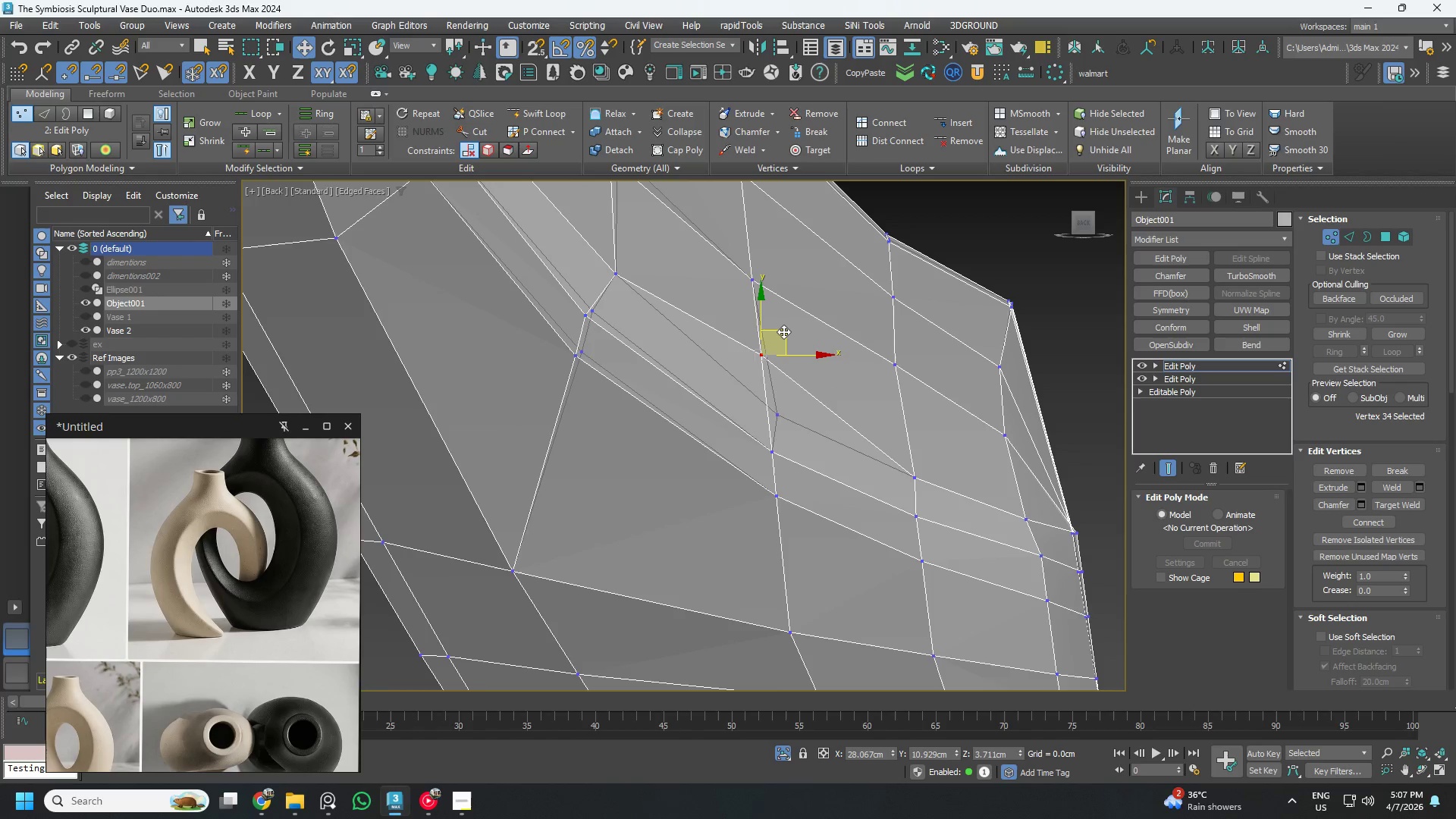 
left_click_drag(start_coordinate=[784, 331], to_coordinate=[800, 391])
 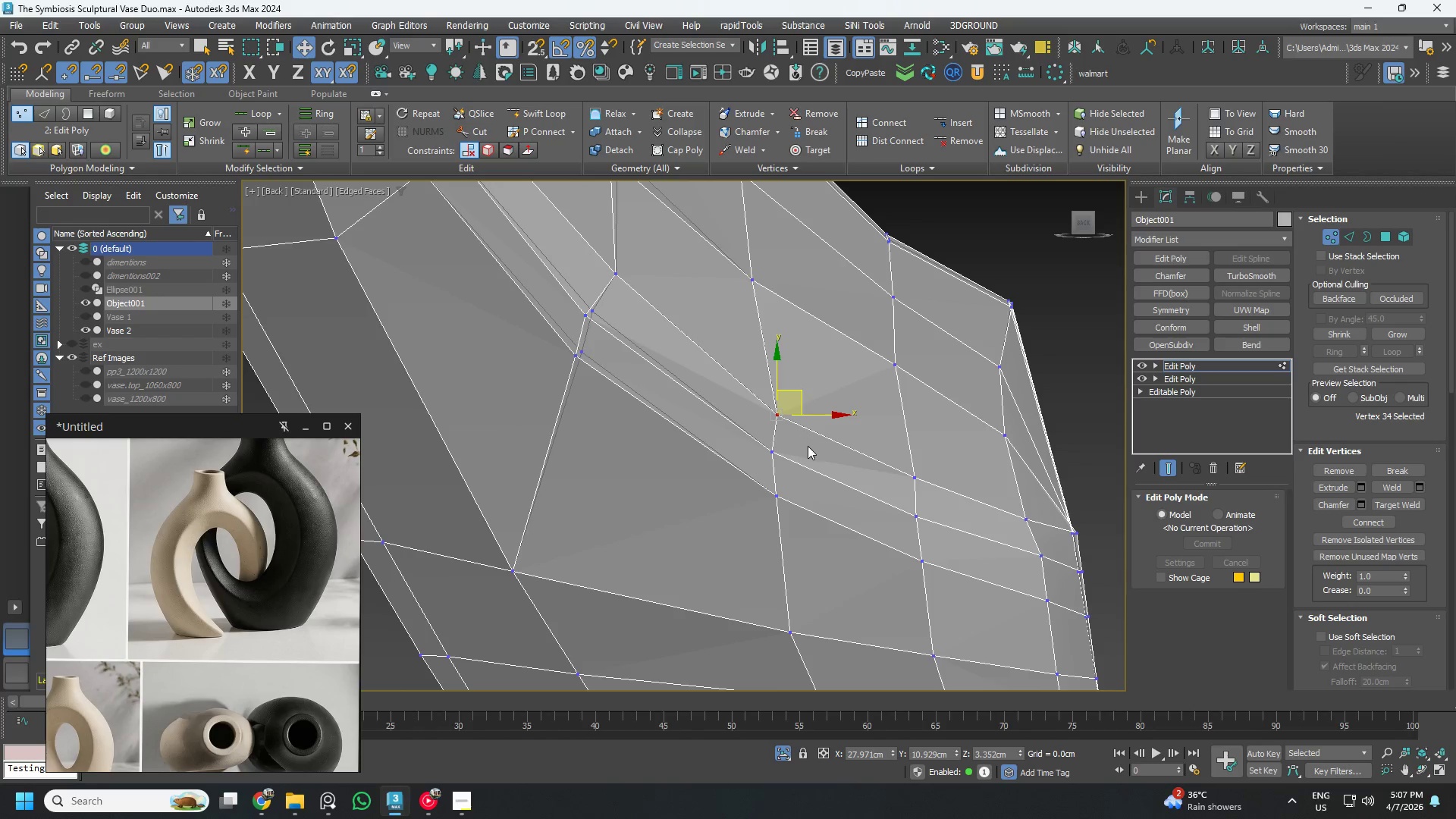 
left_click_drag(start_coordinate=[808, 445], to_coordinate=[735, 378])
 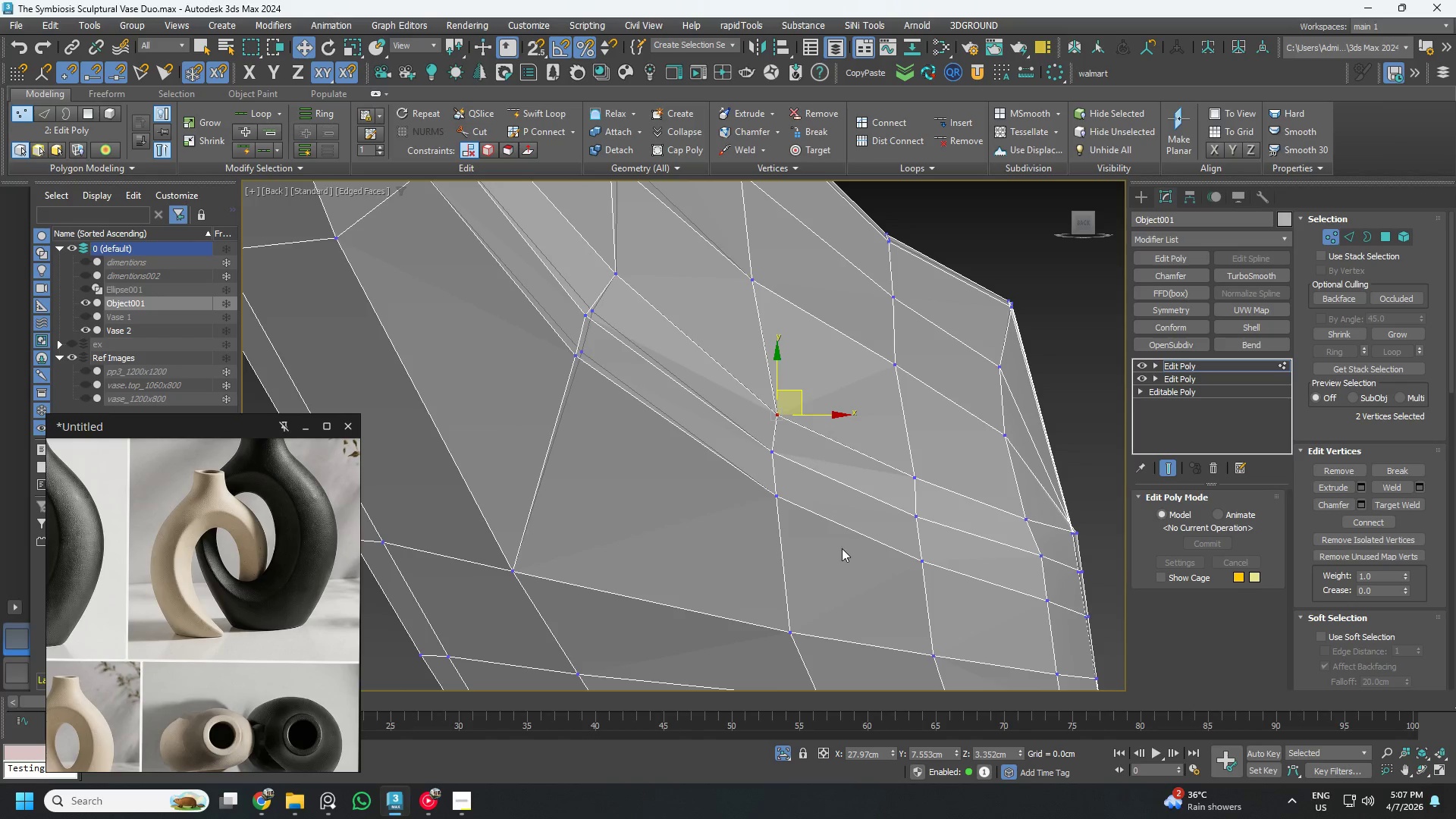 
left_click_drag(start_coordinate=[841, 550], to_coordinate=[752, 366])
 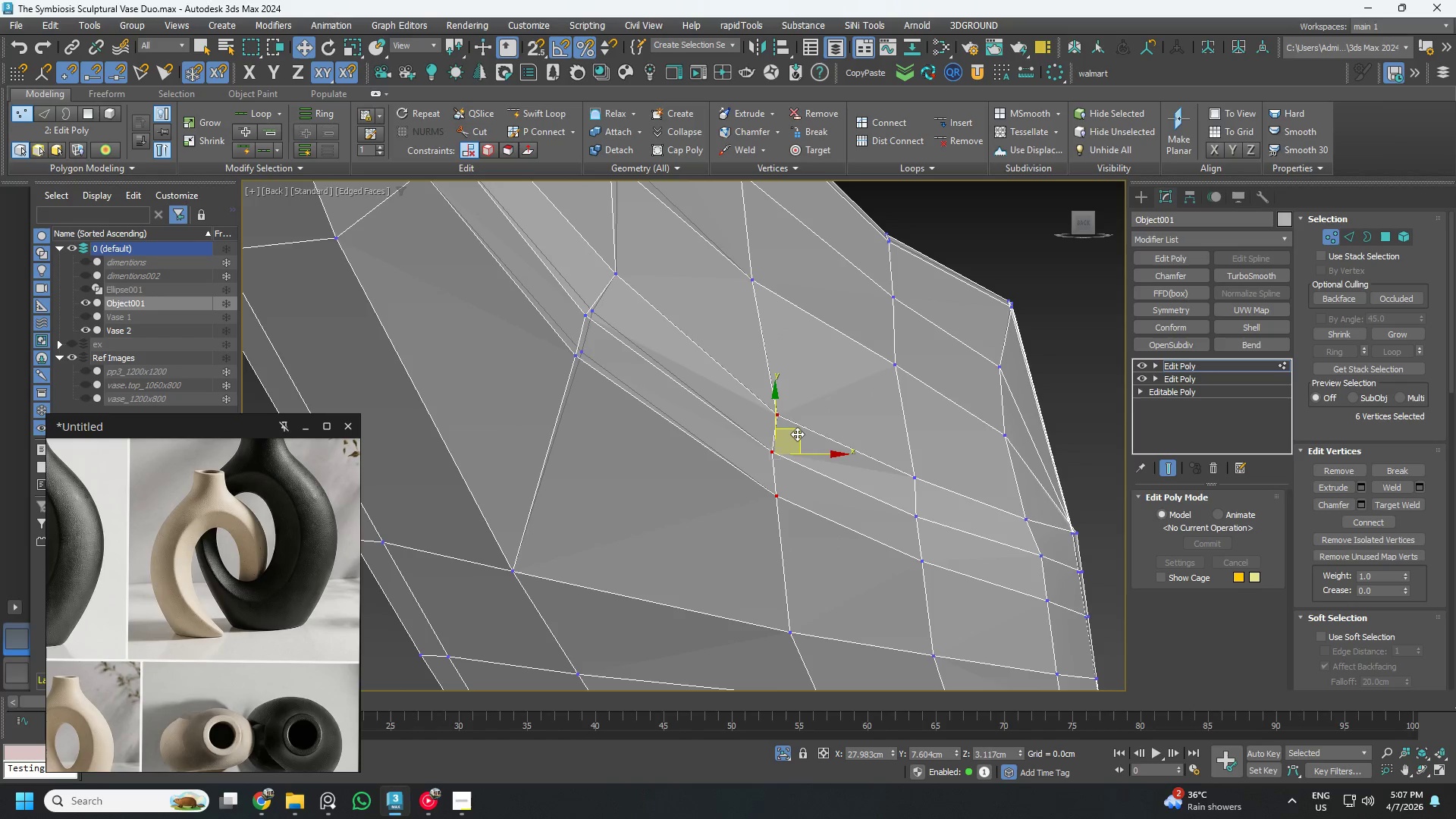 
left_click_drag(start_coordinate=[797, 434], to_coordinate=[777, 474])
 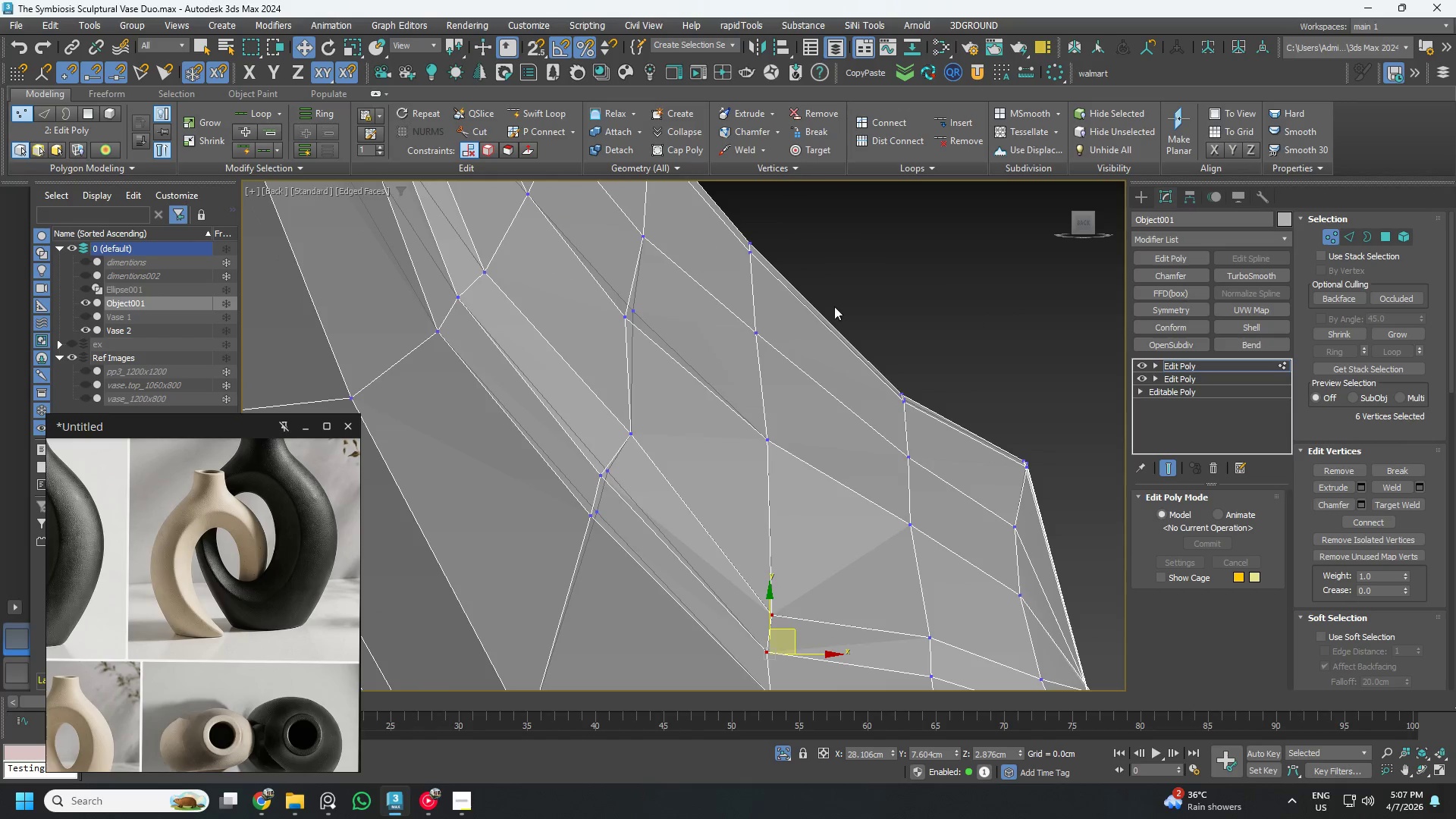 
left_click_drag(start_coordinate=[831, 215], to_coordinate=[729, 489])
 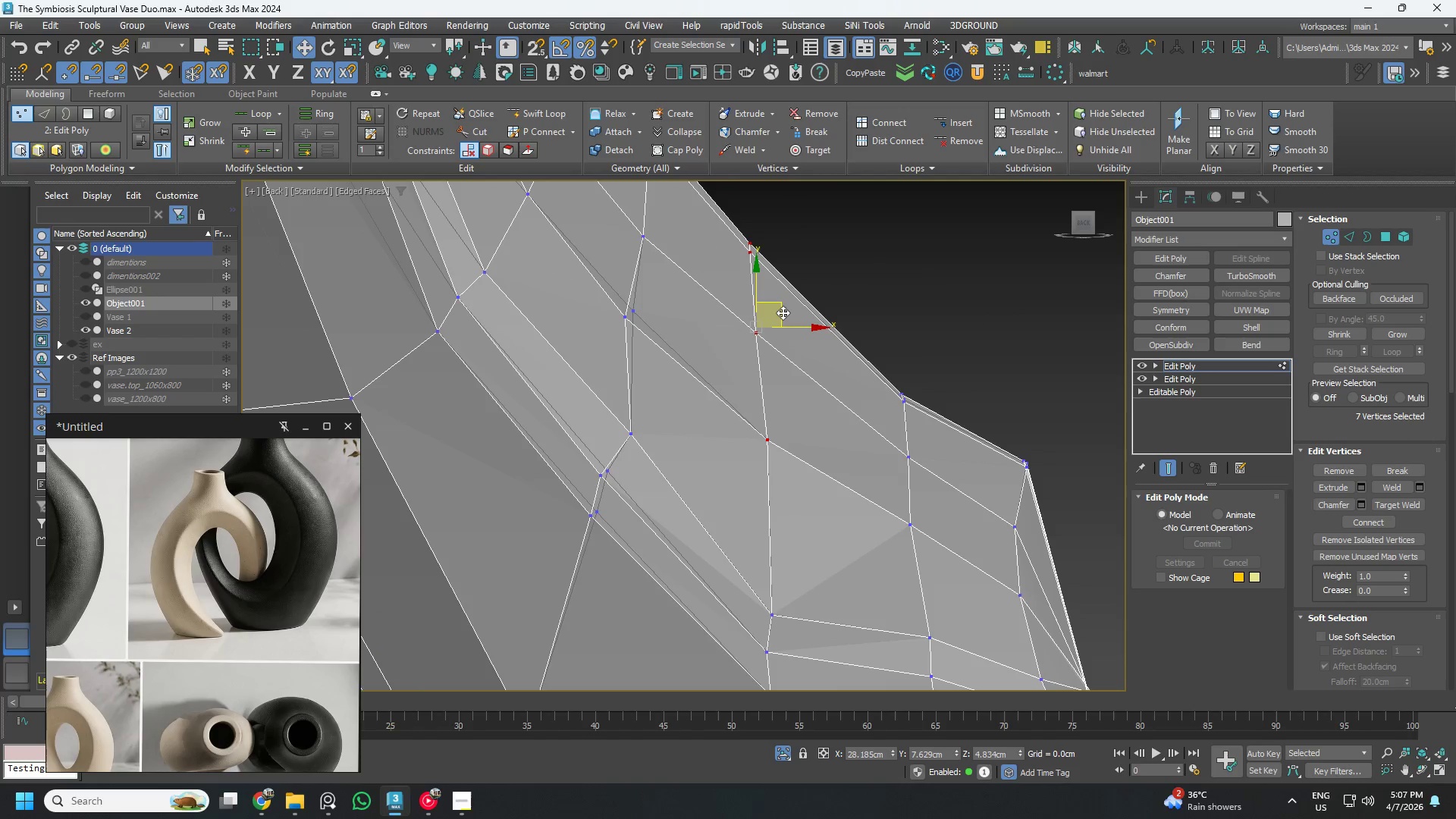 
left_click_drag(start_coordinate=[783, 312], to_coordinate=[786, 374])
 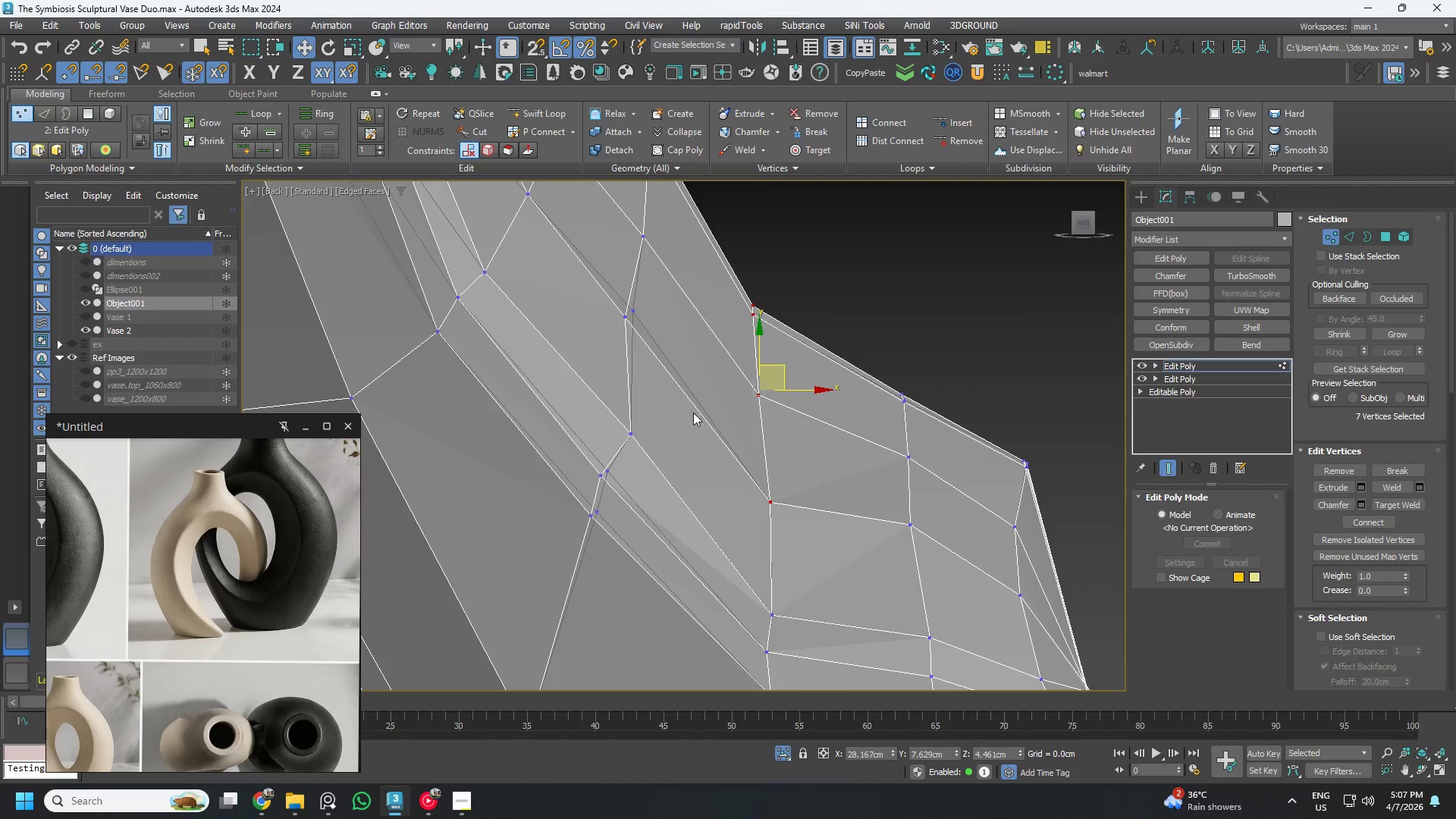 
scroll: coordinate [689, 414], scroll_direction: down, amount: 2.0
 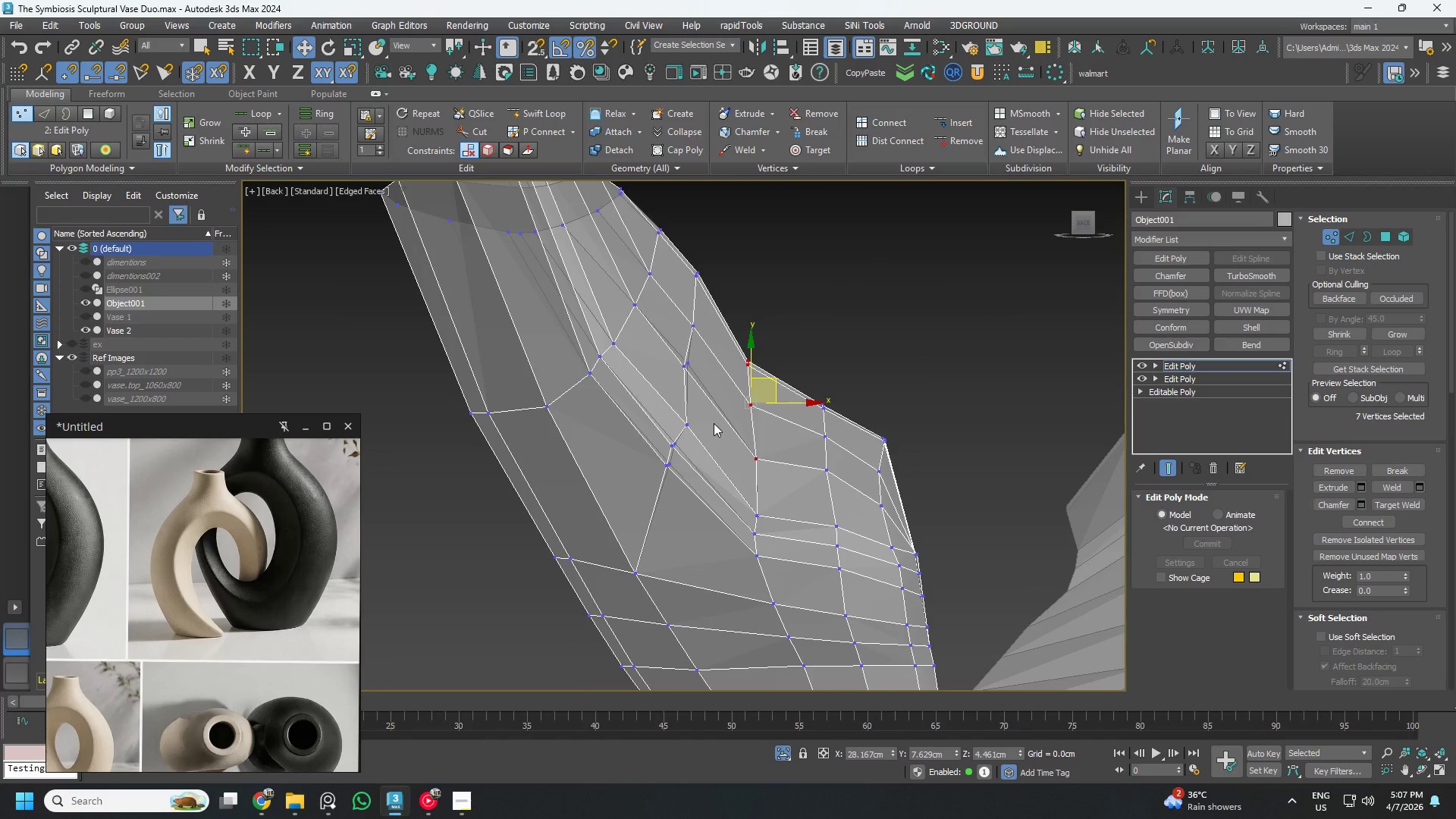 
left_click_drag(start_coordinate=[714, 420], to_coordinate=[645, 483])
 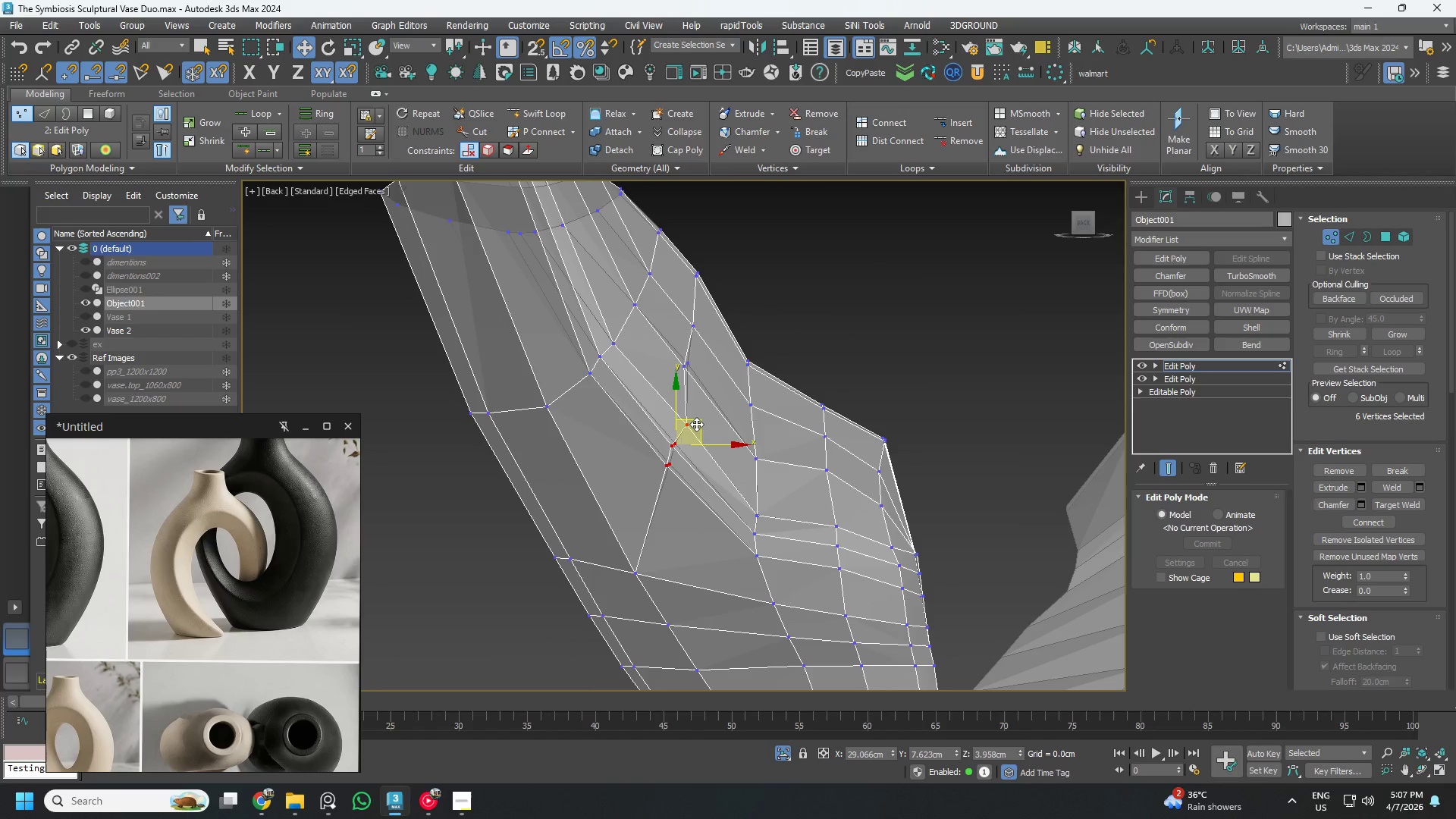 
left_click_drag(start_coordinate=[696, 424], to_coordinate=[686, 439])
 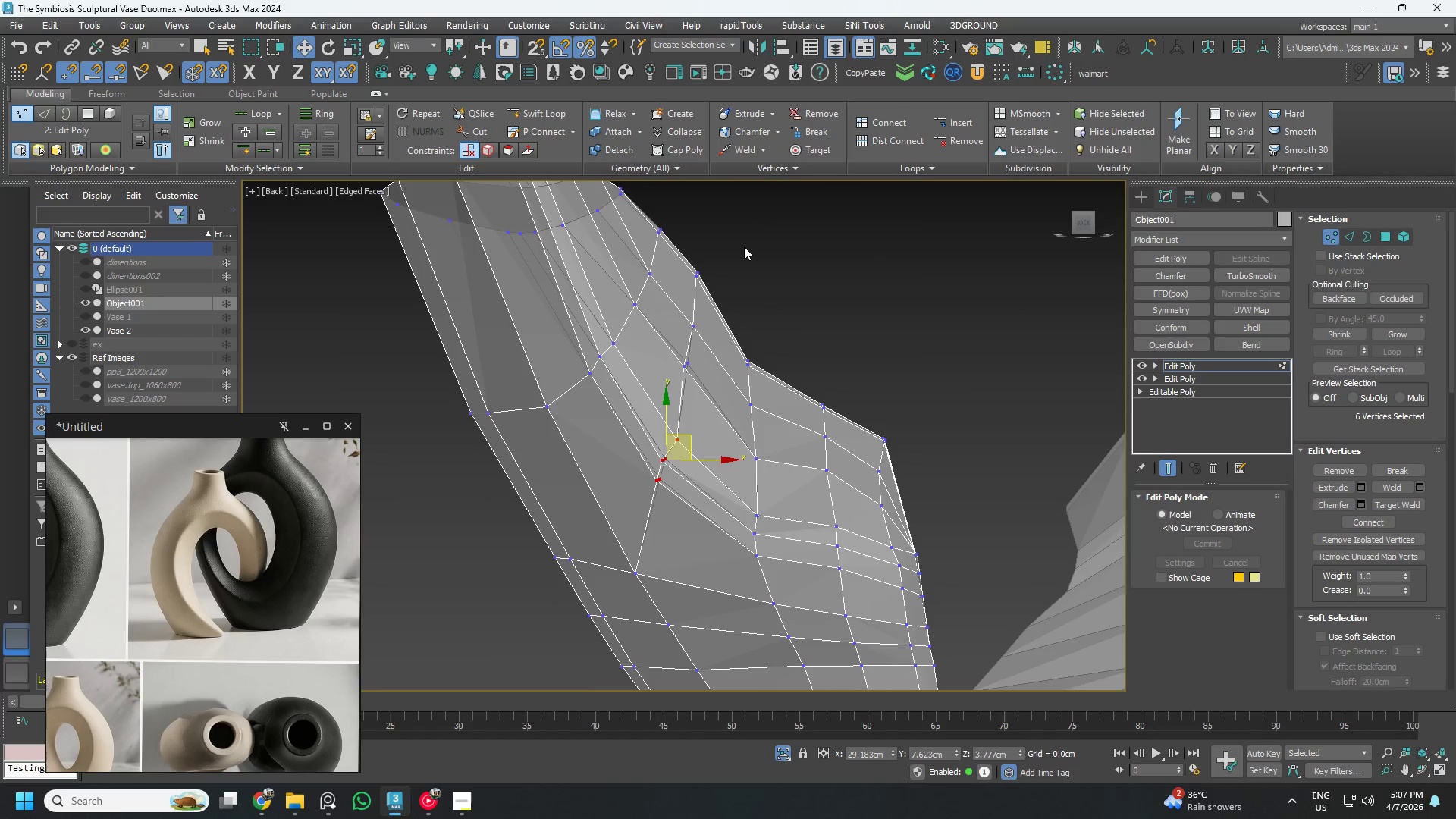 
left_click_drag(start_coordinate=[744, 246], to_coordinate=[673, 379])
 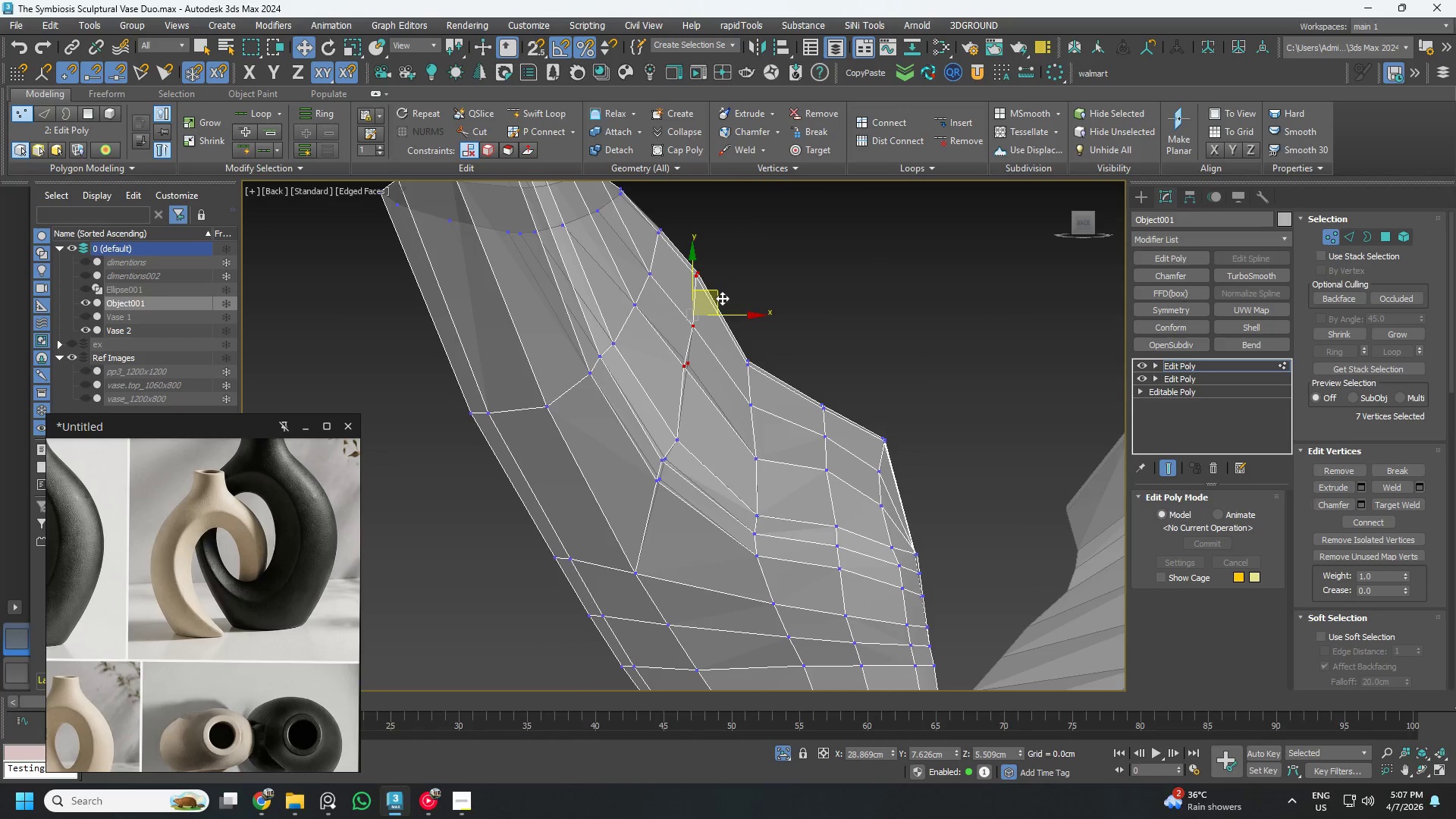 
left_click_drag(start_coordinate=[722, 298], to_coordinate=[738, 337])
 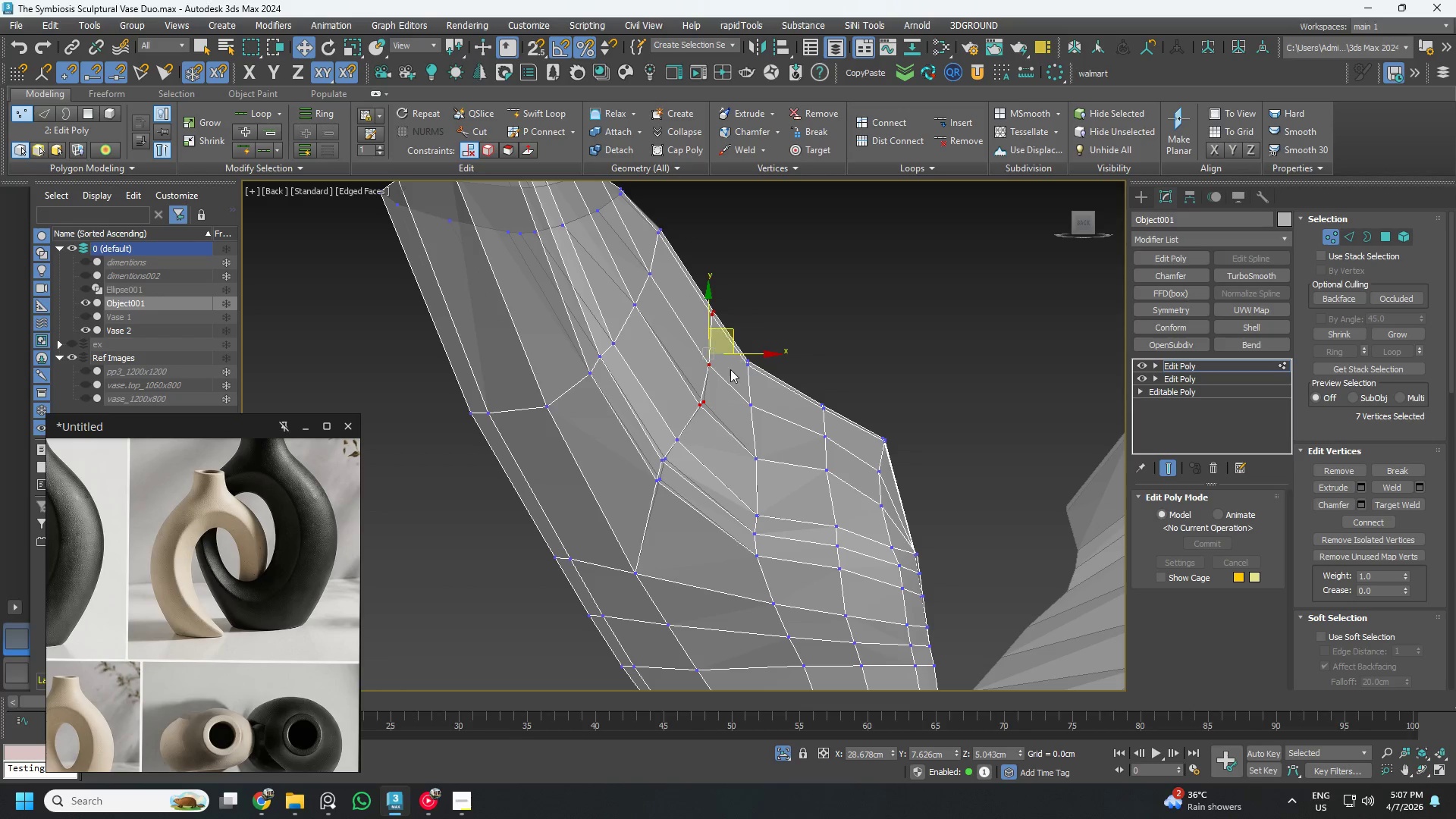 
scroll: coordinate [728, 371], scroll_direction: up, amount: 1.0
 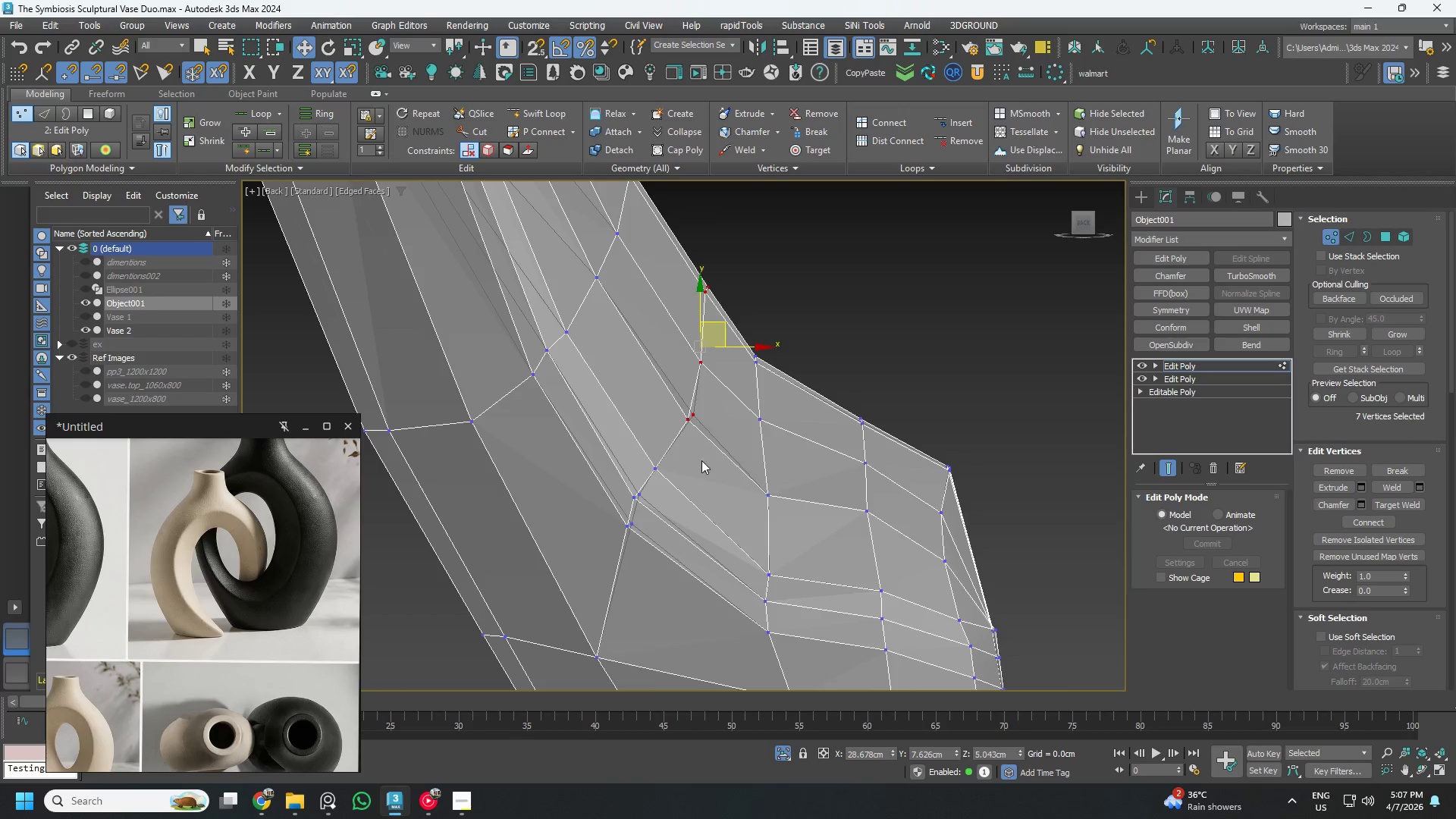 
hold_key(key=AltLeft, duration=0.91)
left_click_drag(start_coordinate=[704, 472], to_coordinate=[657, 386])
 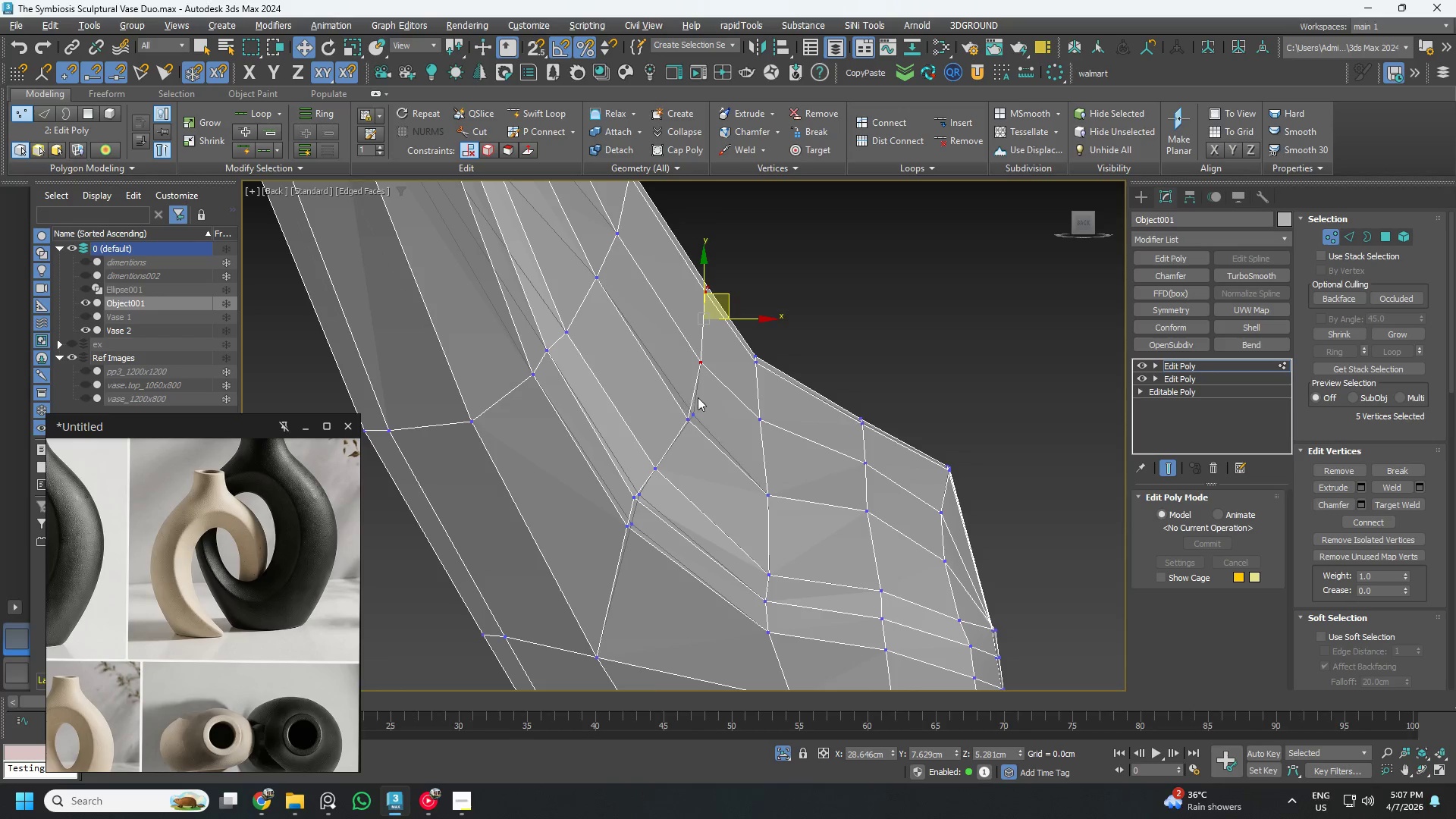 
left_click_drag(start_coordinate=[692, 452], to_coordinate=[663, 418])
 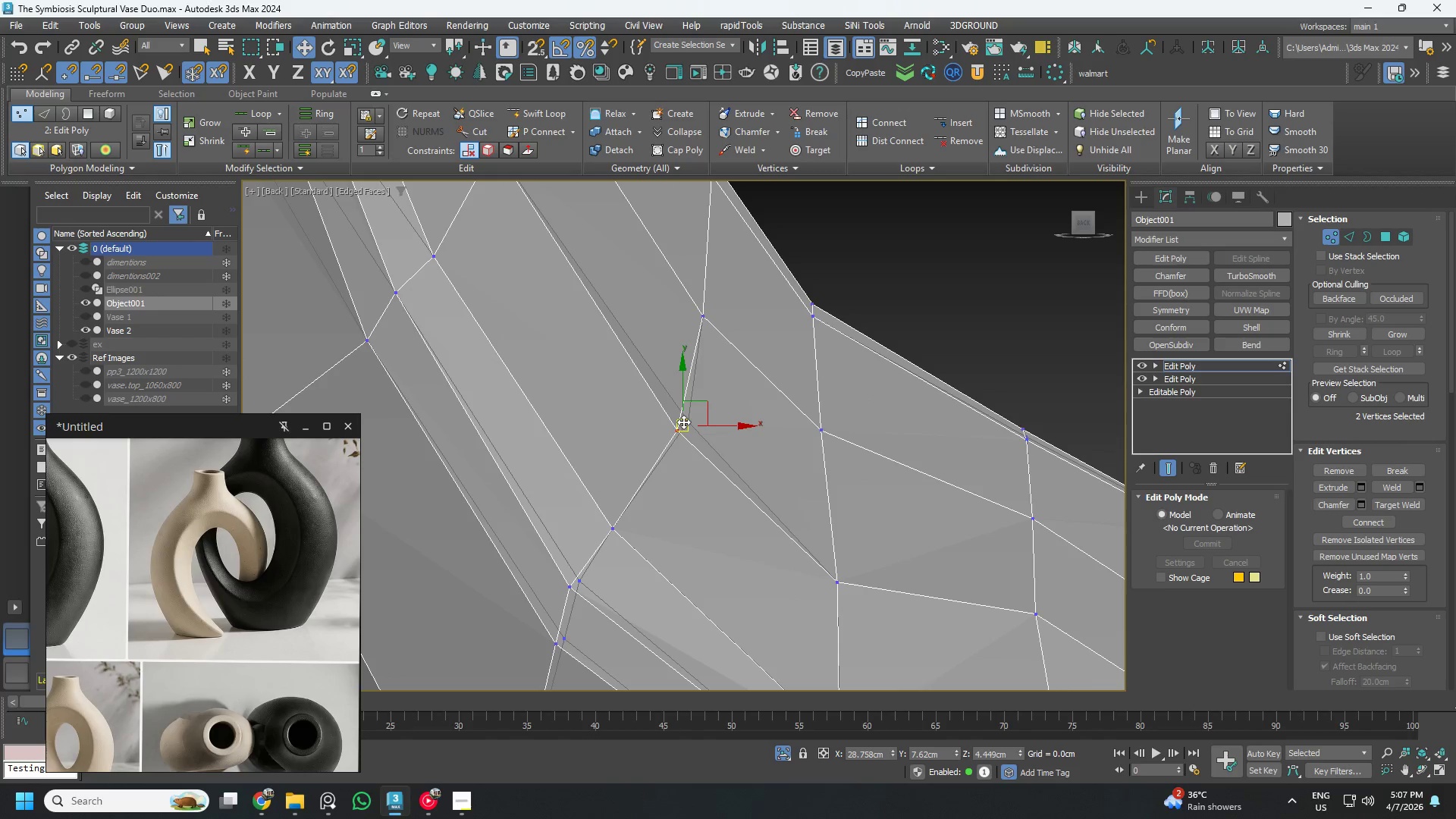 
scroll: coordinate [686, 422], scroll_direction: up, amount: 5.0
 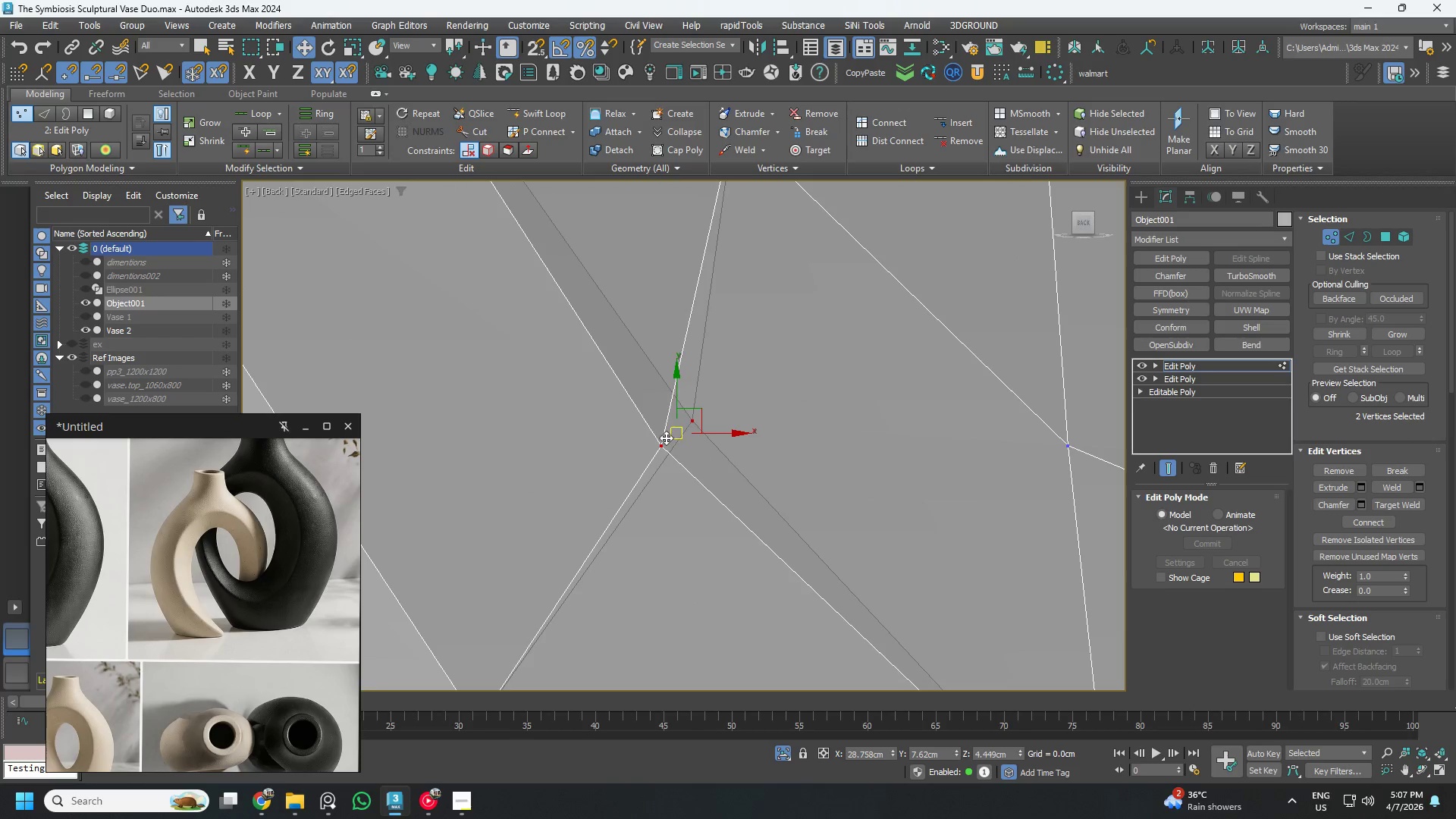 
left_click([664, 441])
 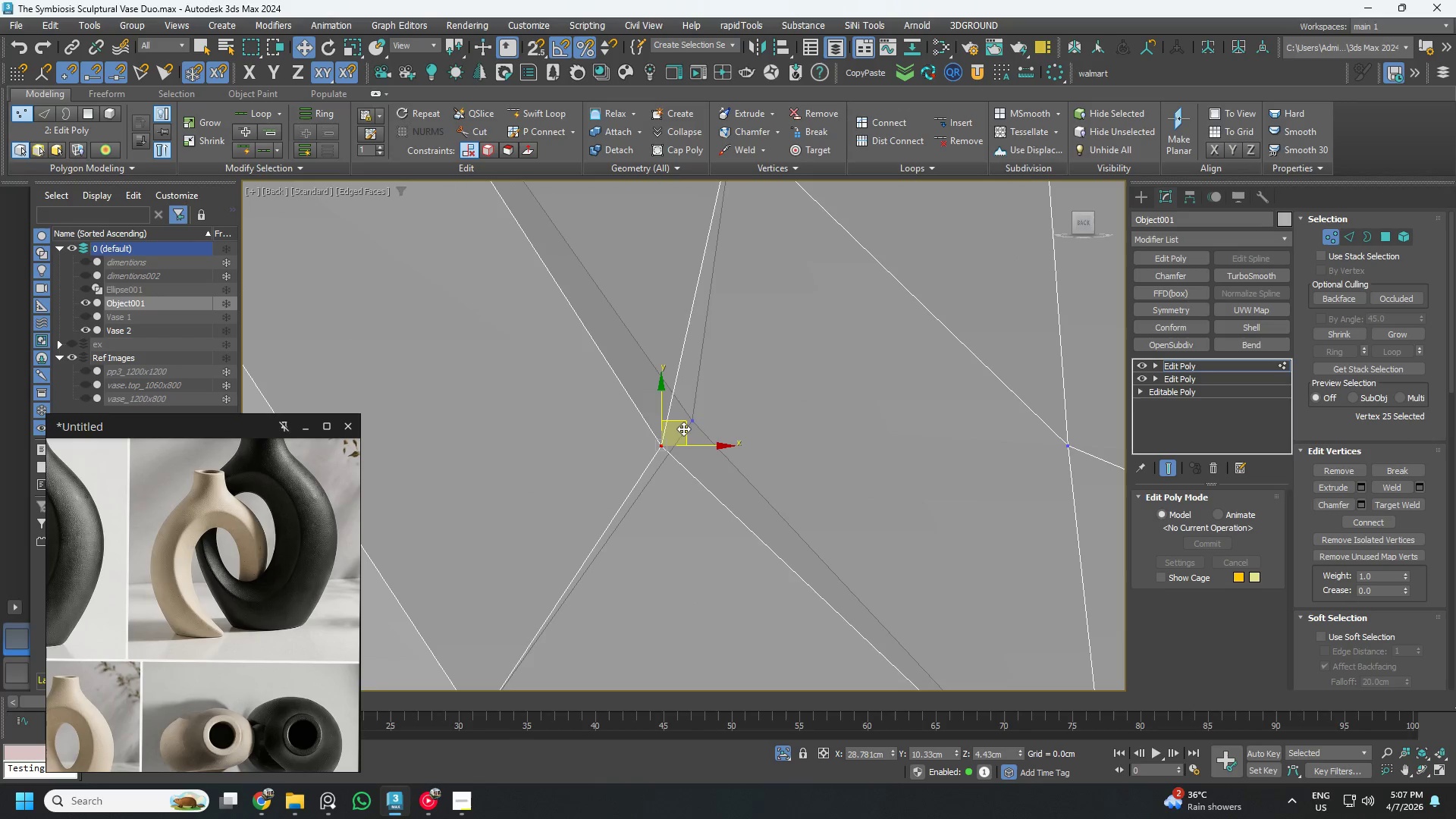 
left_click_drag(start_coordinate=[683, 428], to_coordinate=[699, 419])
 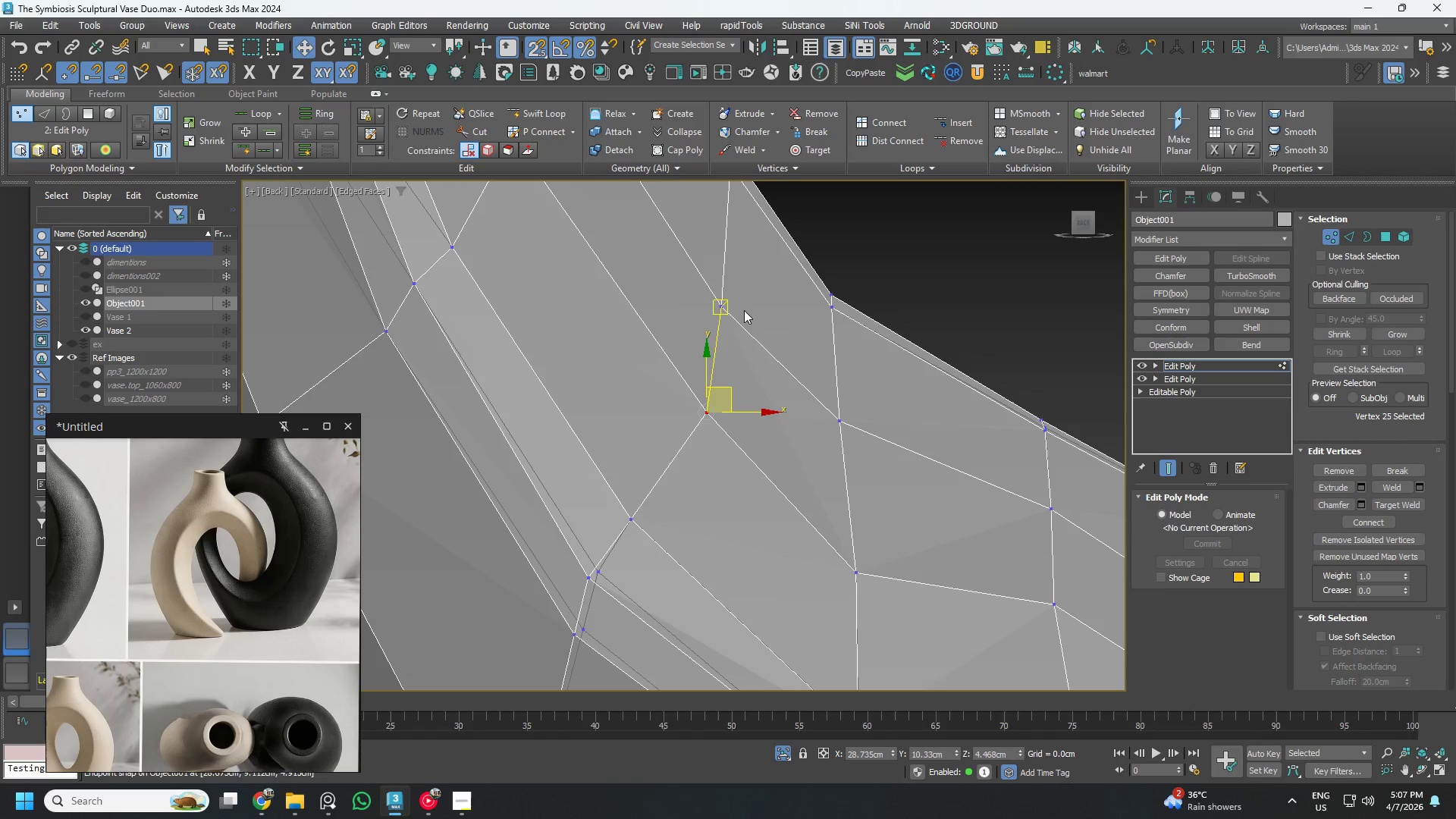 
key(S)
 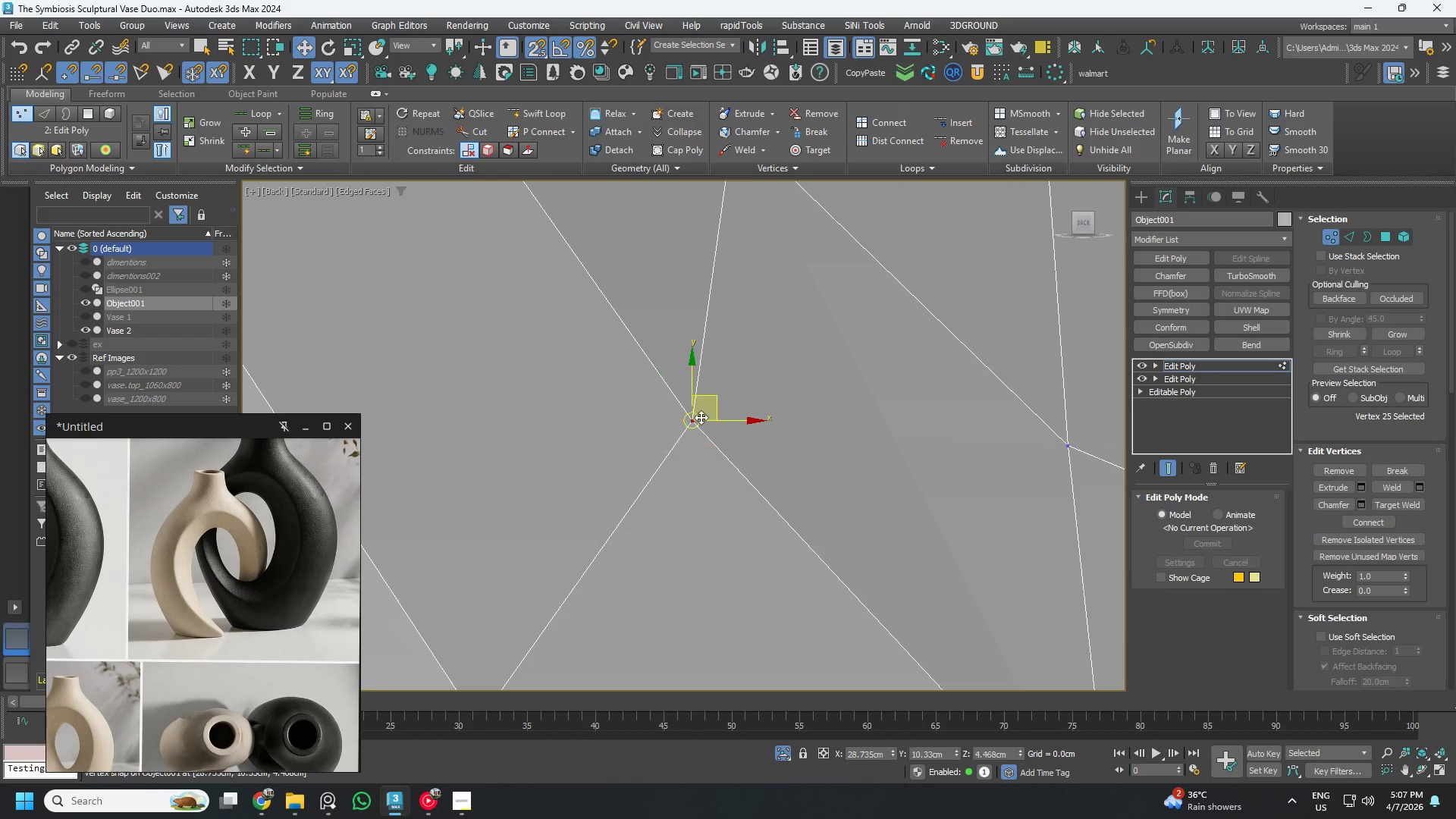 
left_click_drag(start_coordinate=[748, 282], to_coordinate=[673, 346])
 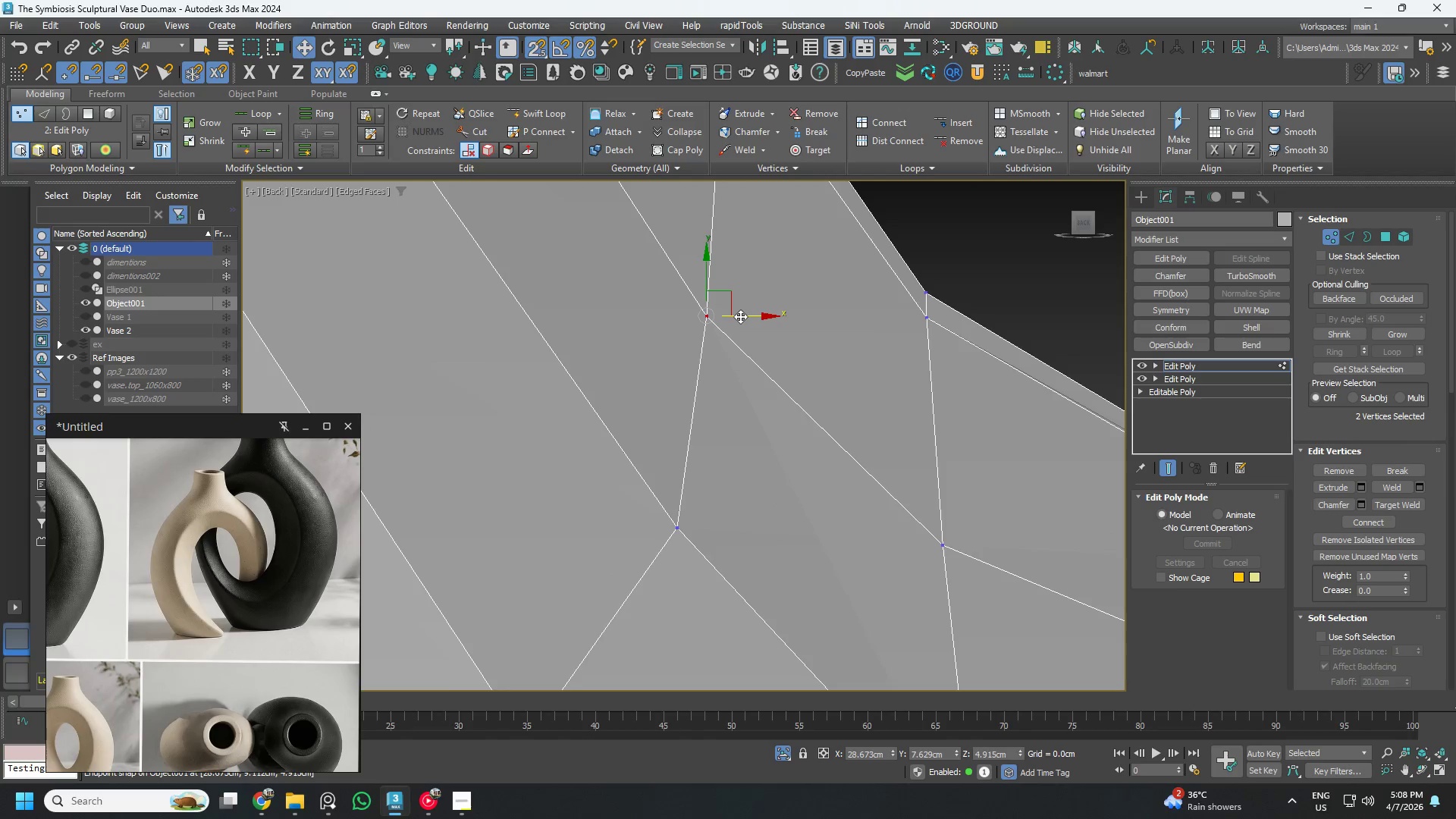 
scroll: coordinate [736, 297], scroll_direction: down, amount: 1.0
 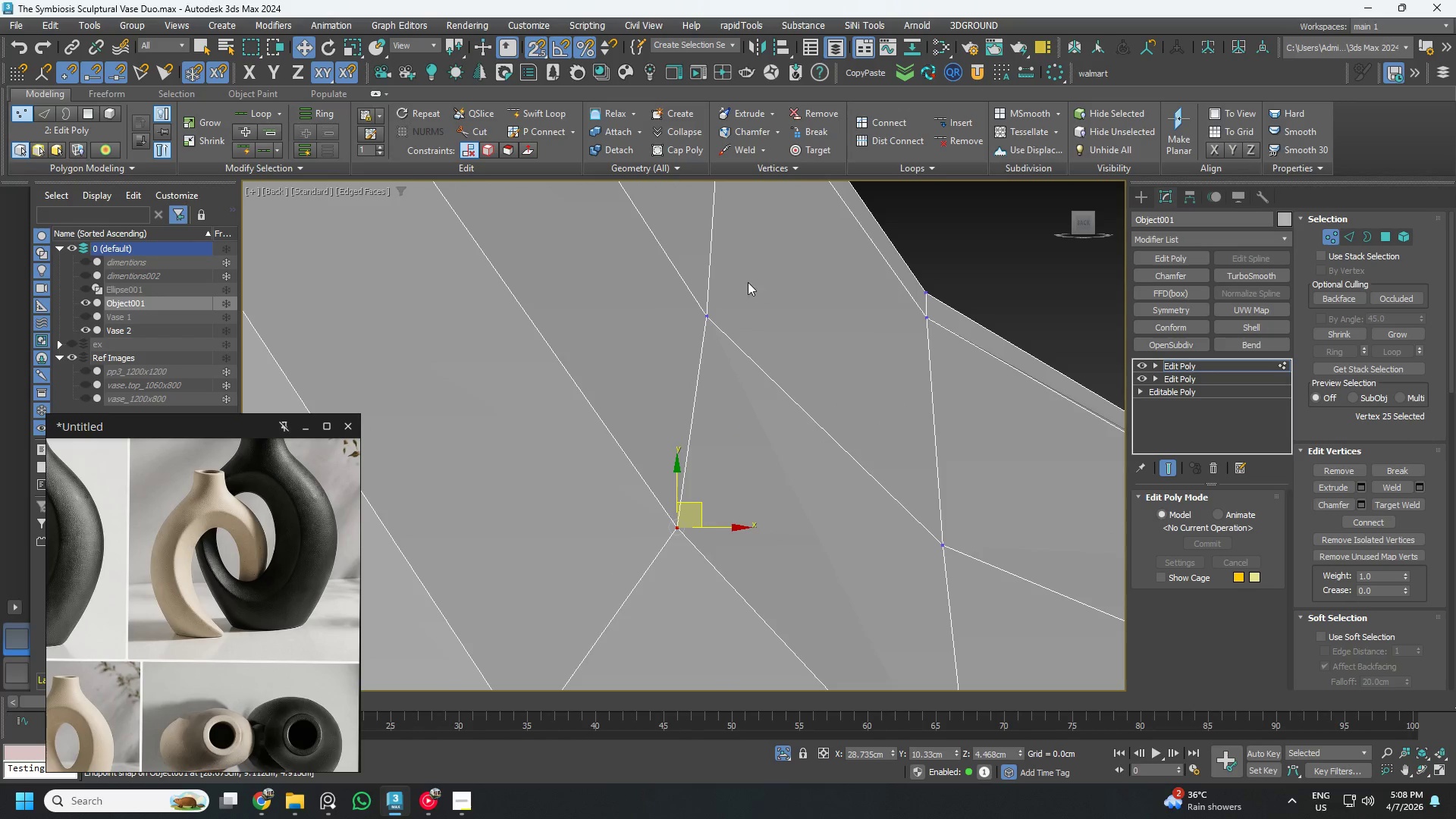 
key(S)
 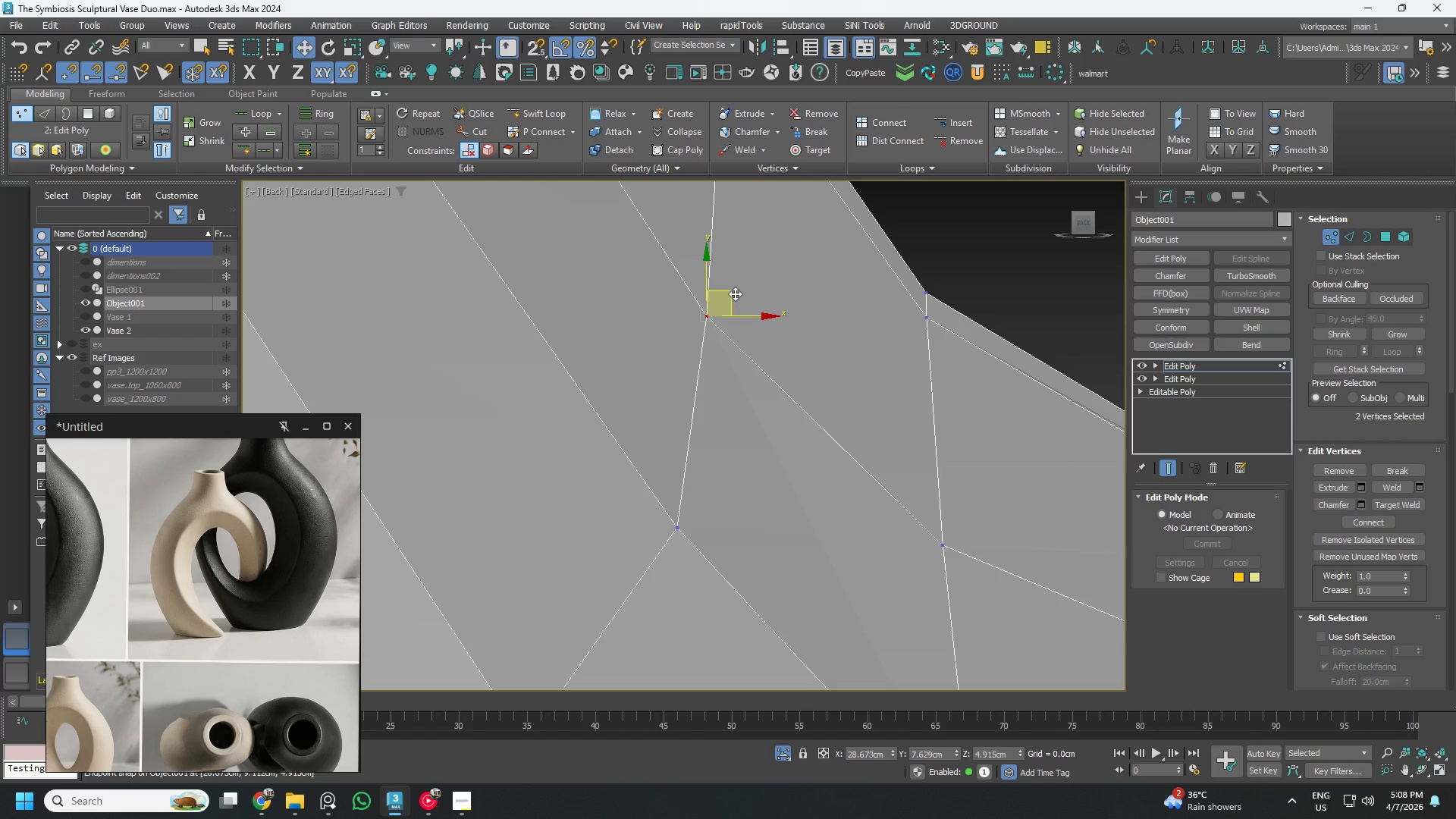 
left_click_drag(start_coordinate=[730, 293], to_coordinate=[786, 359])
 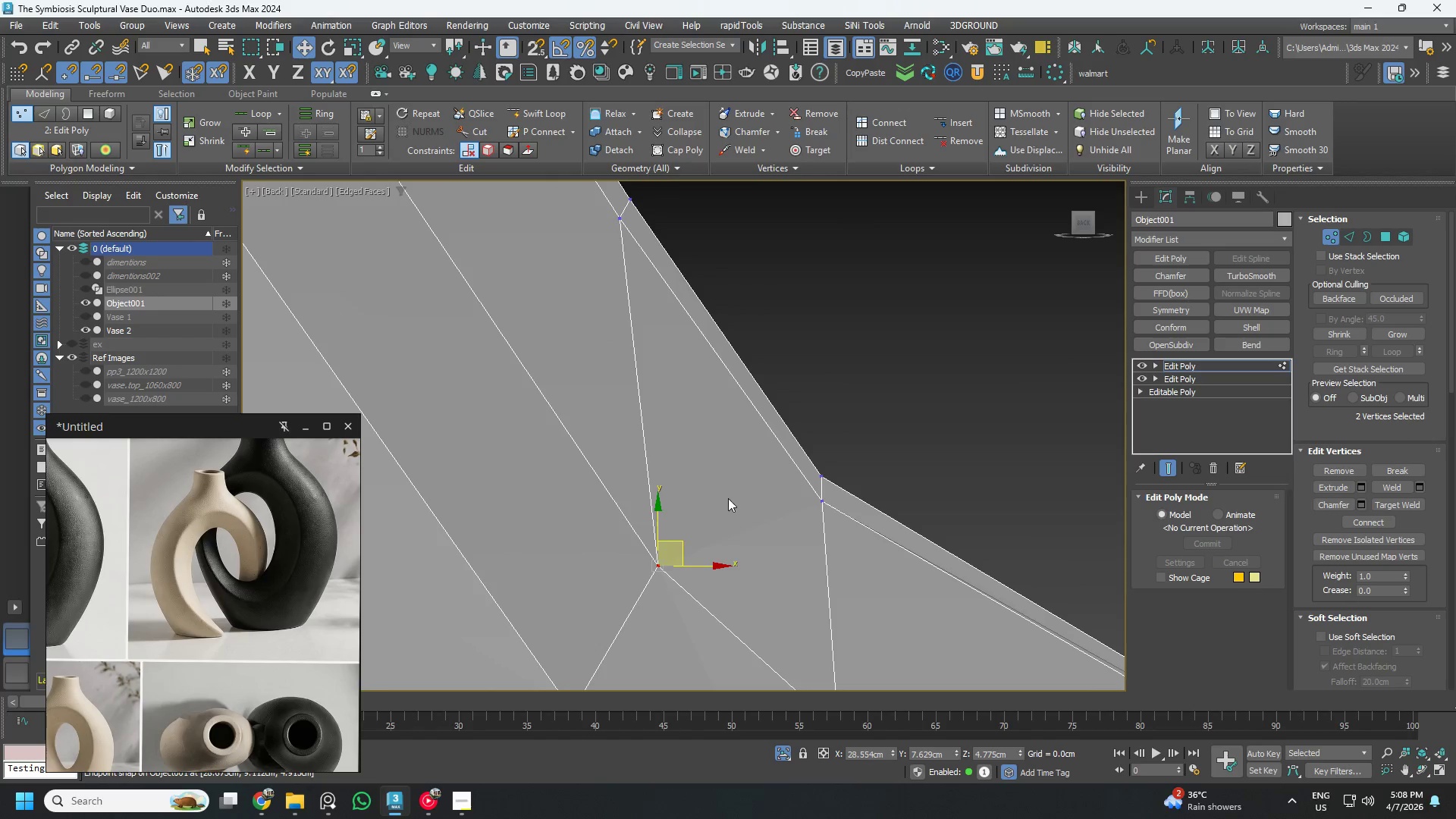 
left_click_drag(start_coordinate=[842, 407], to_coordinate=[724, 460])
 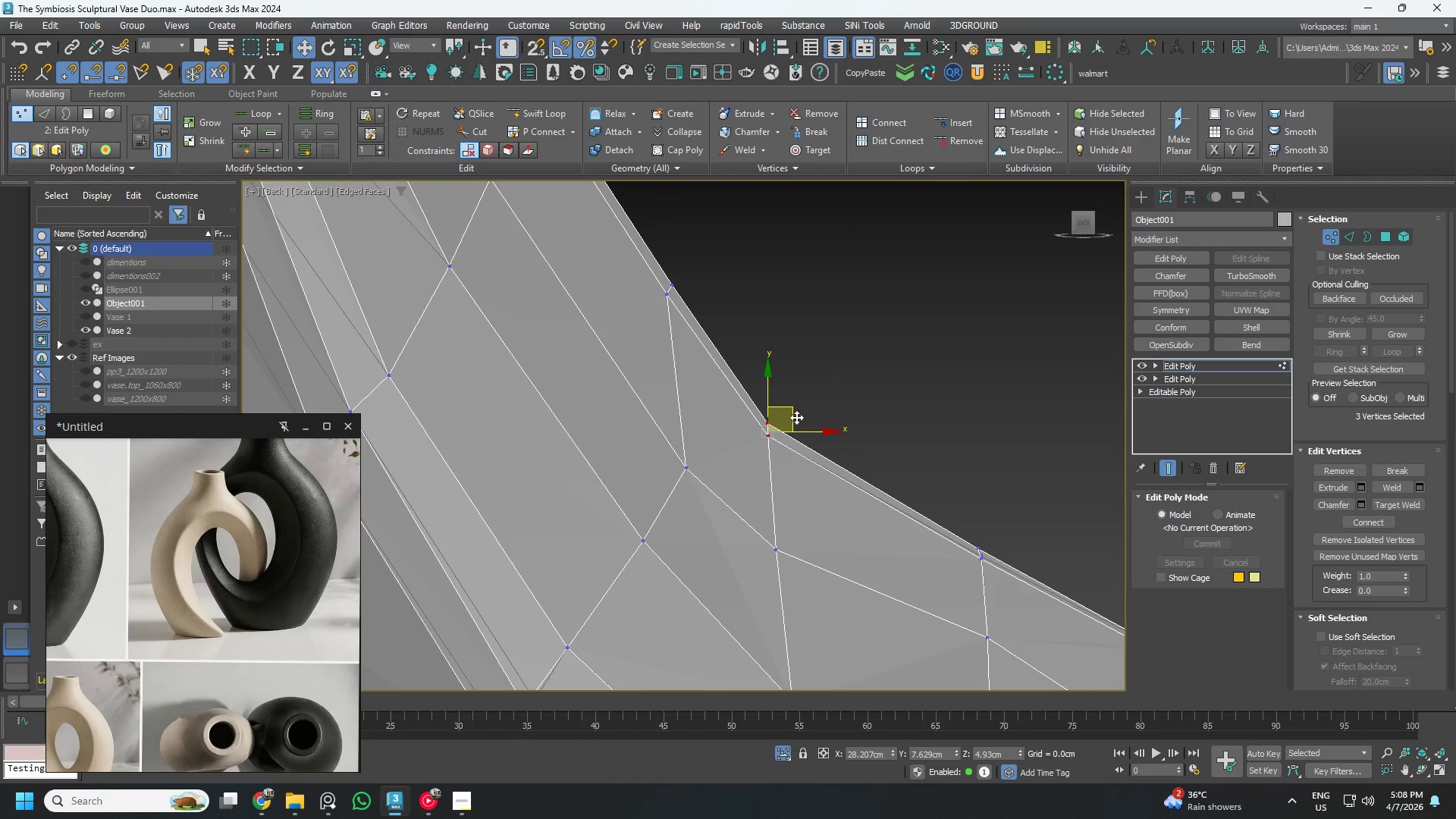 
scroll: coordinate [714, 370], scroll_direction: down, amount: 2.0
 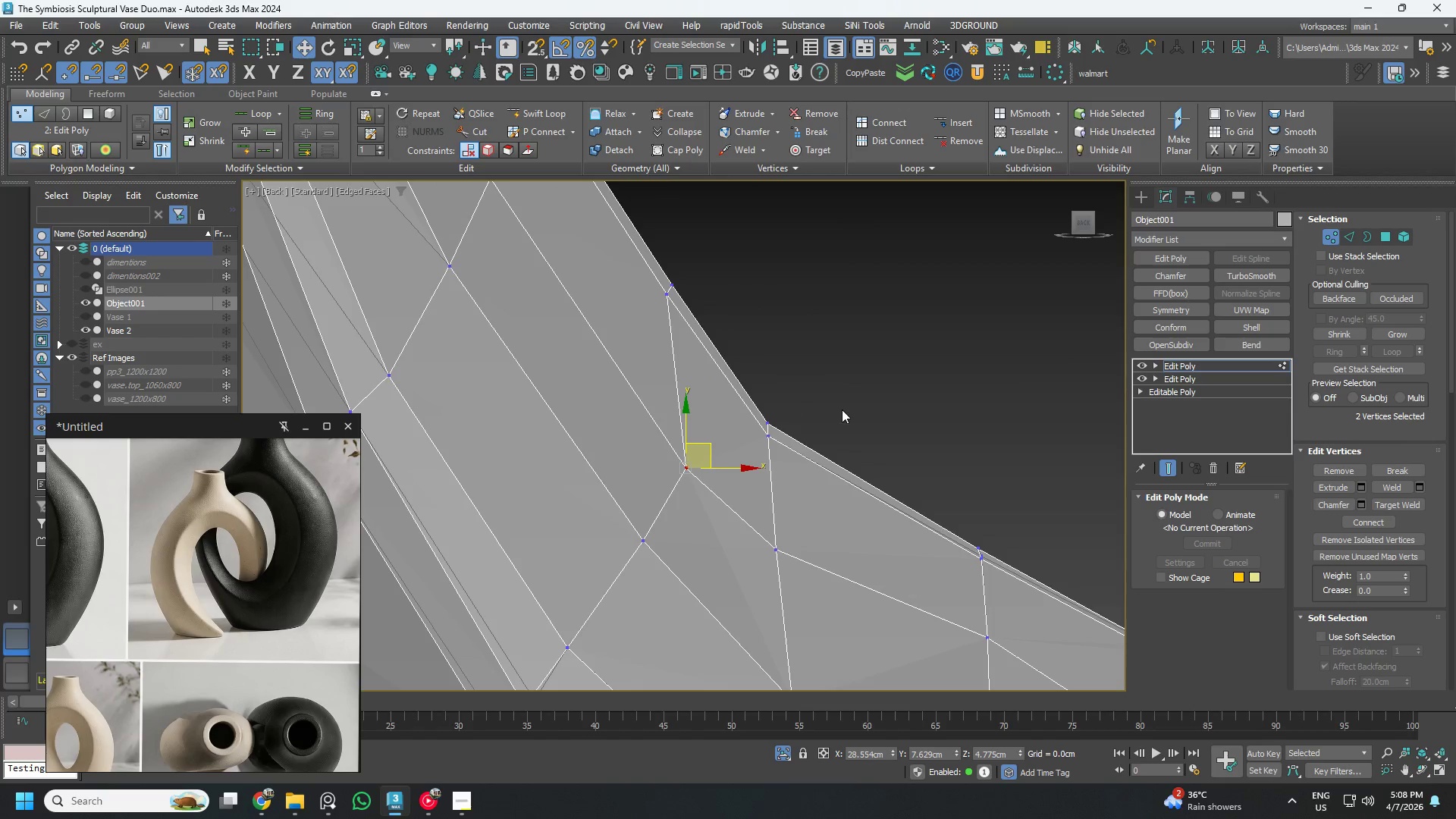 
left_click_drag(start_coordinate=[793, 416], to_coordinate=[872, 470])
 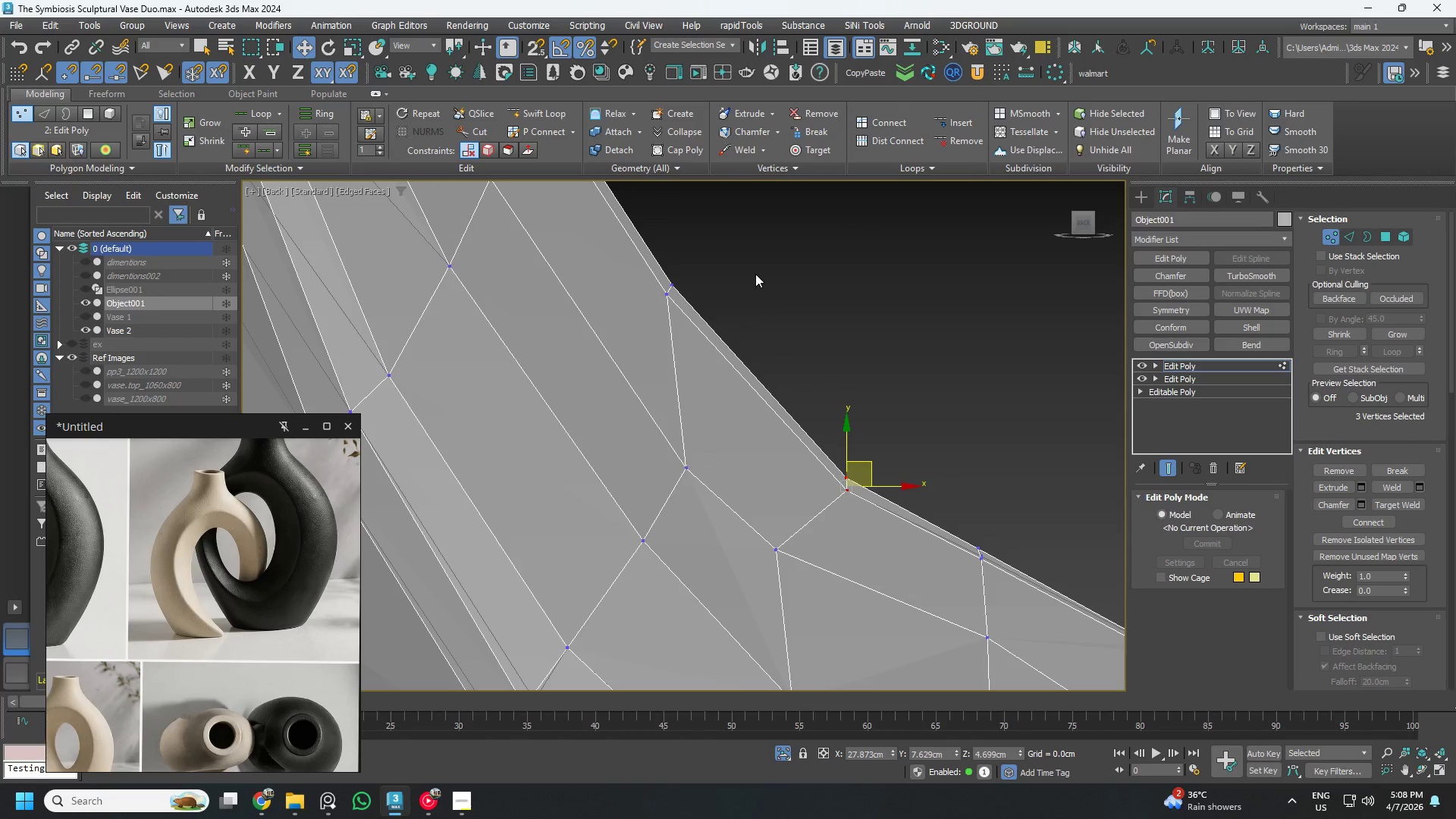 
left_click_drag(start_coordinate=[751, 263], to_coordinate=[629, 317])
 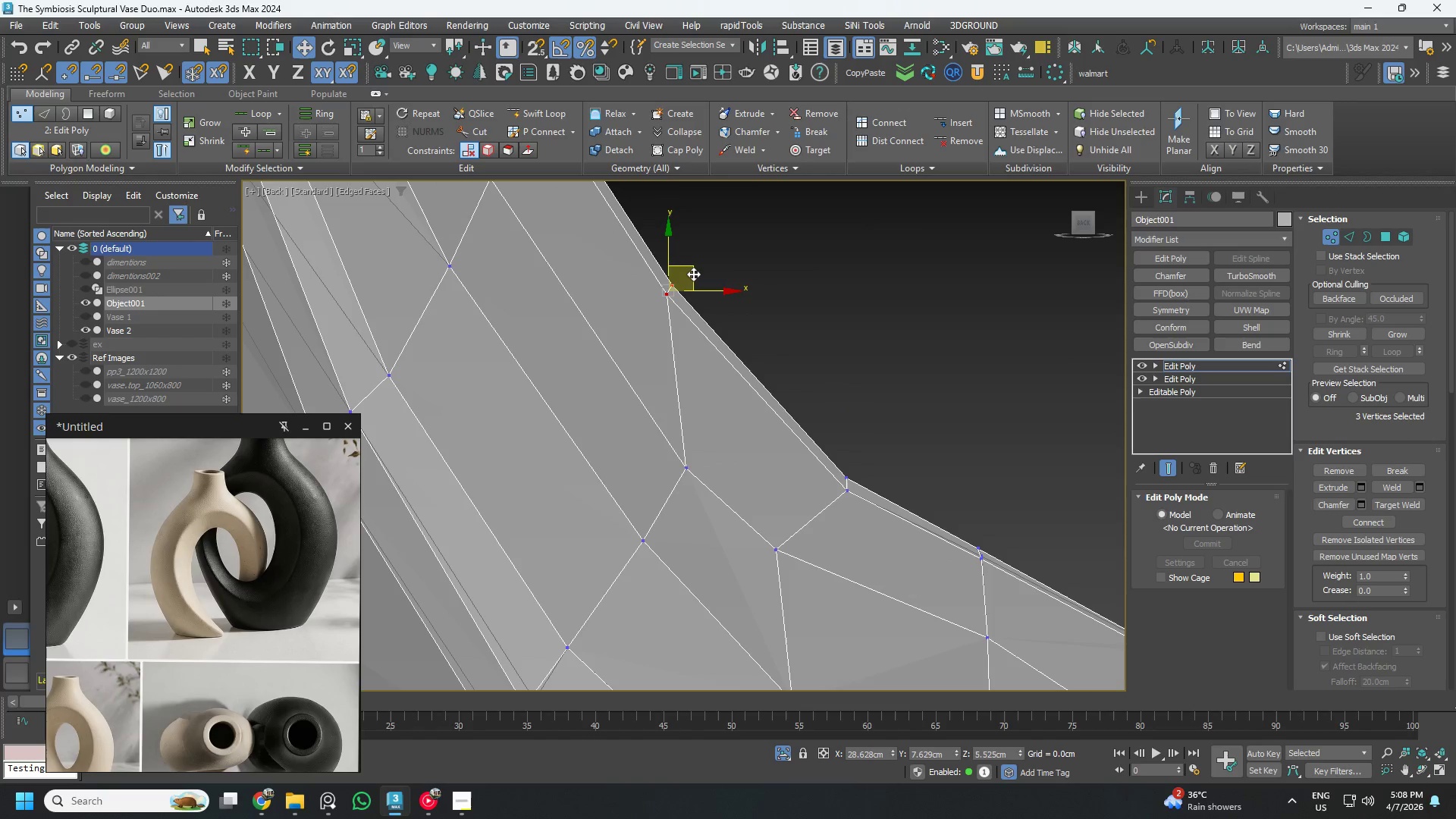 
left_click_drag(start_coordinate=[693, 273], to_coordinate=[764, 371])
 